 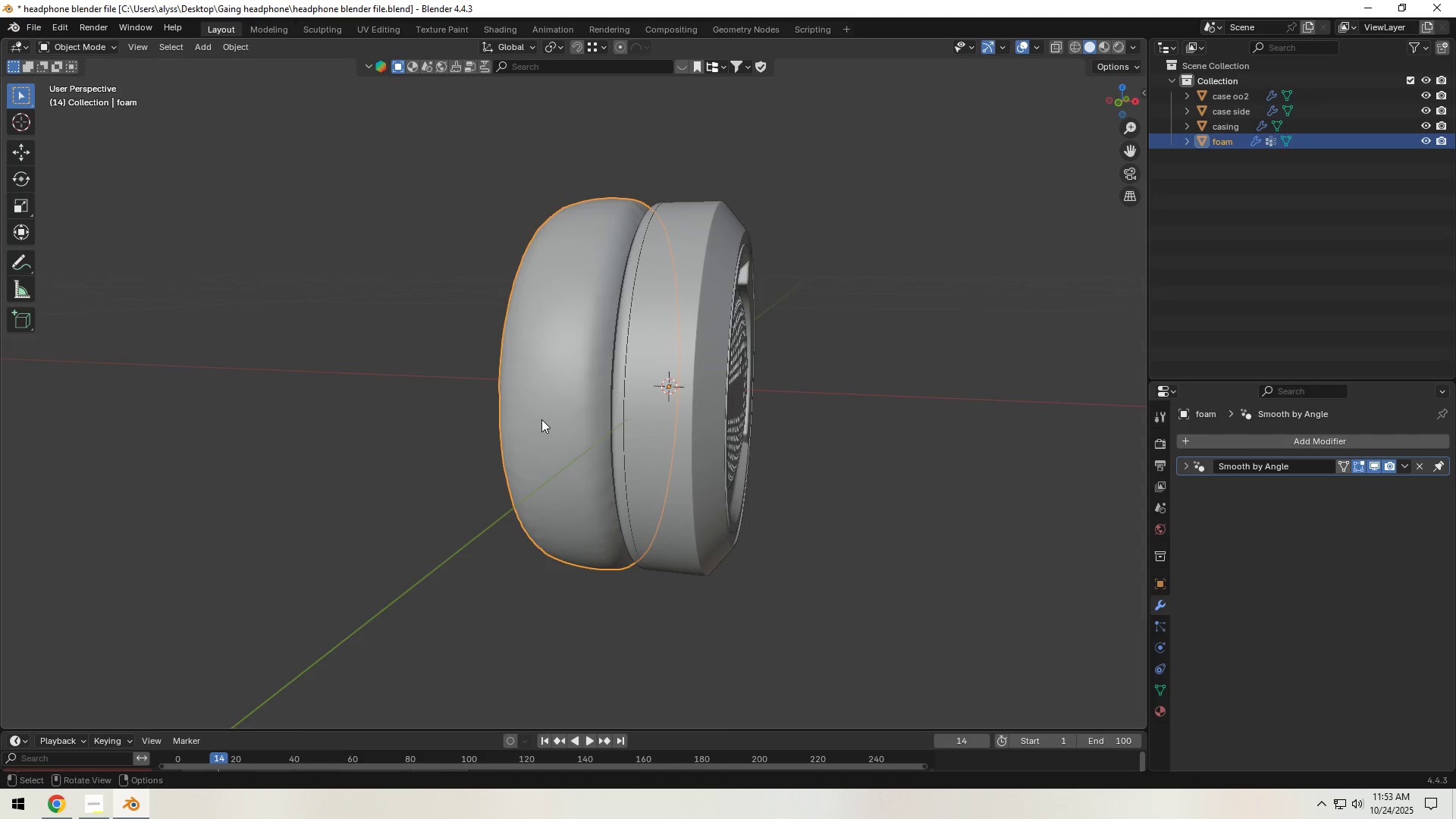 
scroll: coordinate [541, 420], scroll_direction: up, amount: 3.0
 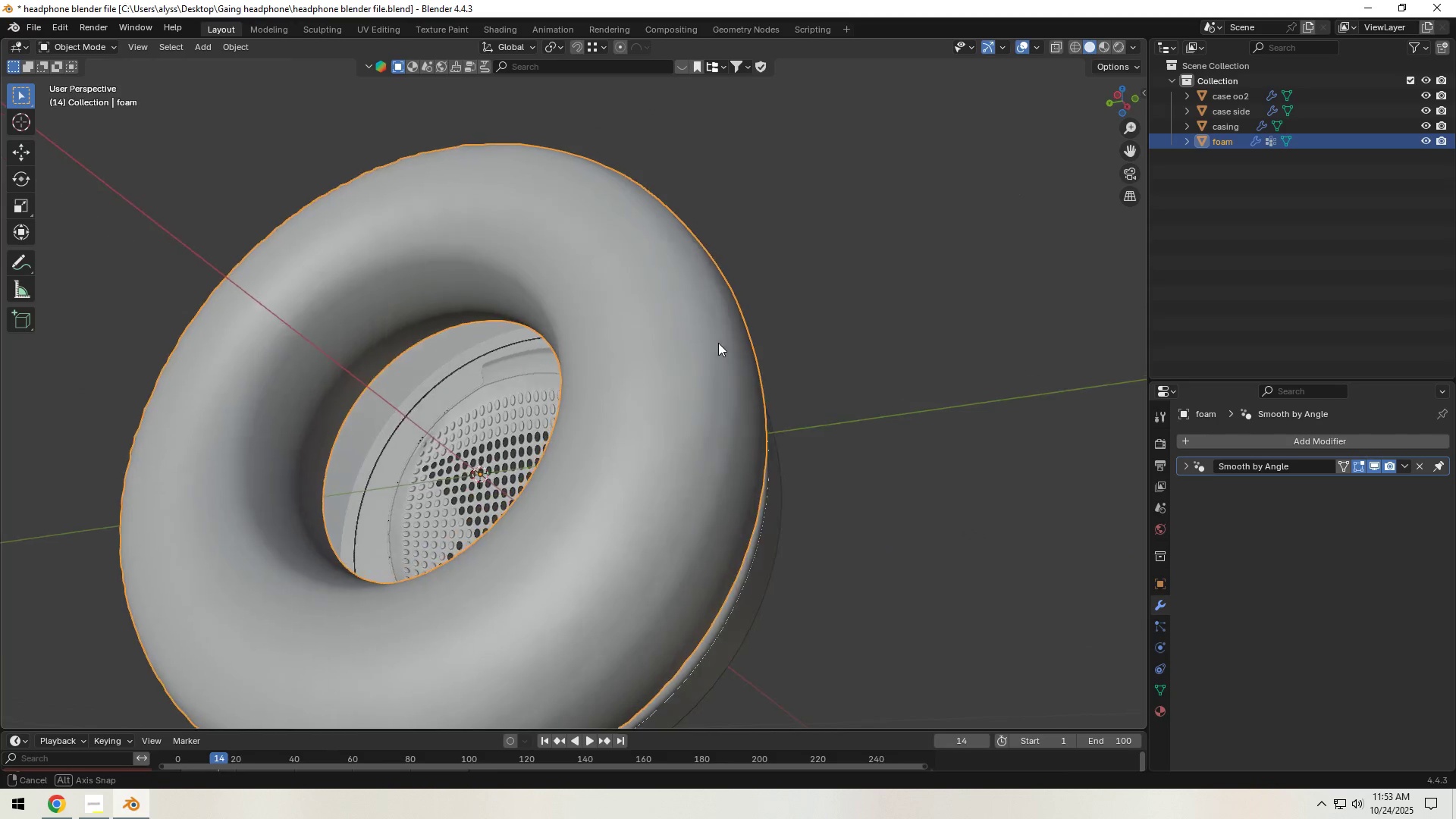 
scroll: coordinate [515, 433], scroll_direction: down, amount: 6.0
 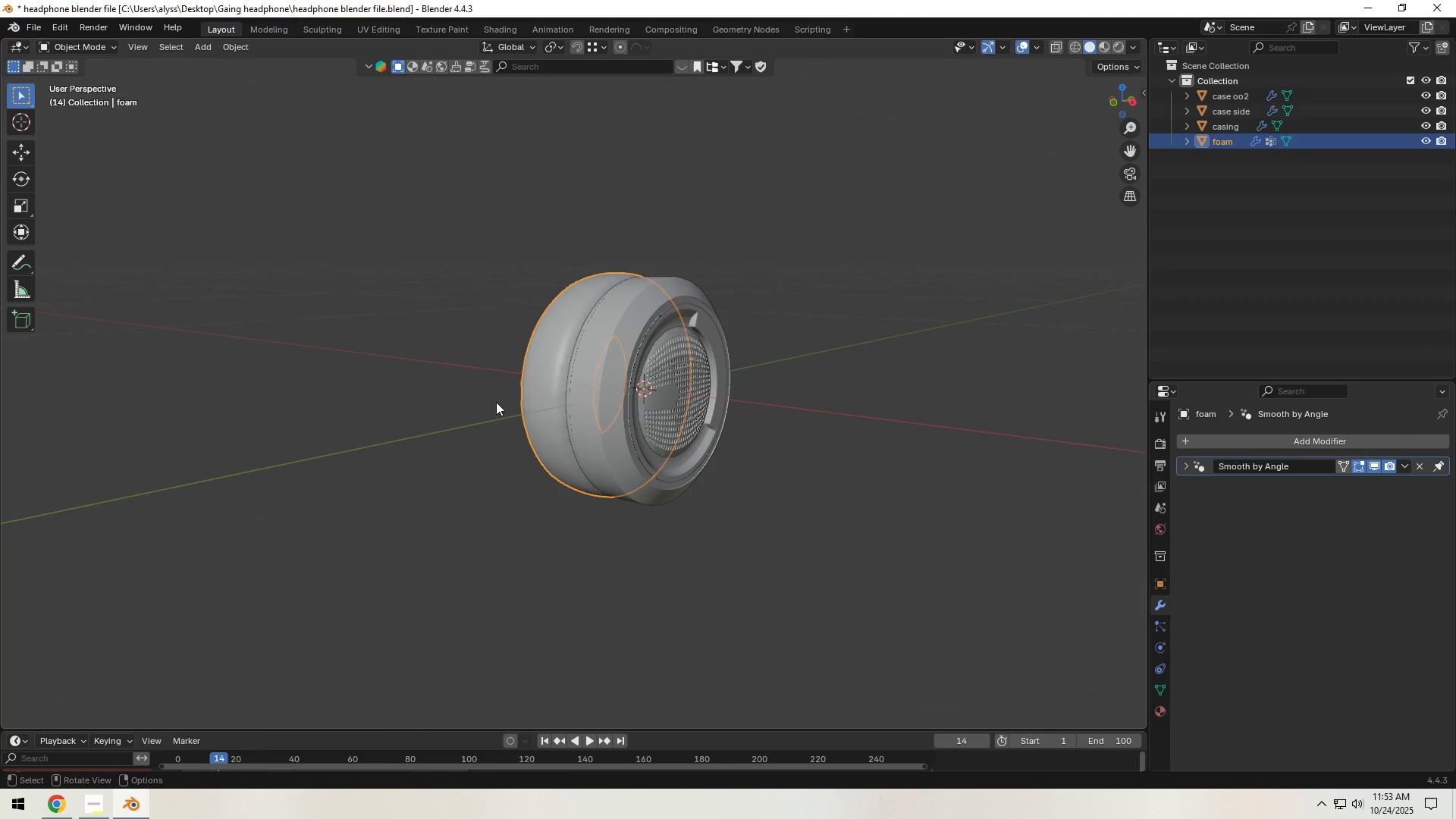 
left_click([494, 402])
 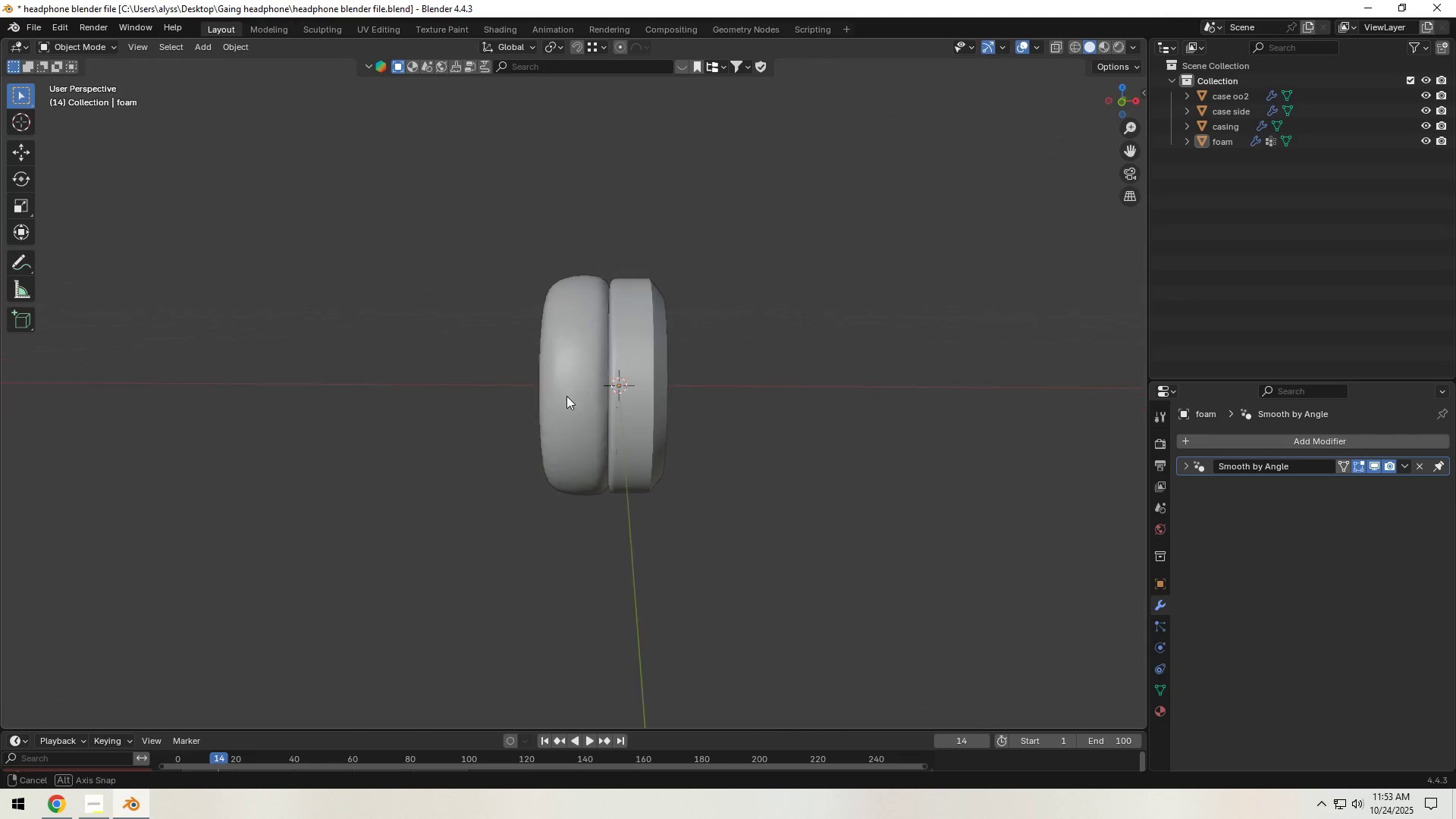 
scroll: coordinate [578, 403], scroll_direction: up, amount: 2.0
 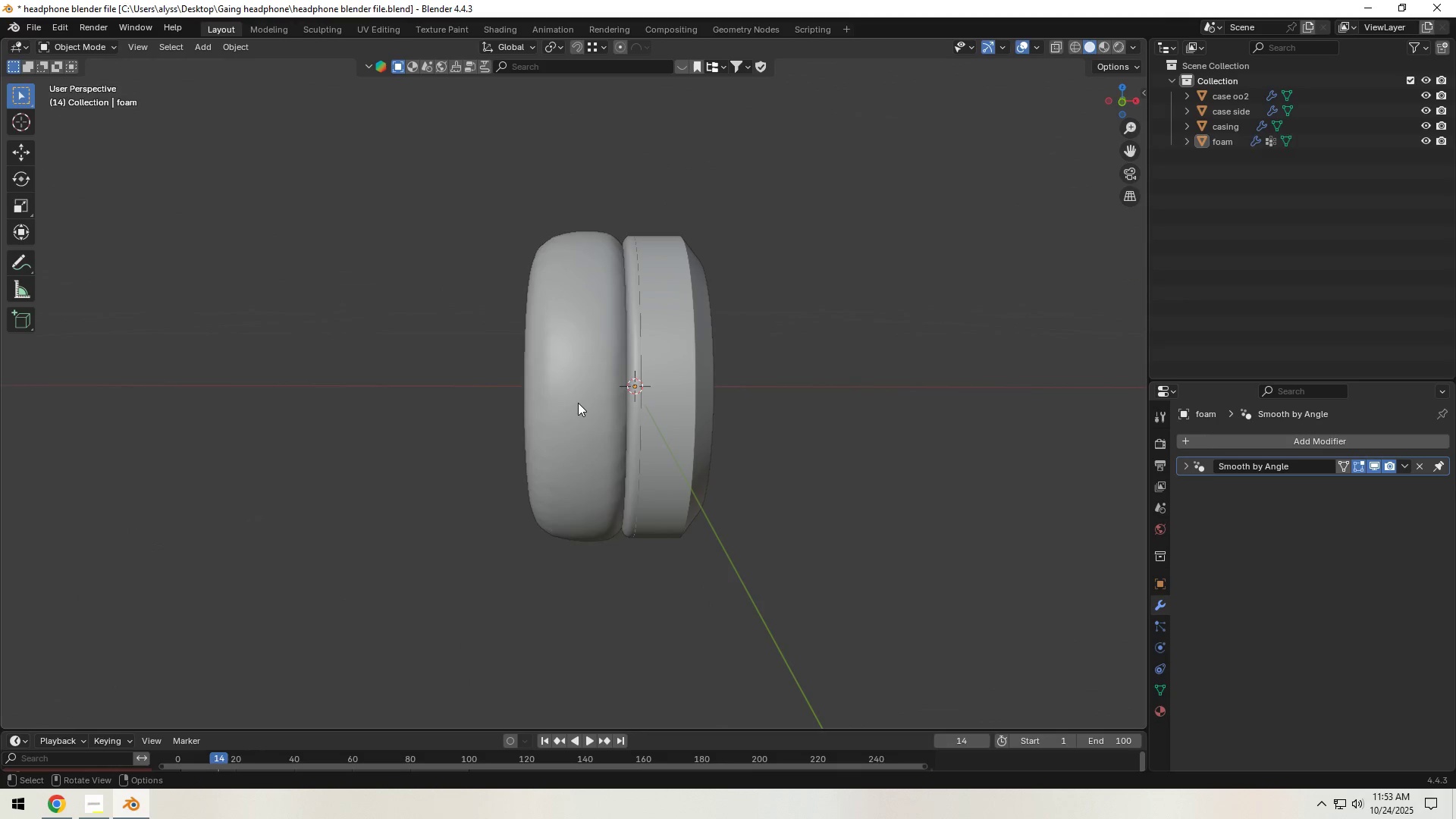 
left_click([578, 403])
 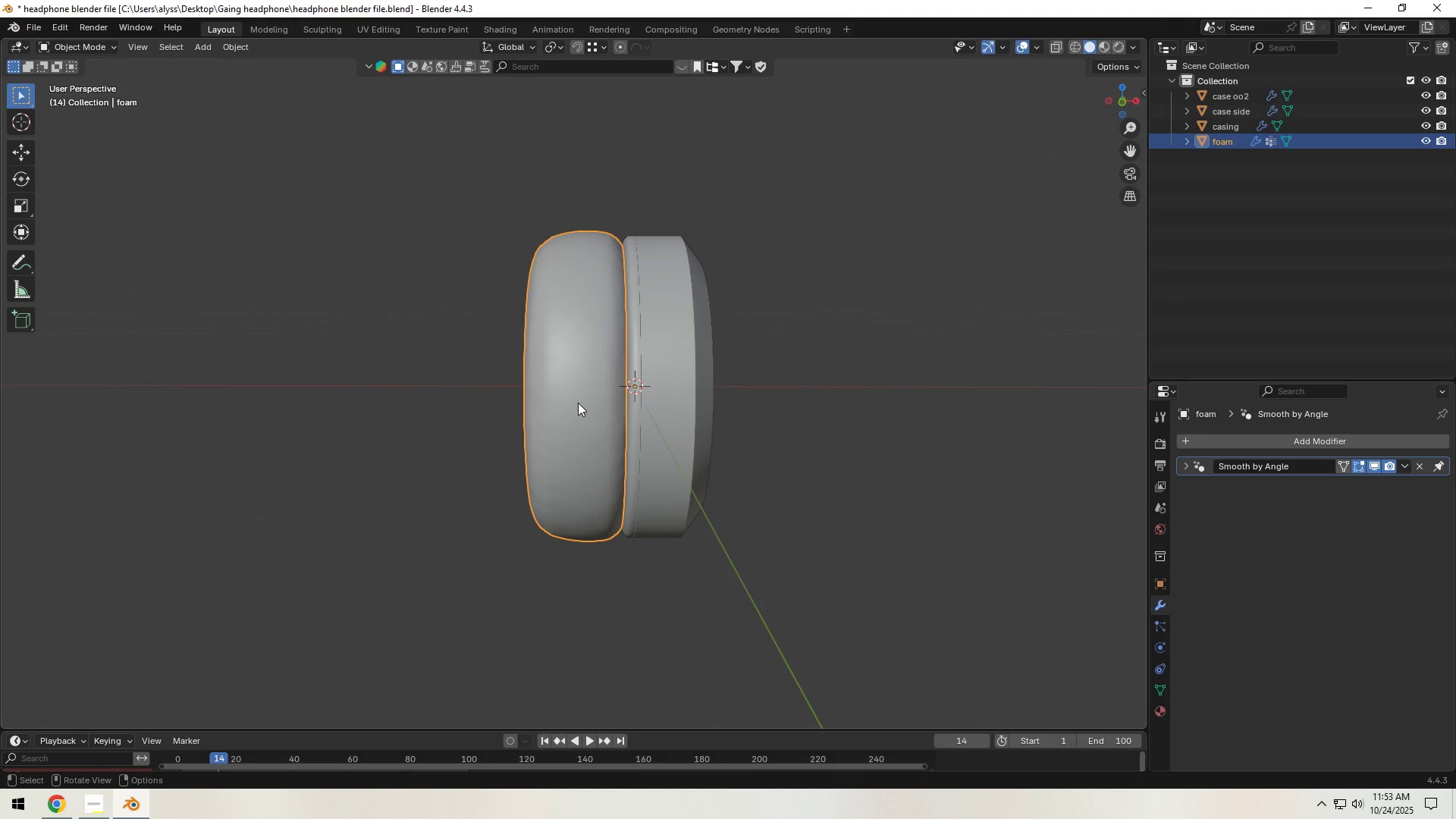 
type([F2]ch)
key(Backspace)
type(uchio)
key(Backspace)
key(Backspace)
key(Backspace)
key(Backspace)
type(shions)
 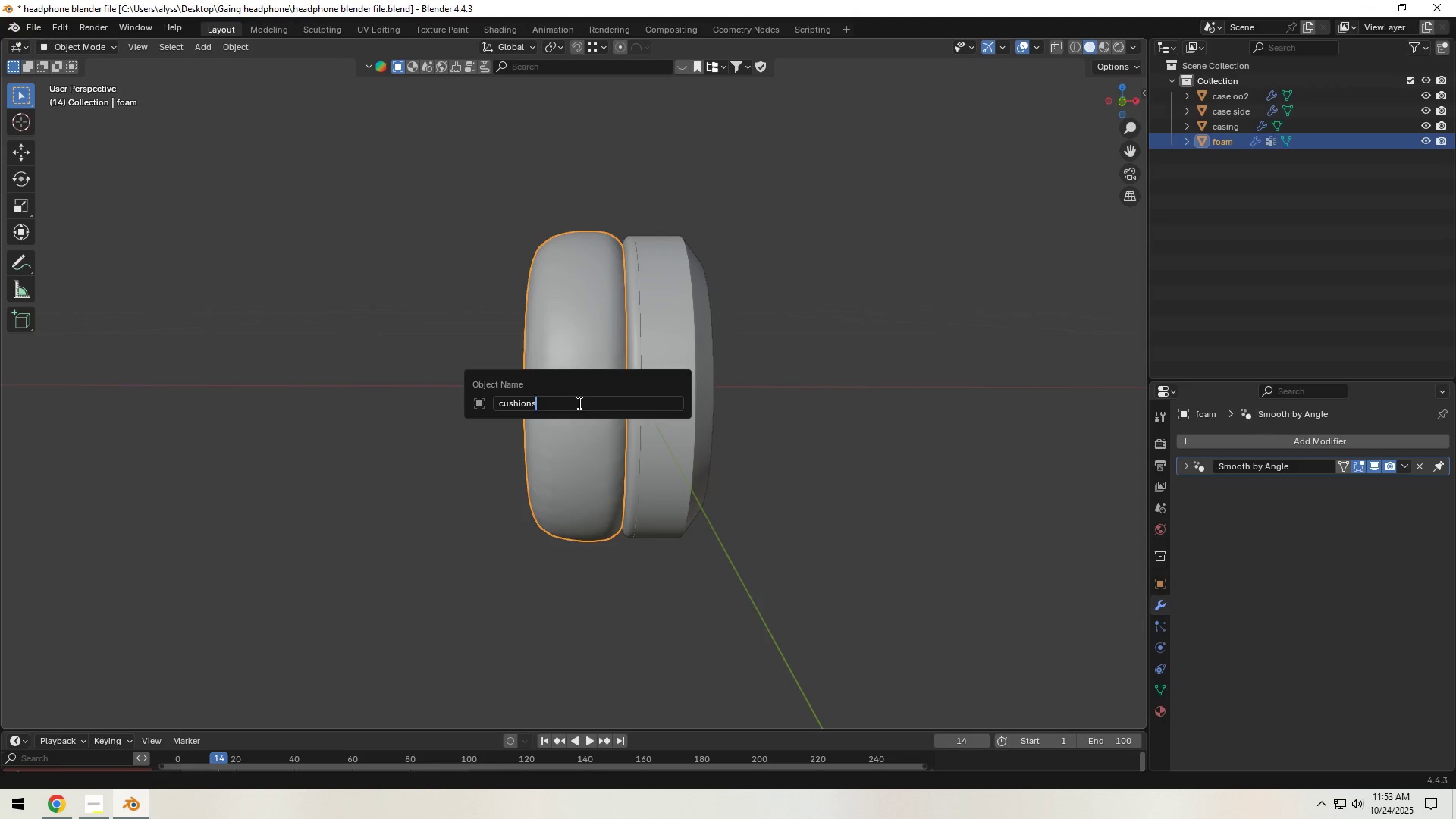 
key(Enter)
 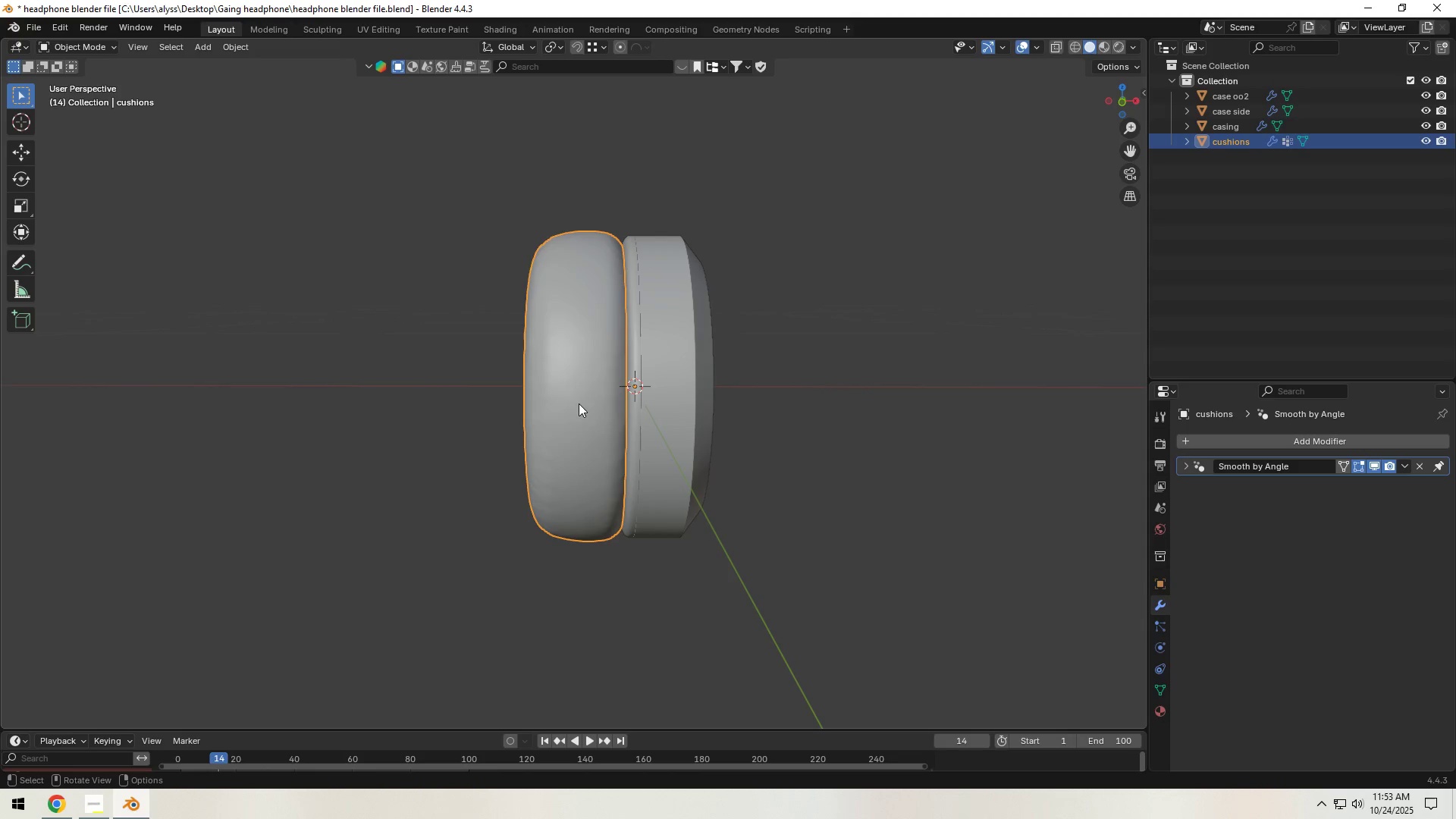 
left_click([783, 368])
 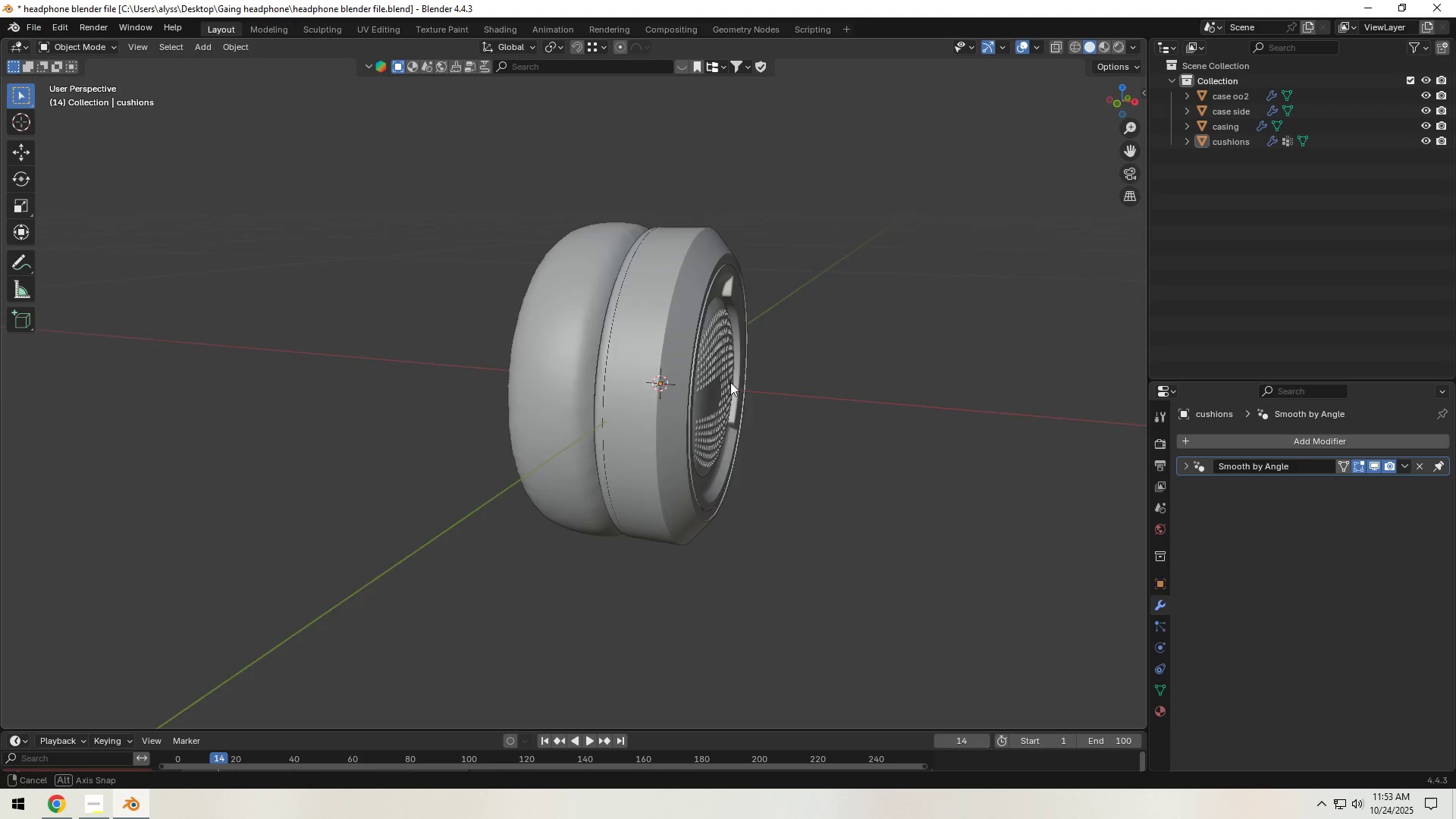 
scroll: coordinate [712, 390], scroll_direction: up, amount: 4.0
 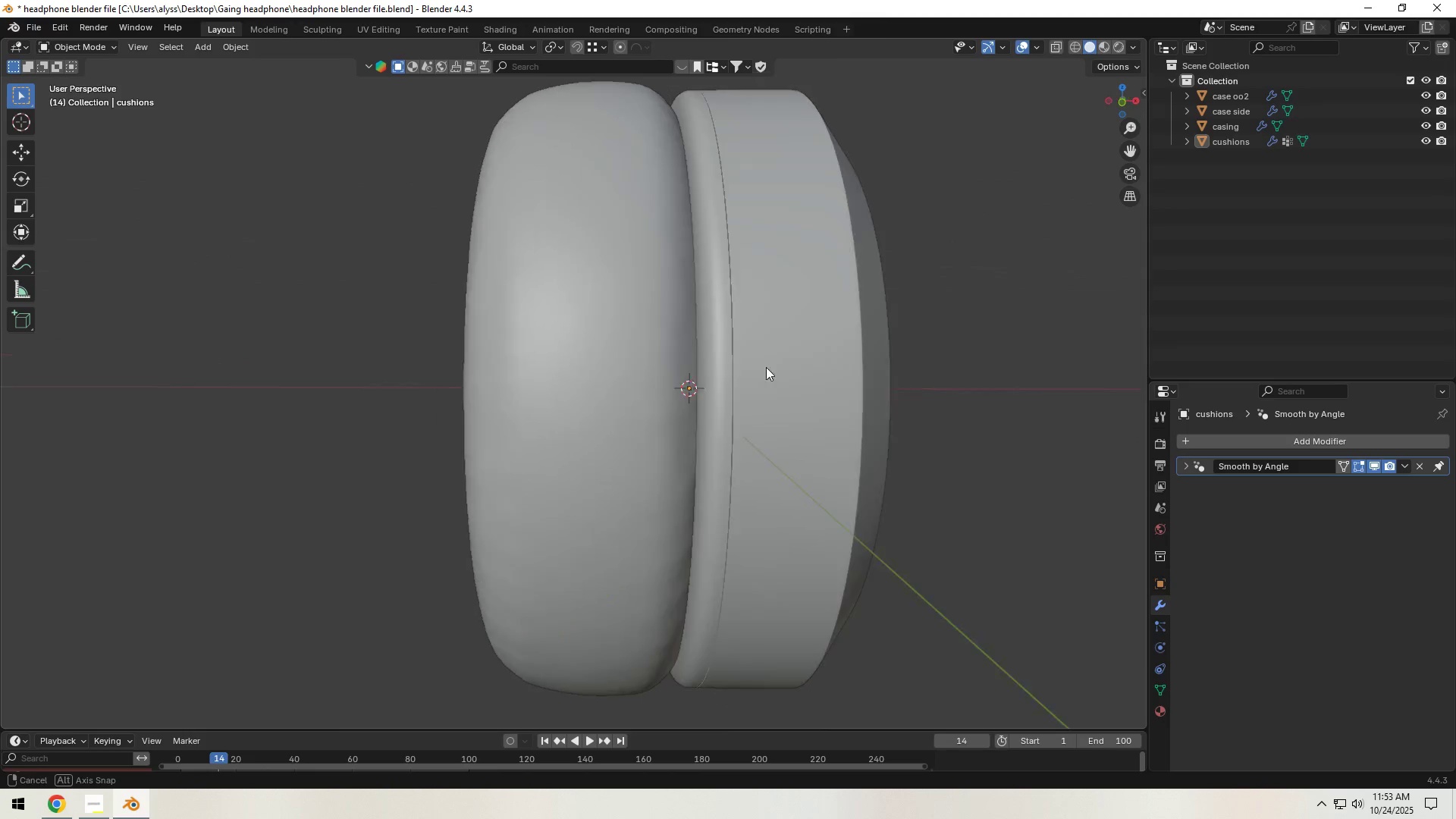 
left_click([615, 379])
 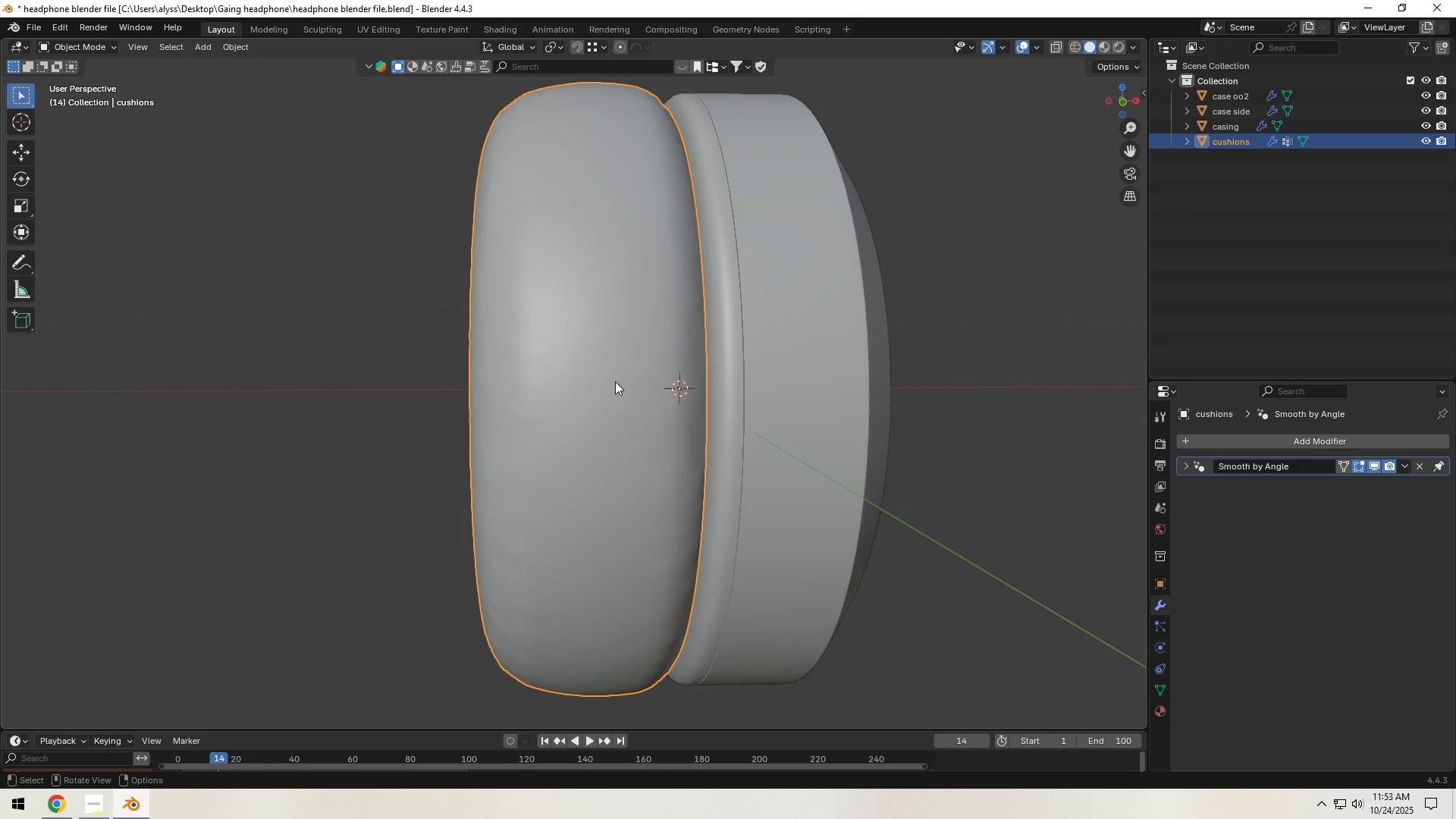 
scroll: coordinate [615, 382], scroll_direction: down, amount: 4.0
 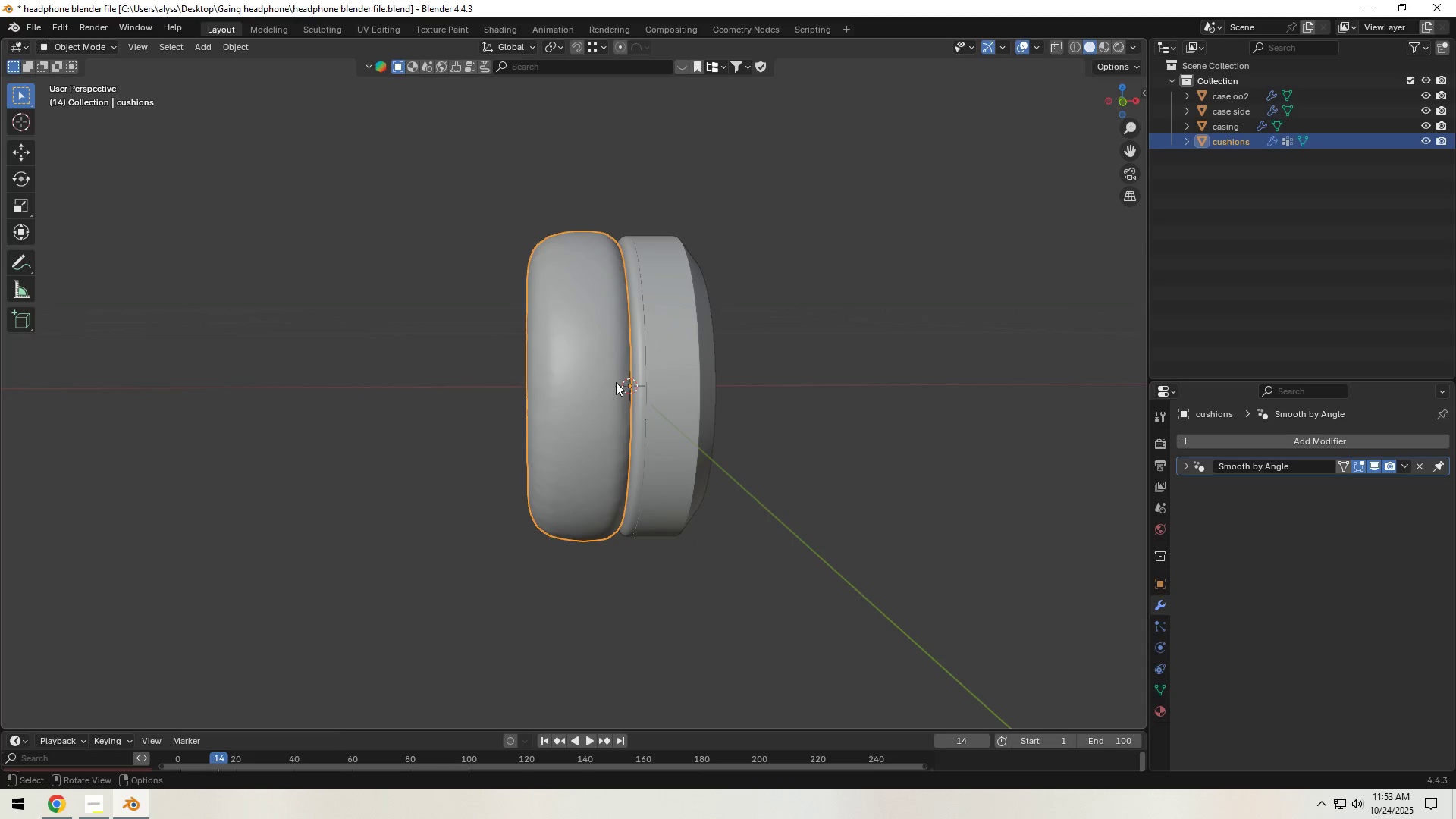 
hold_key(key=Backquote, duration=0.42)
 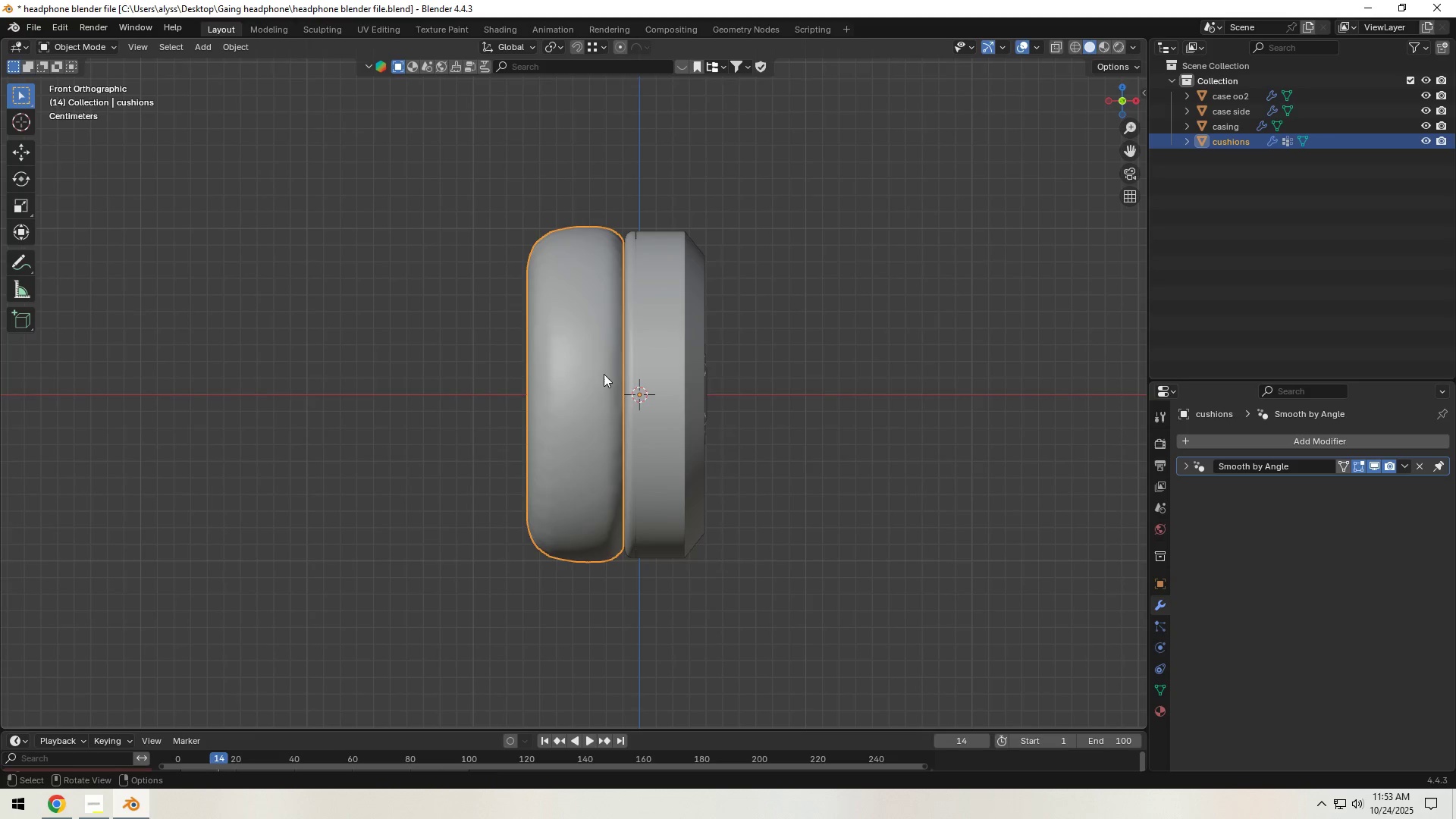 
scroll: coordinate [605, 375], scroll_direction: up, amount: 1.0
 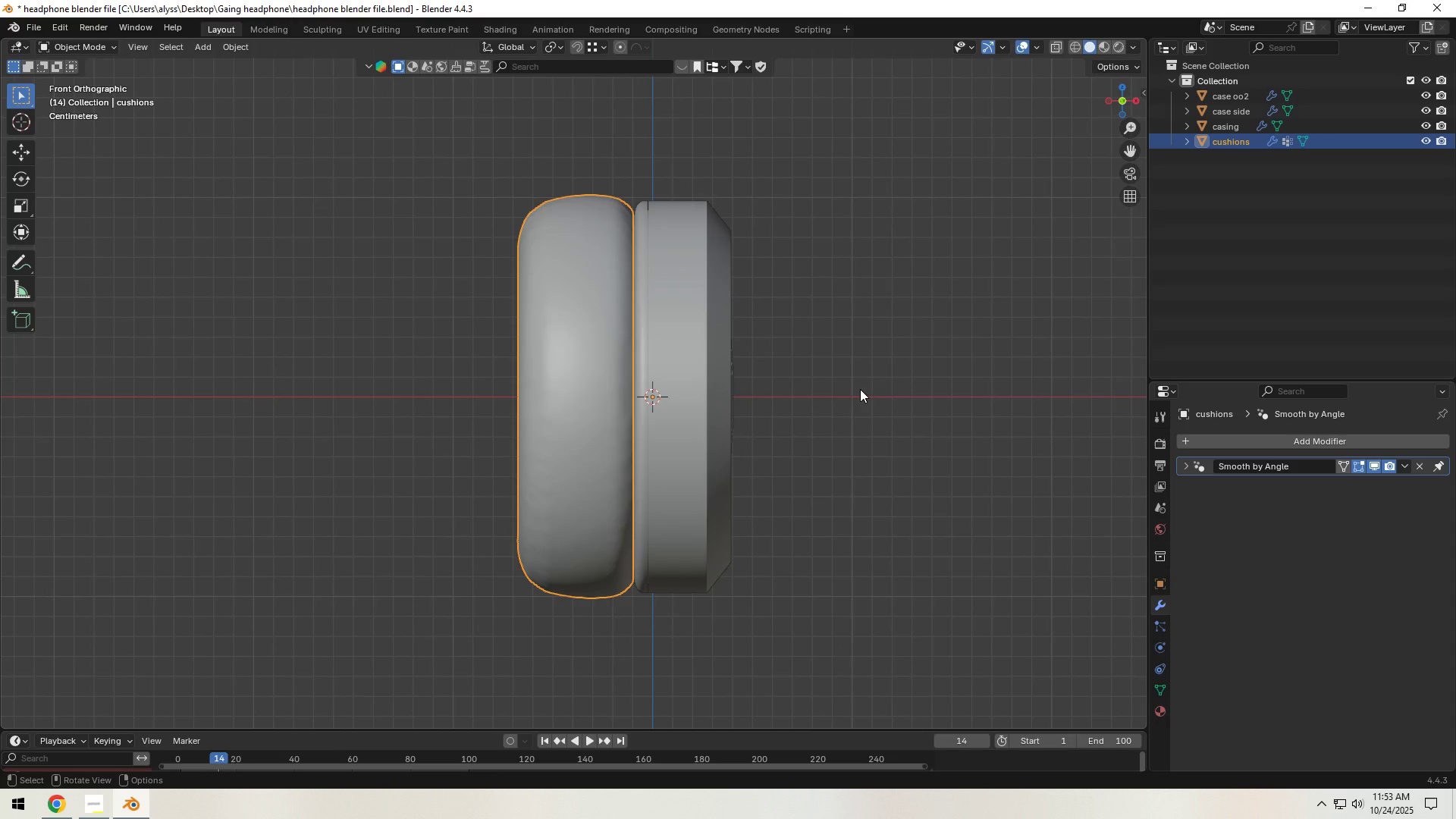 
type(sx)
 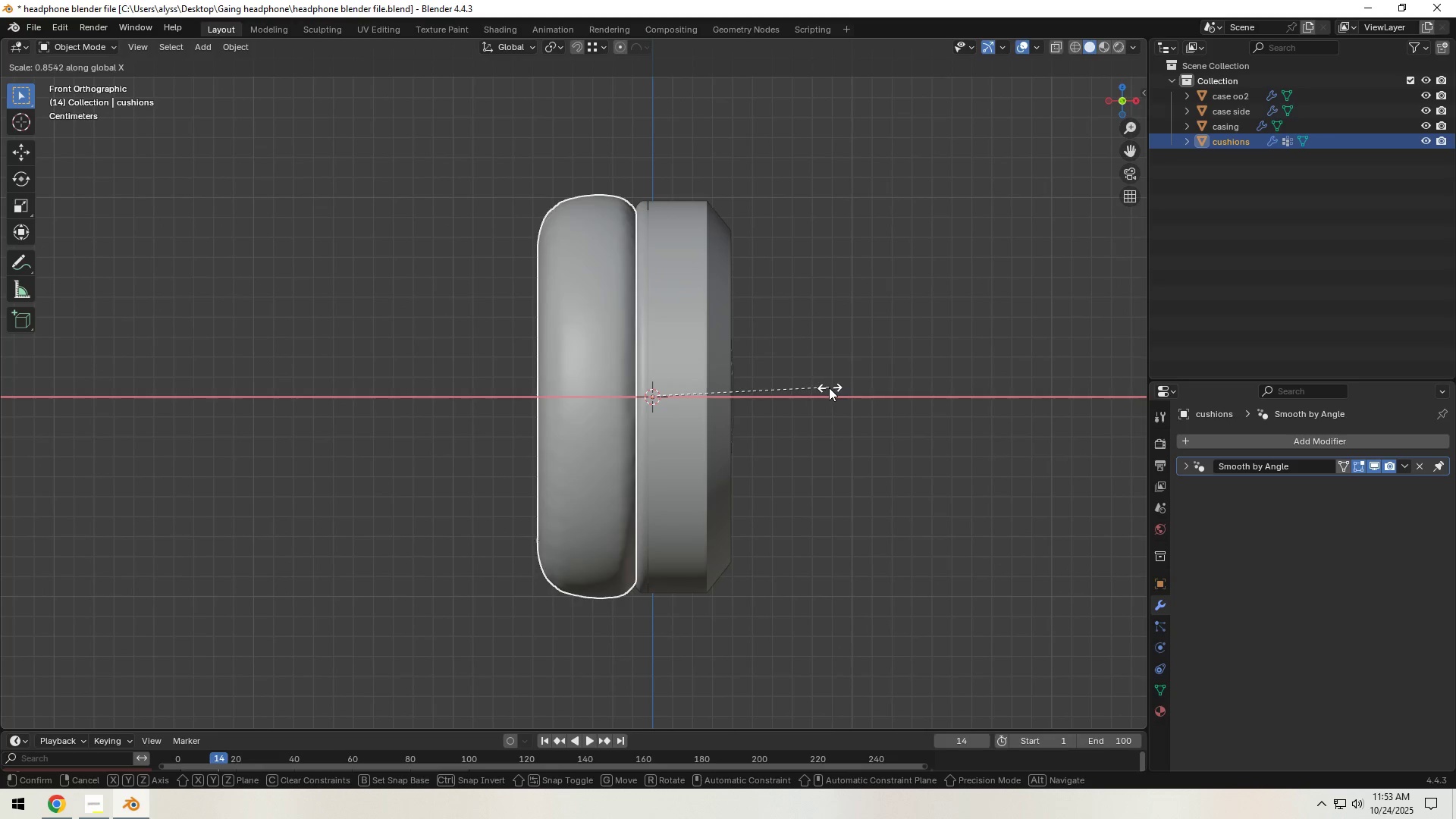 
right_click([826, 388])
 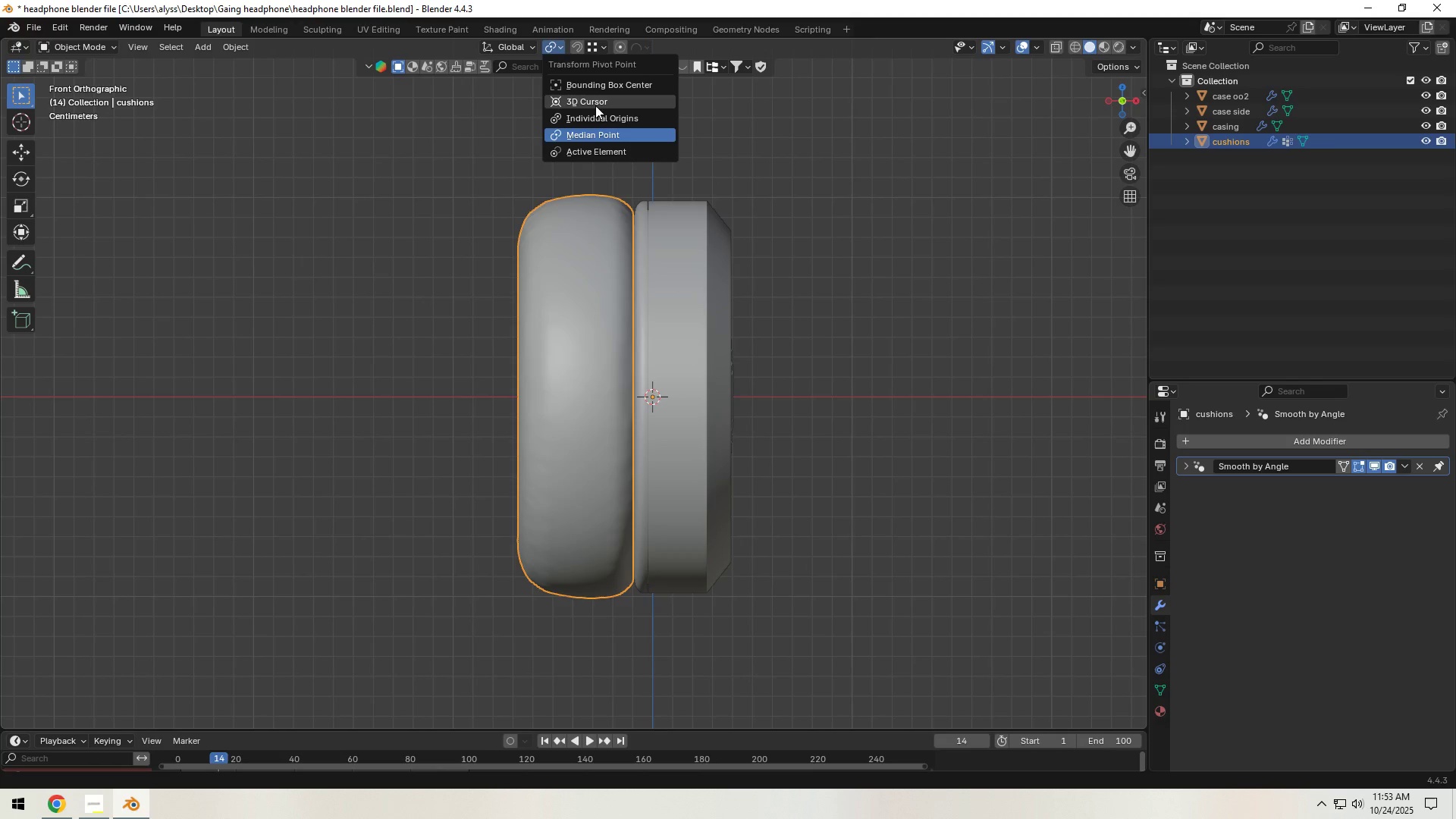 
type(sx)
 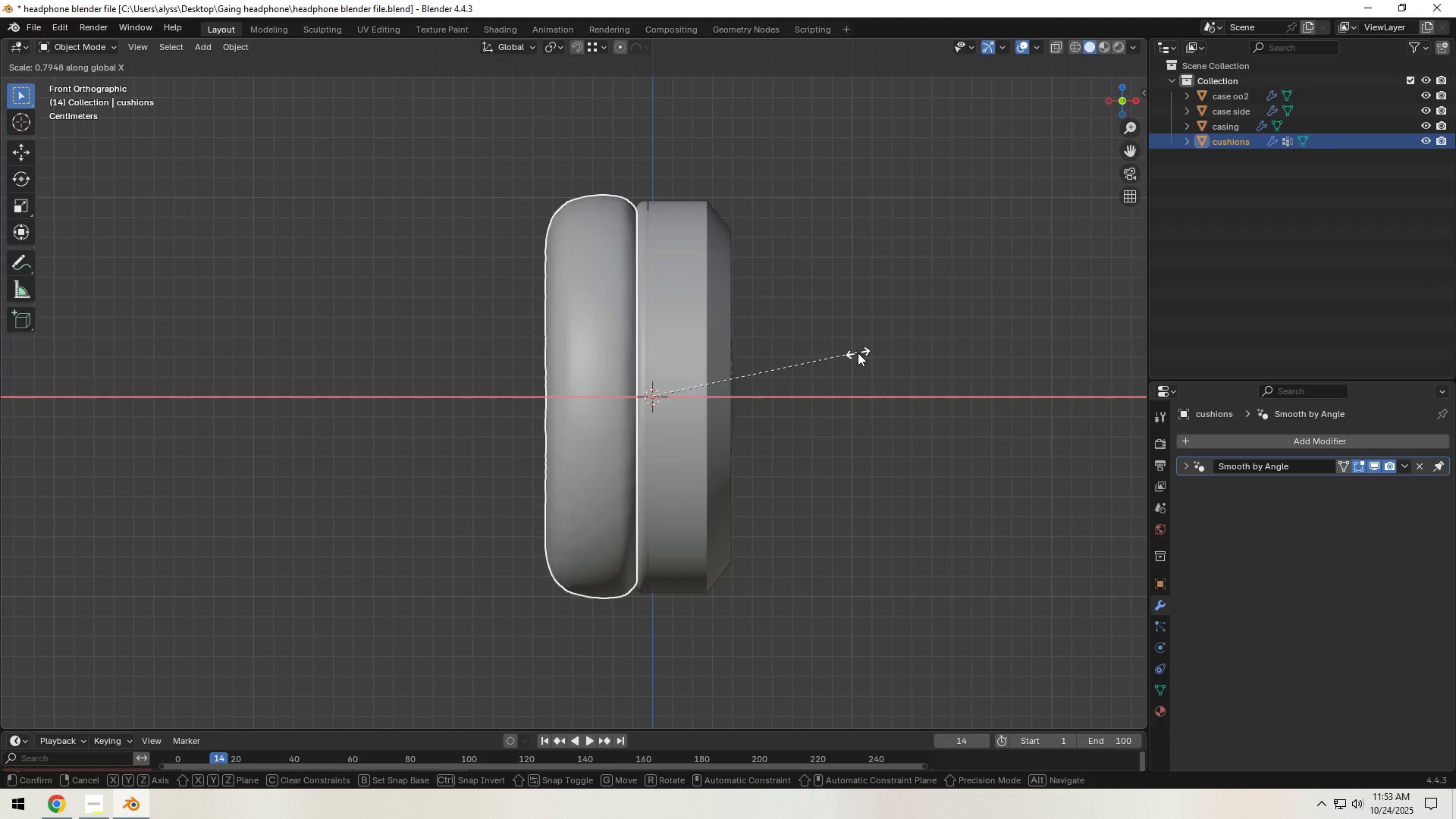 
right_click([856, 353])
 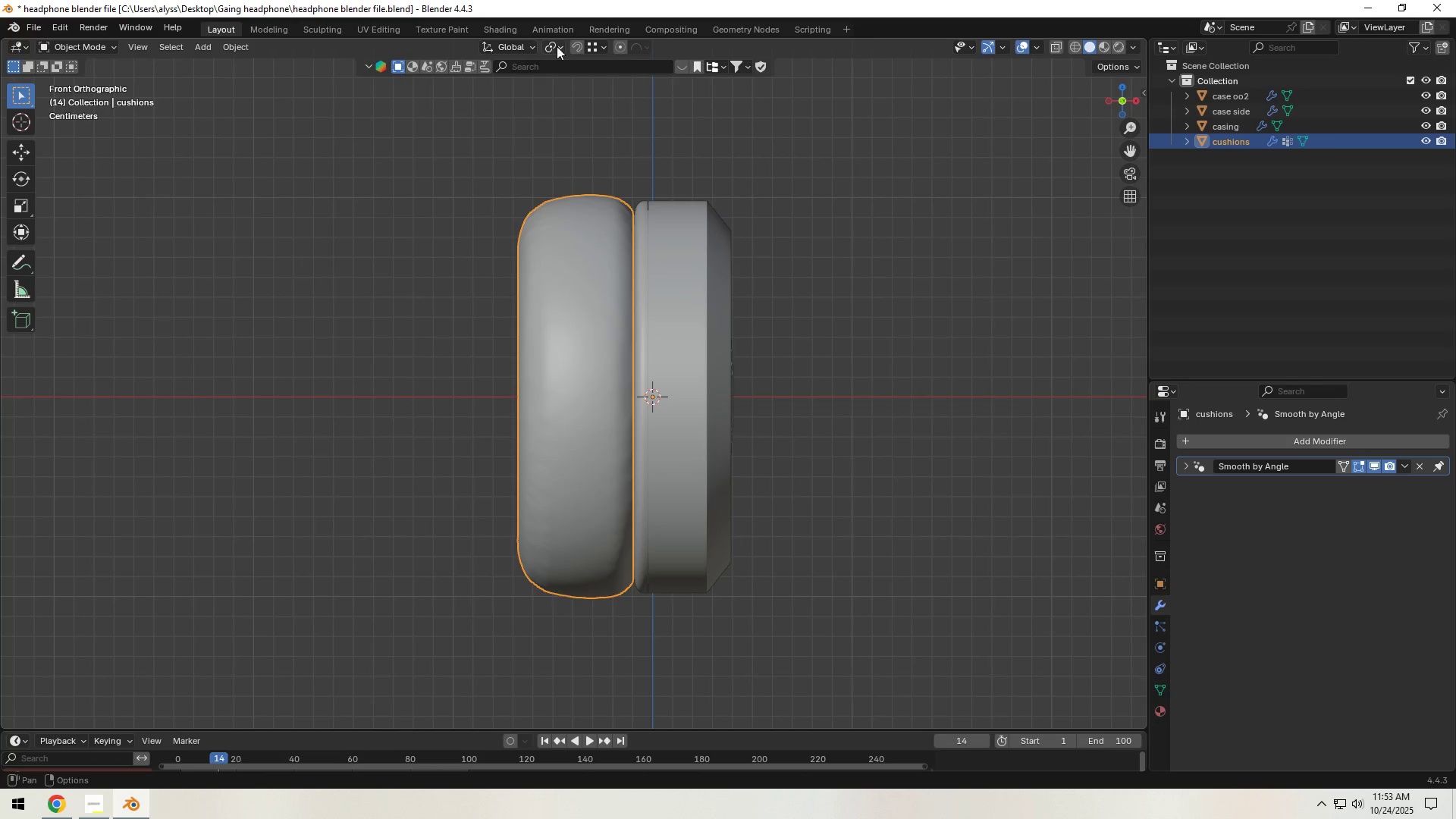 
wait(6.25)
 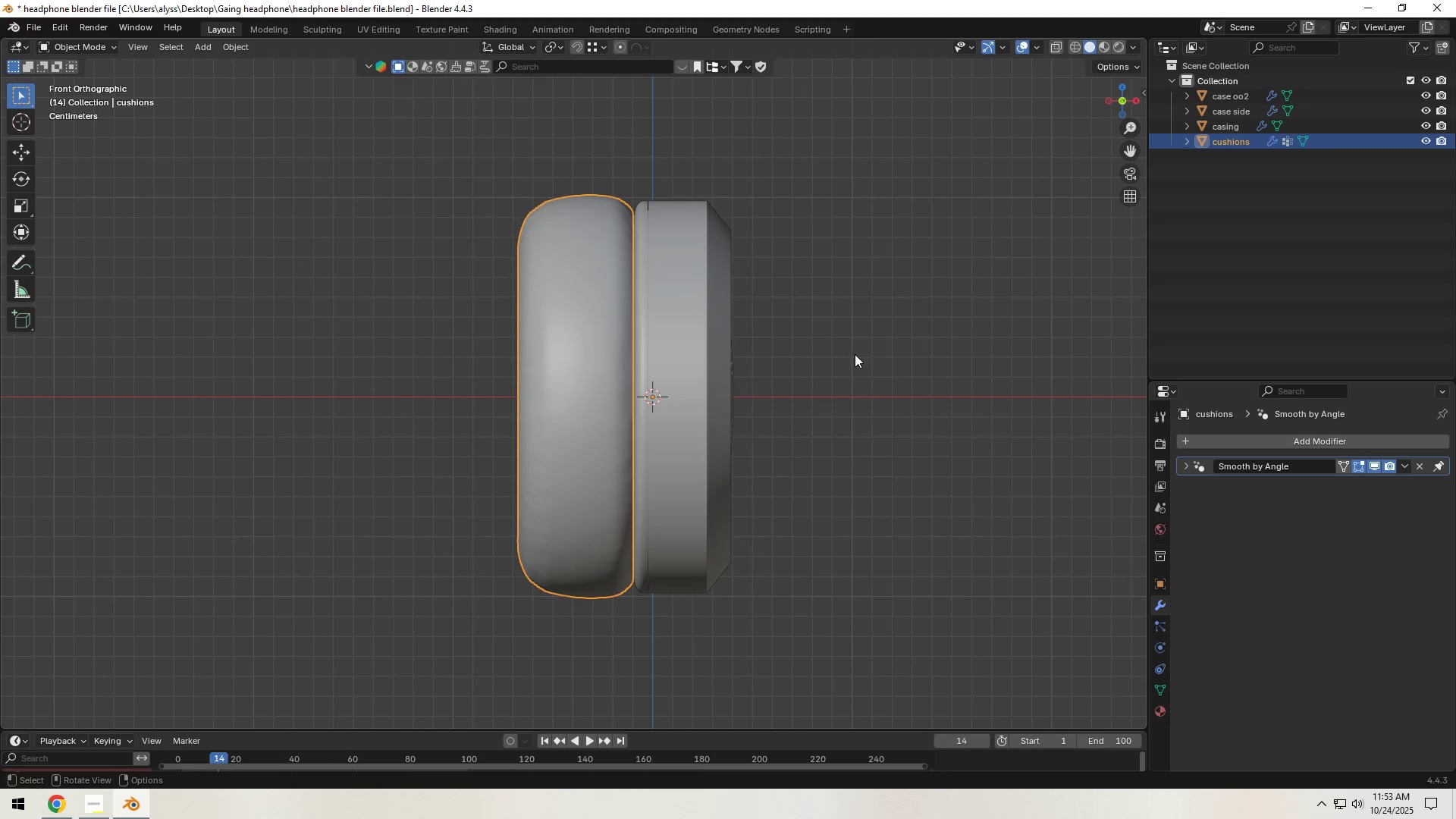 
left_click([560, 46])
 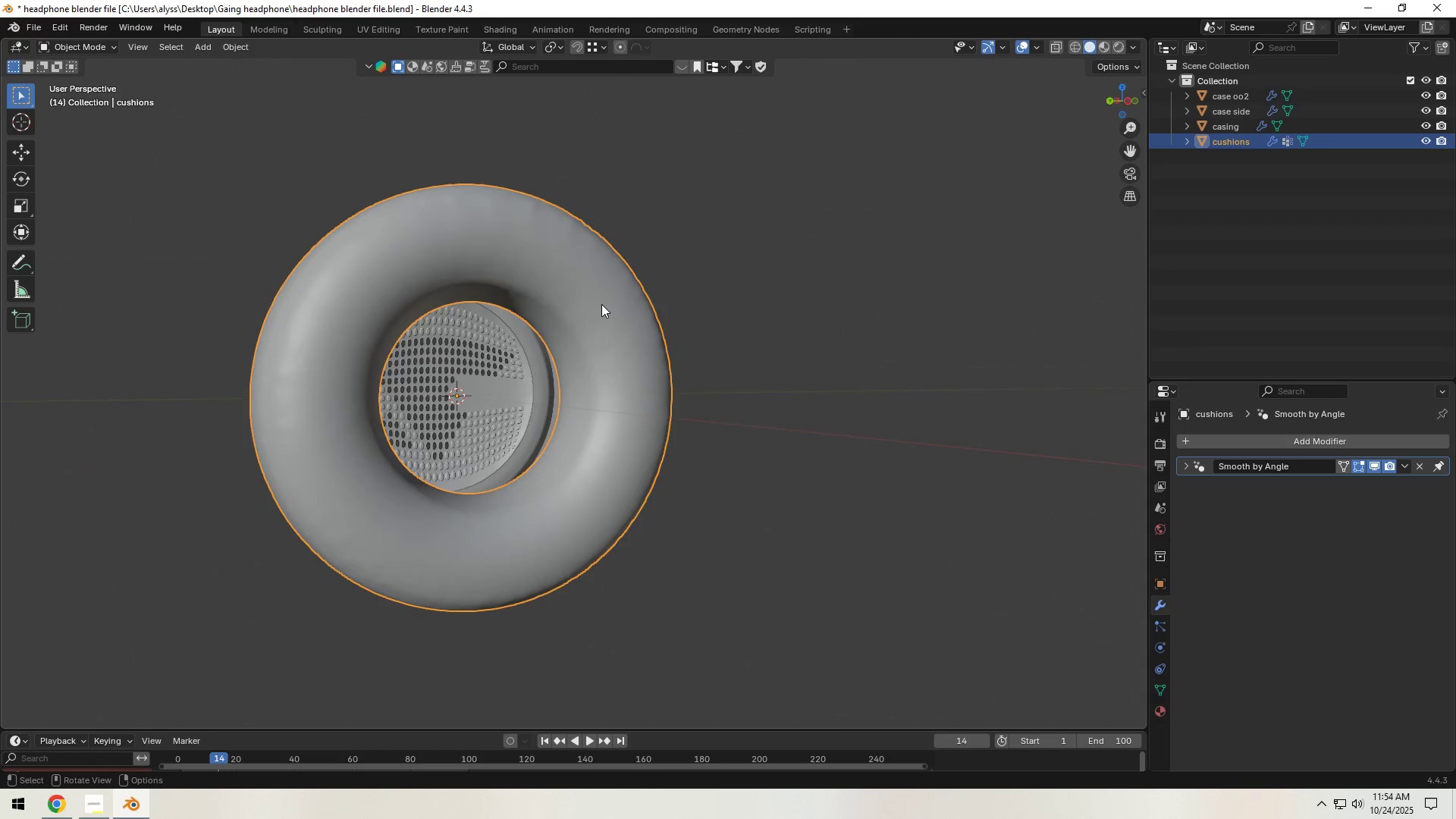 
left_click([623, 306])
 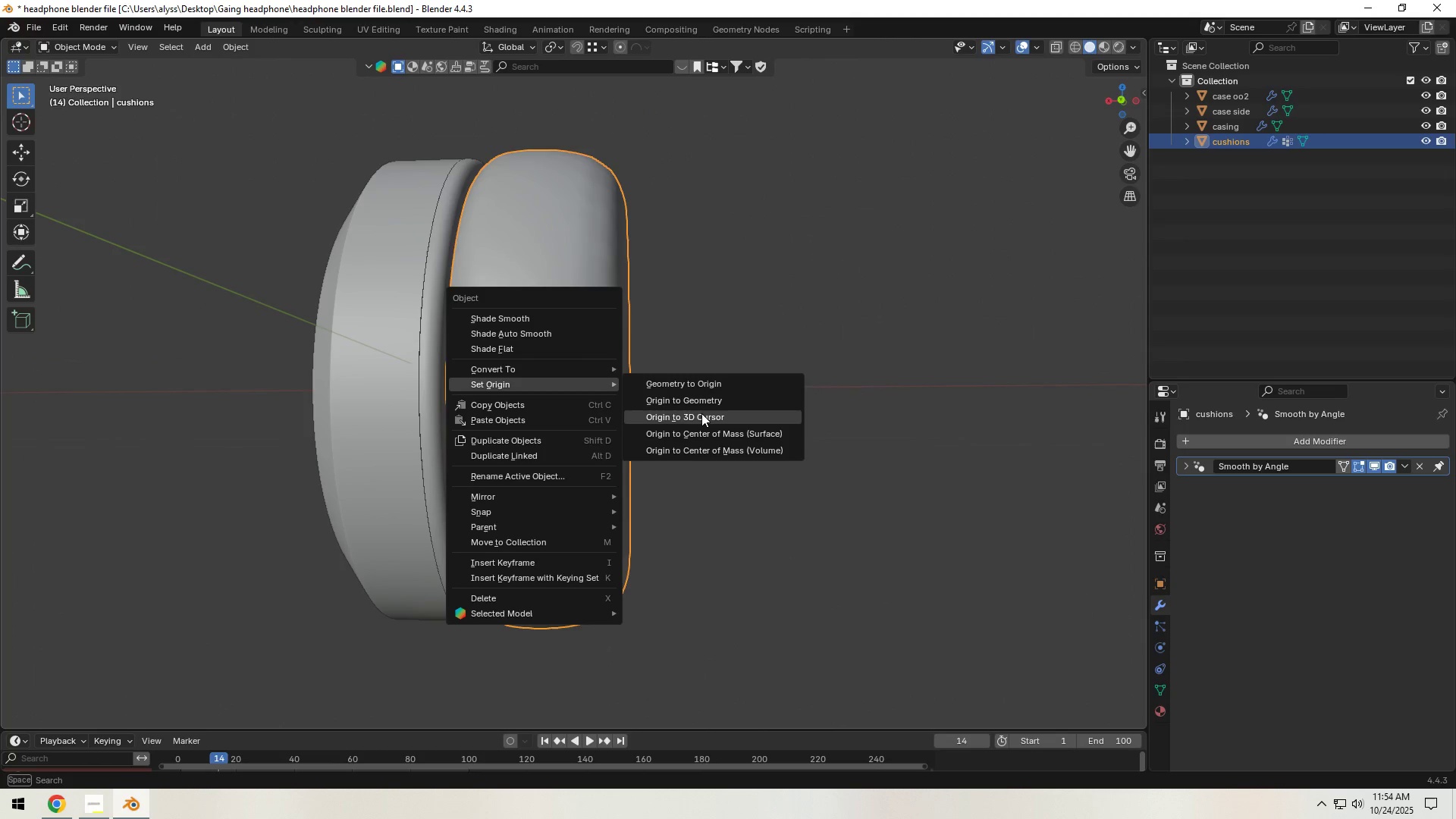 
wait(5.69)
 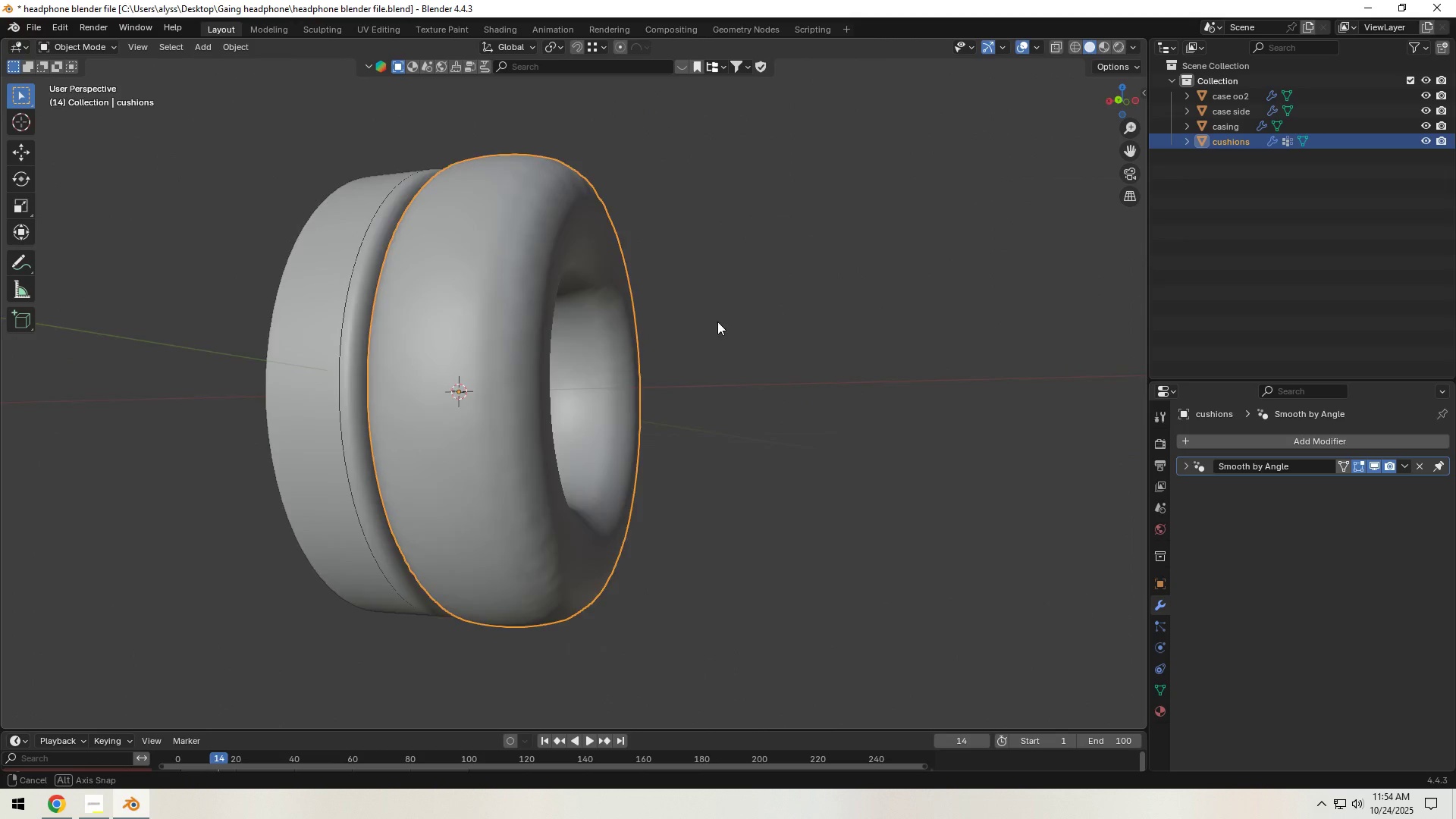 
left_click([708, 403])
 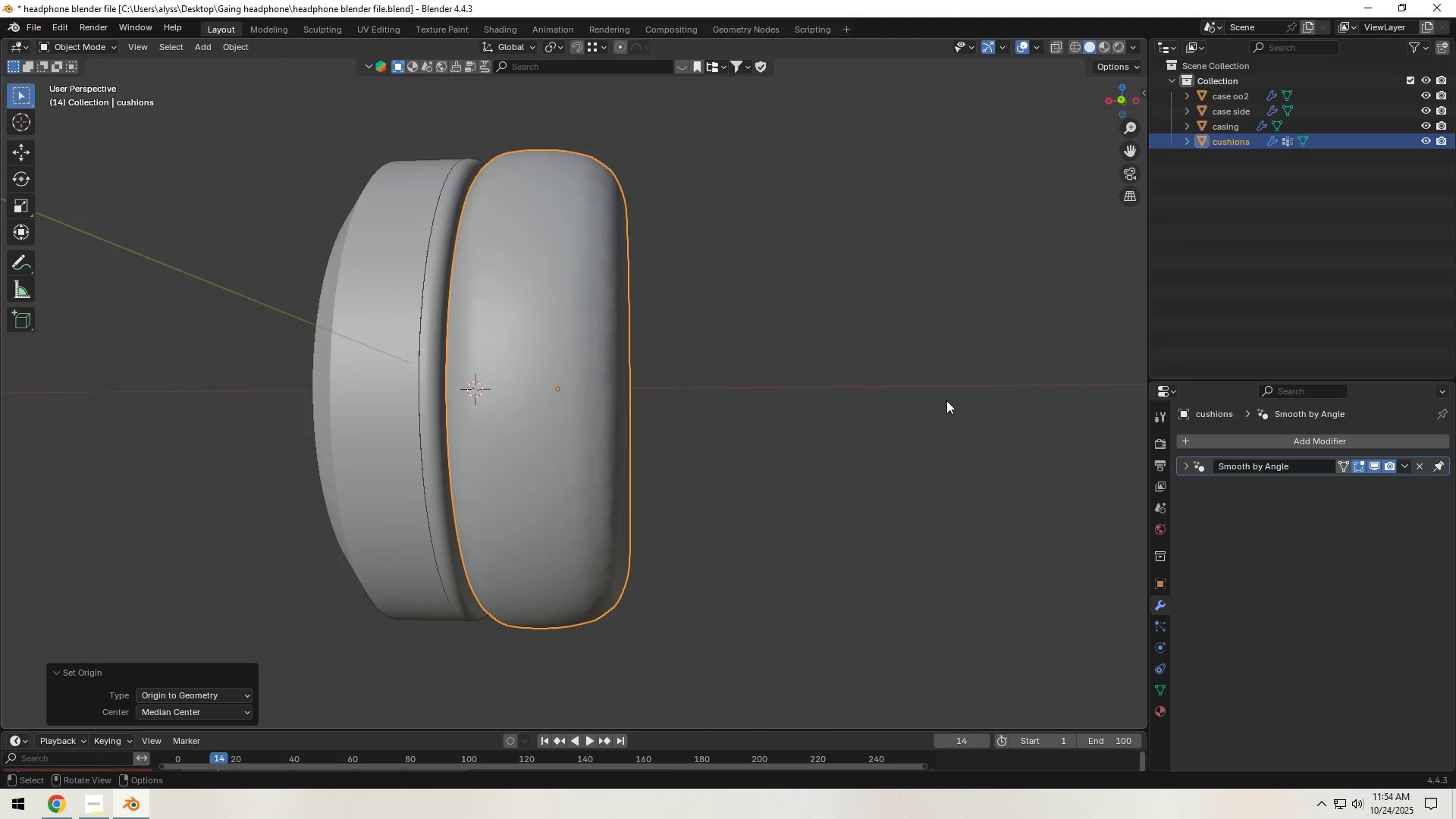 
type(sx)
 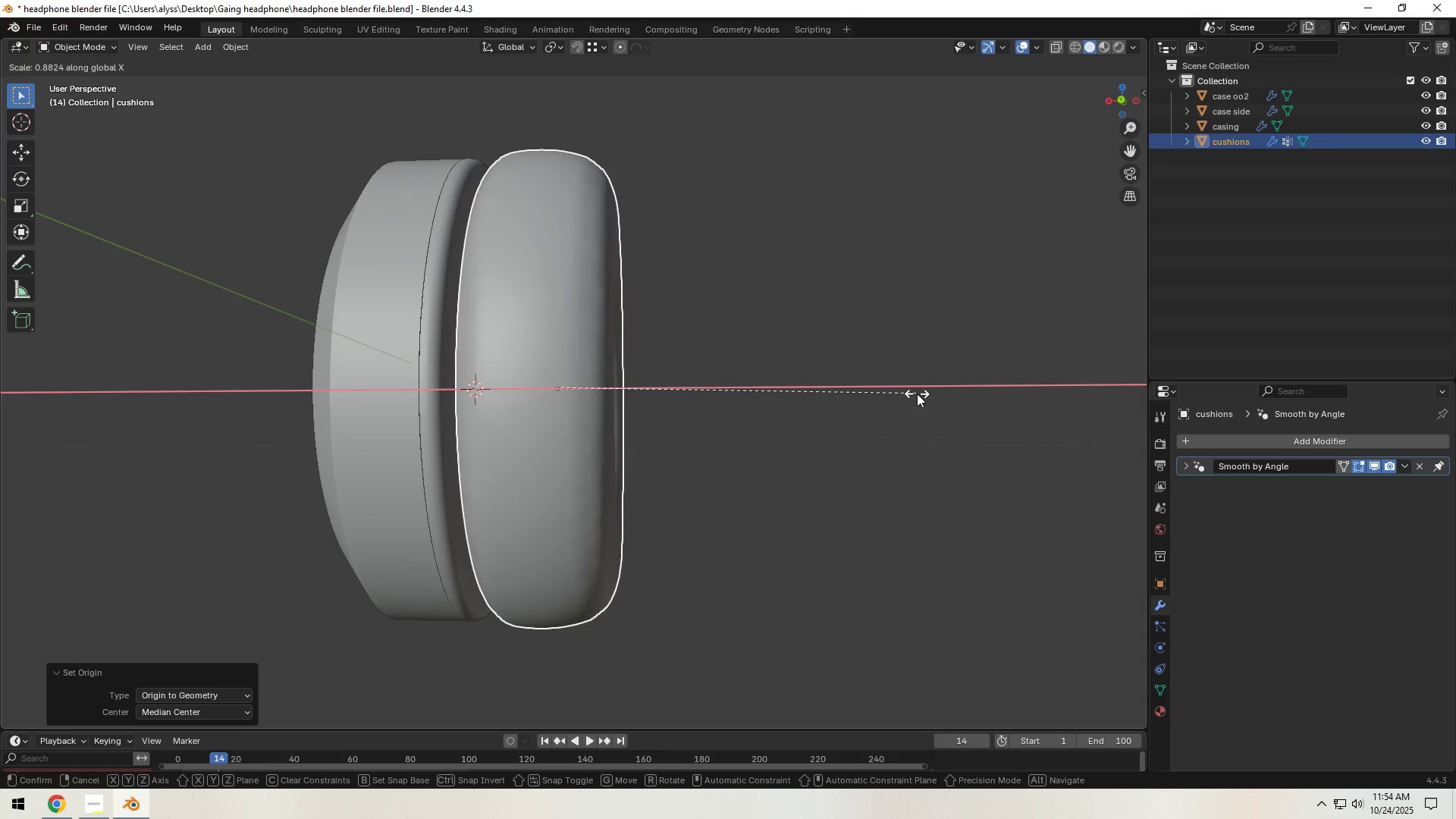 
left_click([917, 394])
 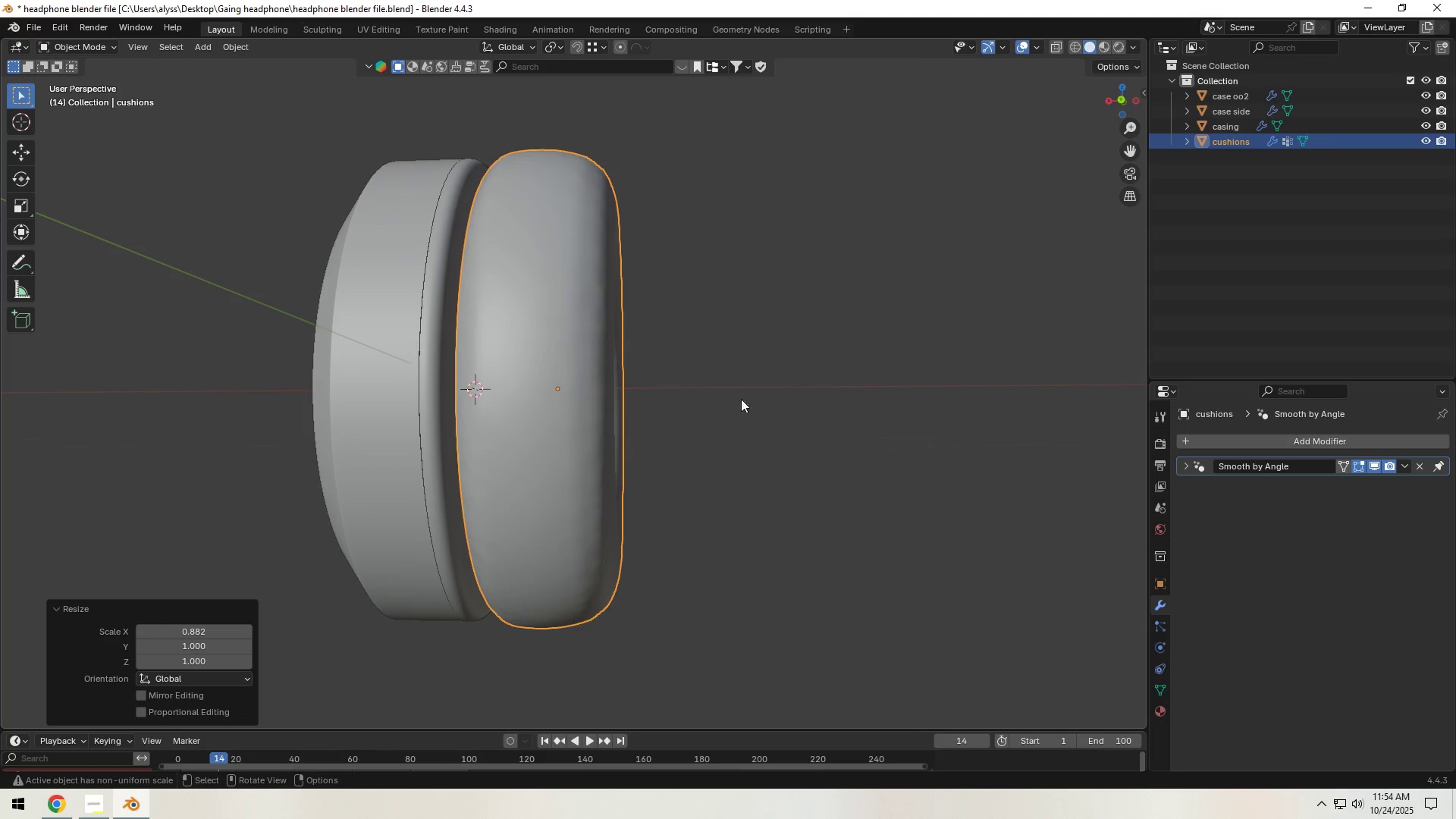 
hold_key(key=Backquote, duration=1.52)
 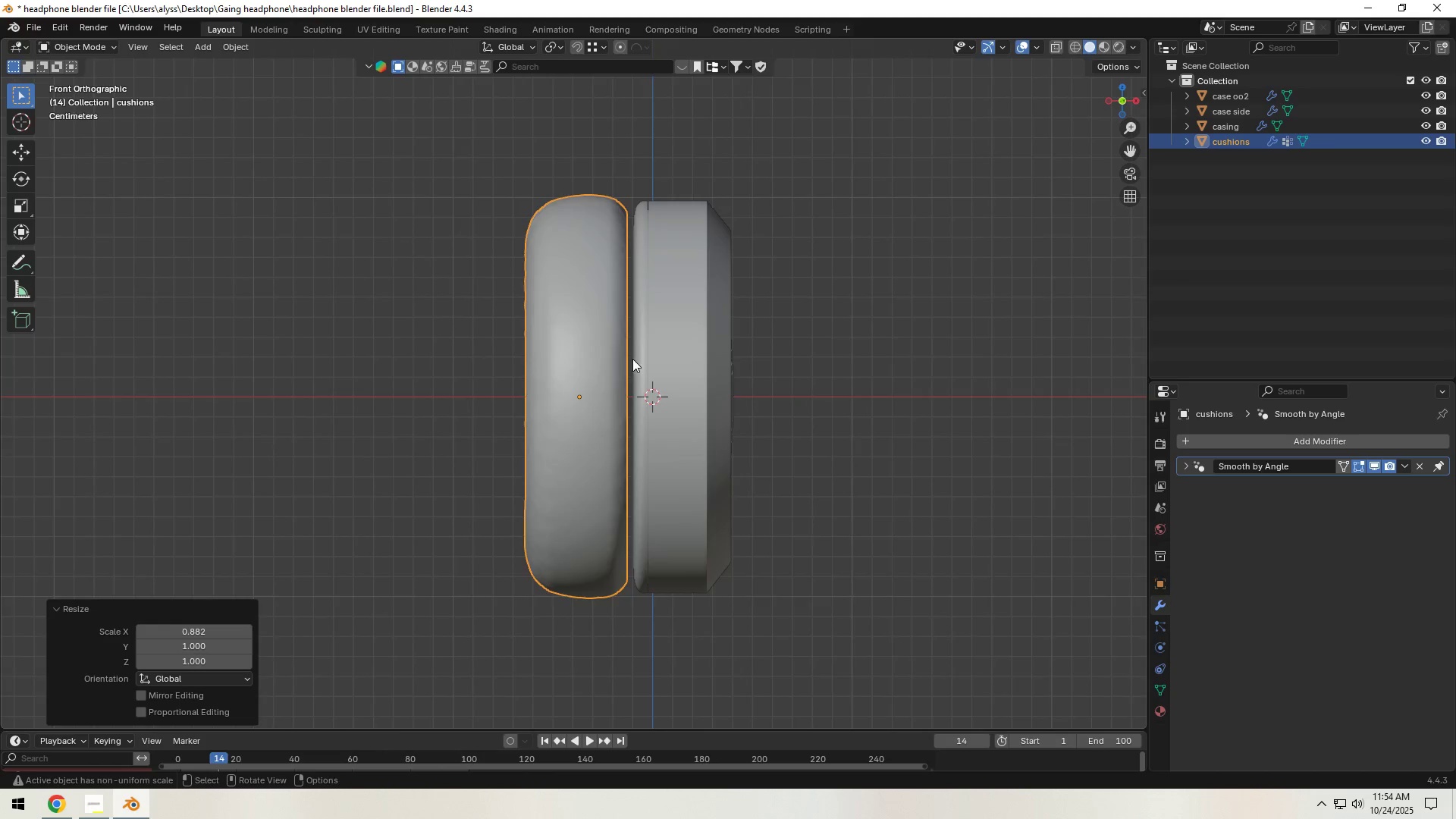 
scroll: coordinate [632, 359], scroll_direction: up, amount: 5.0
 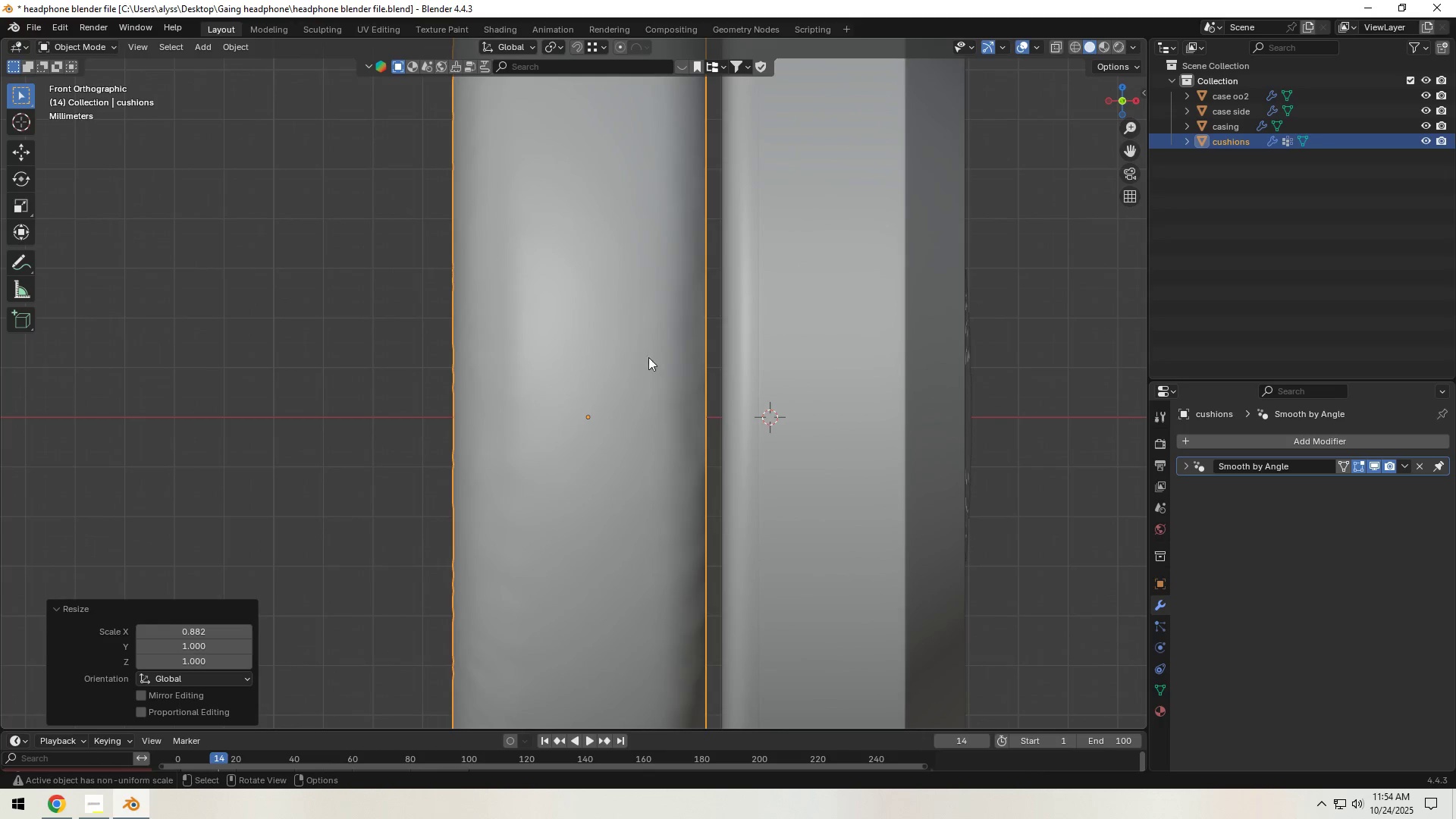 
hold_key(key=ShiftLeft, duration=0.32)
 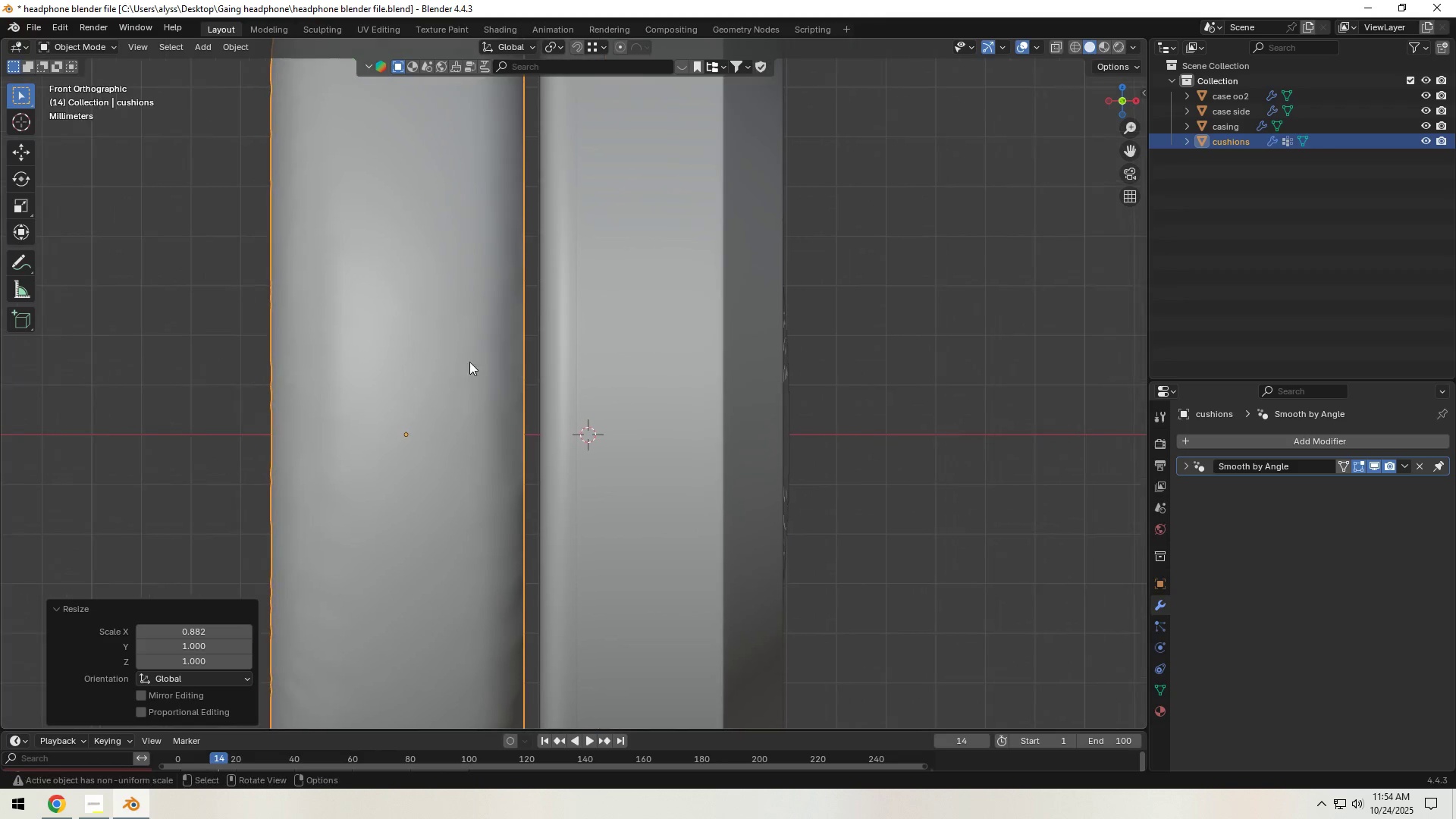 
scroll: coordinate [471, 362], scroll_direction: up, amount: 3.0
 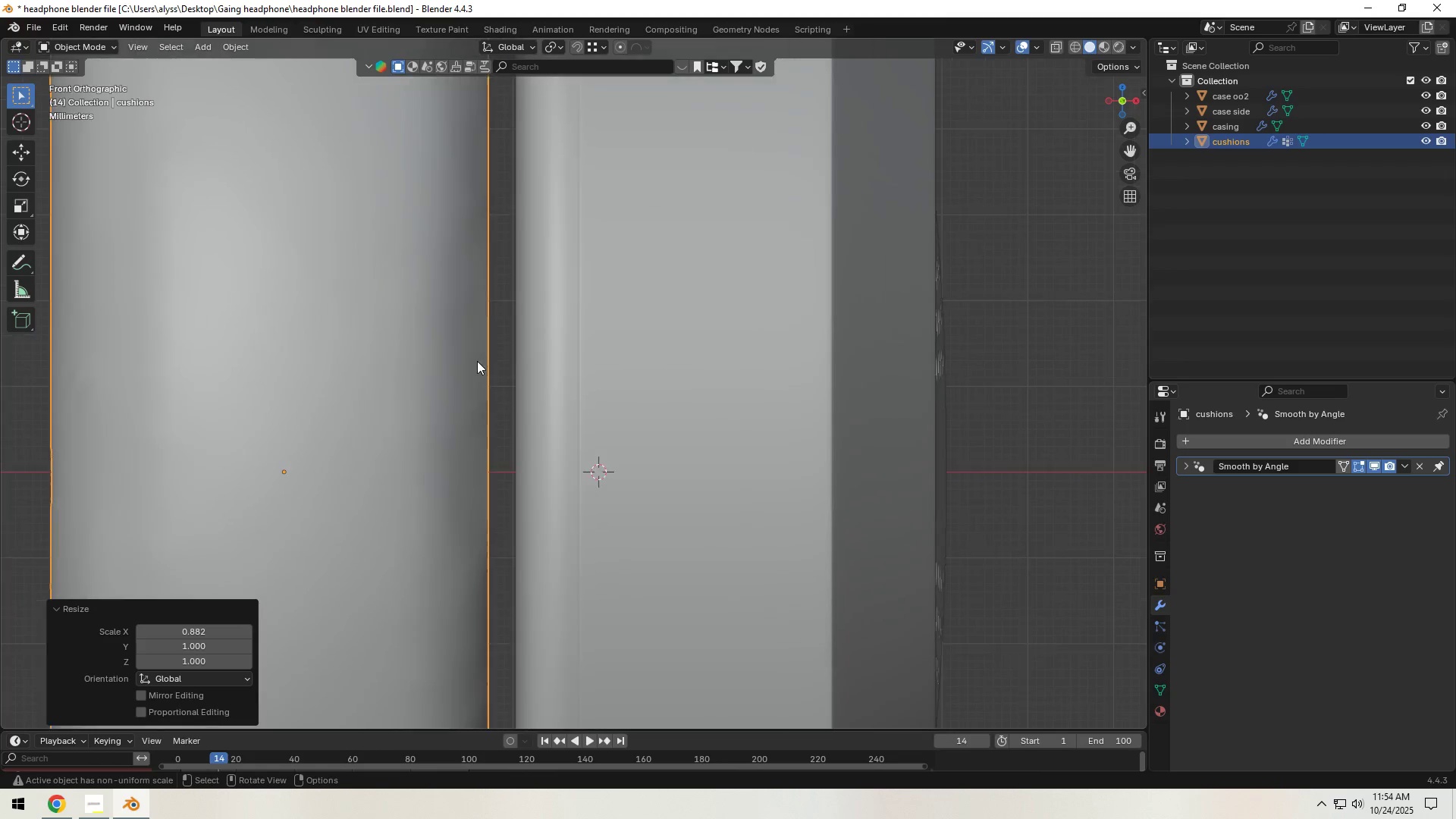 
type(zgx)
 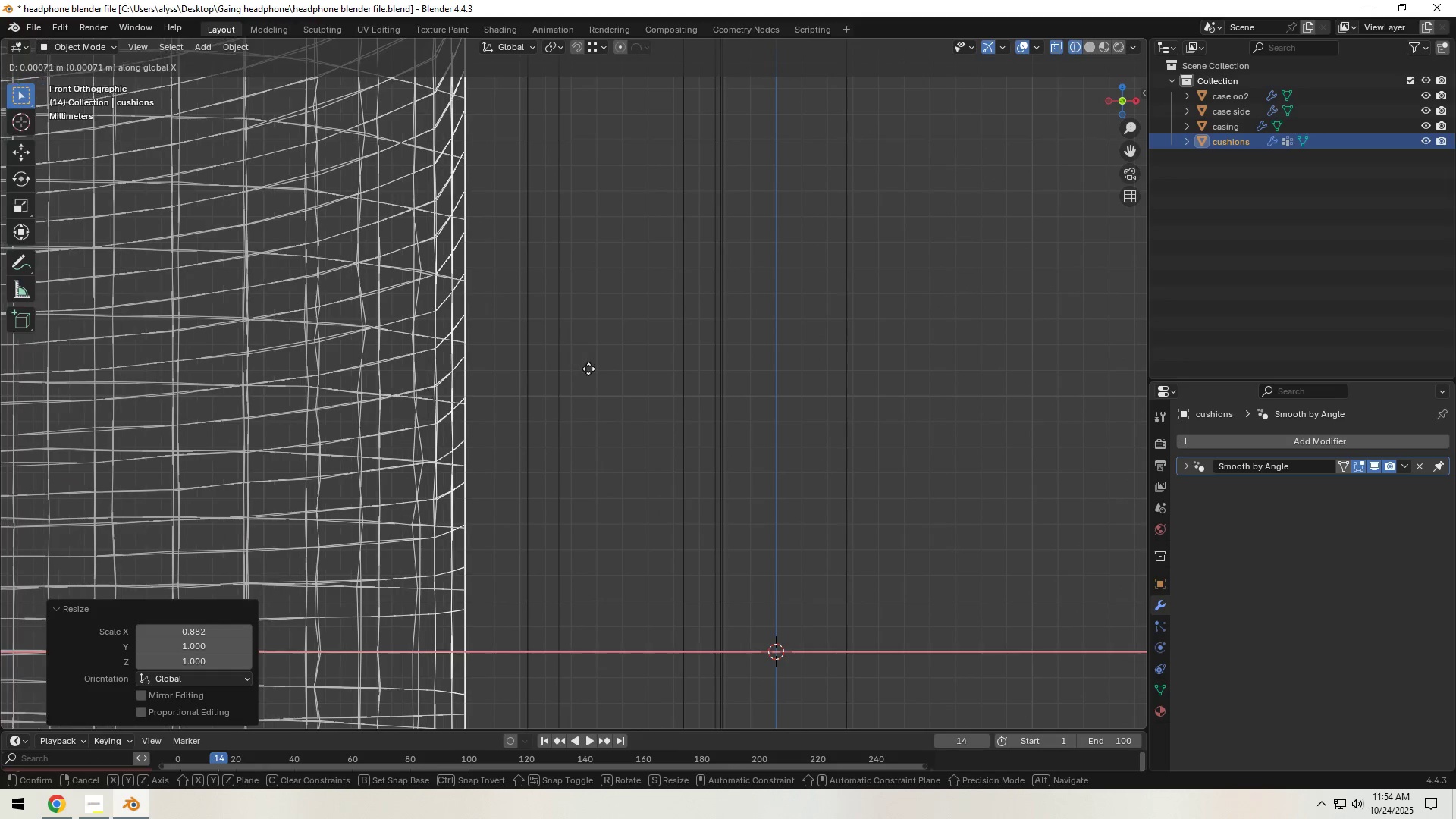 
scroll: coordinate [423, 368], scroll_direction: up, amount: 6.0
 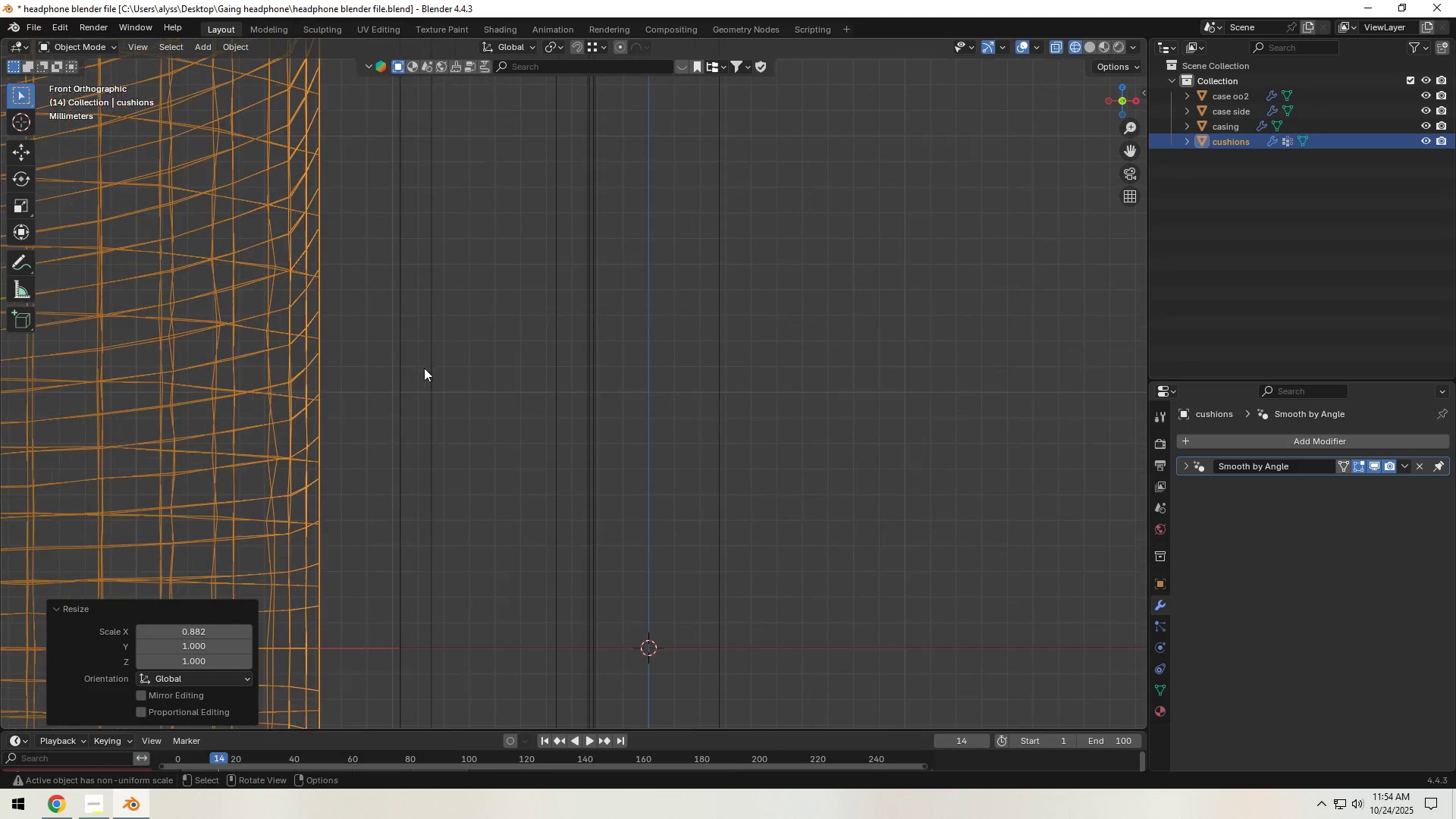 
left_click([643, 369])
 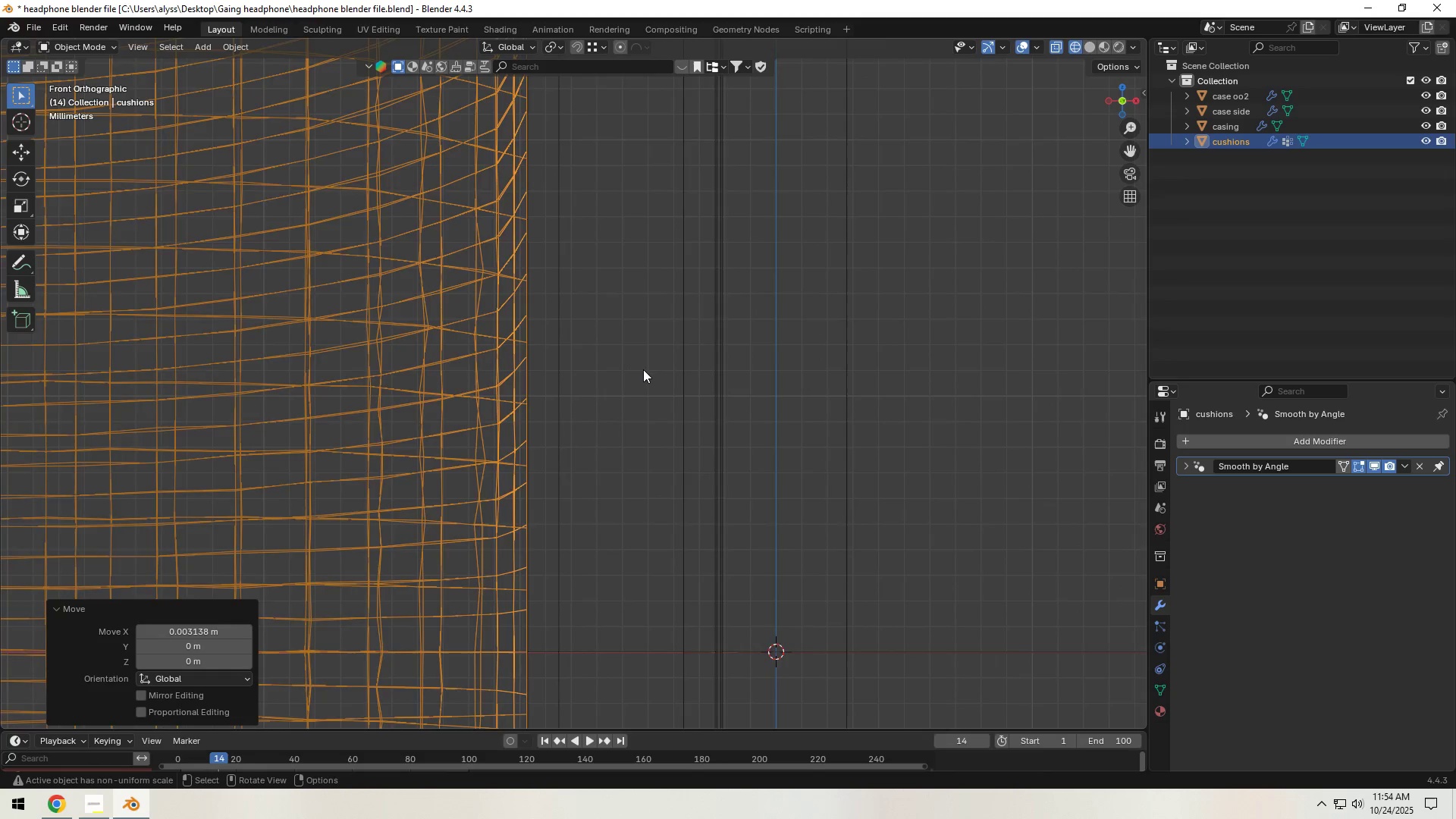 
scroll: coordinate [641, 373], scroll_direction: down, amount: 13.0
 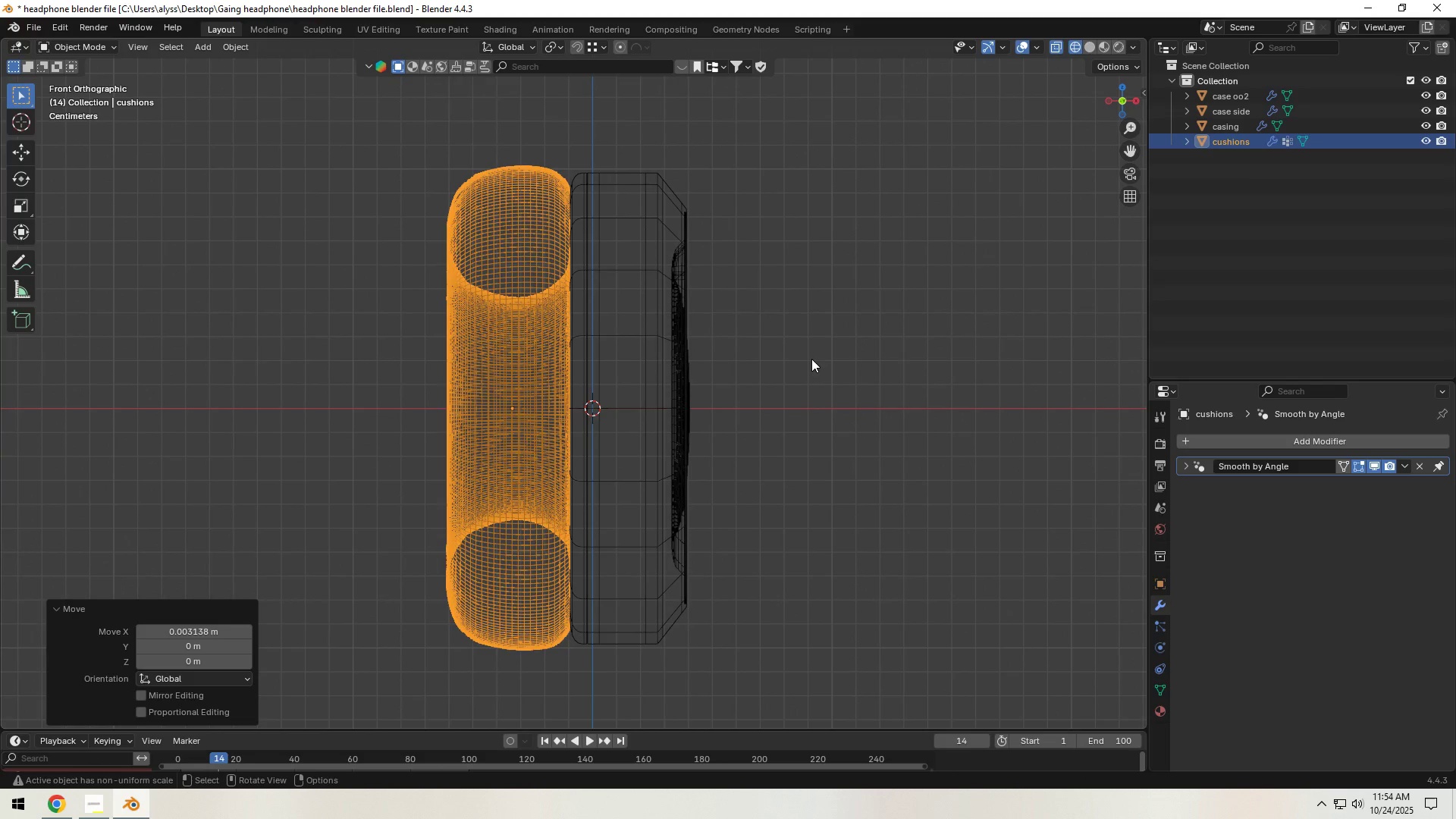 
left_click([811, 359])
 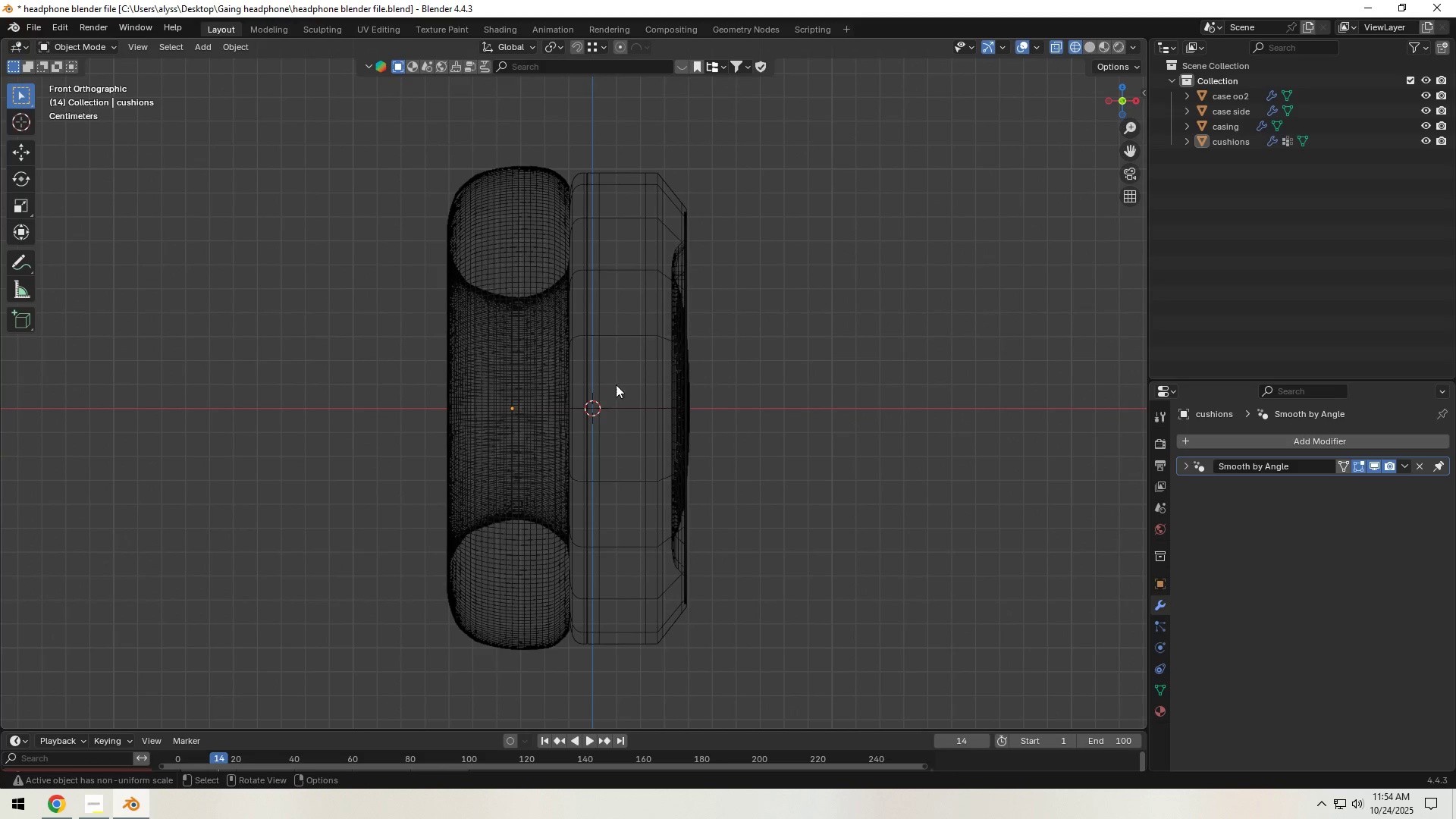 
key(Z)
 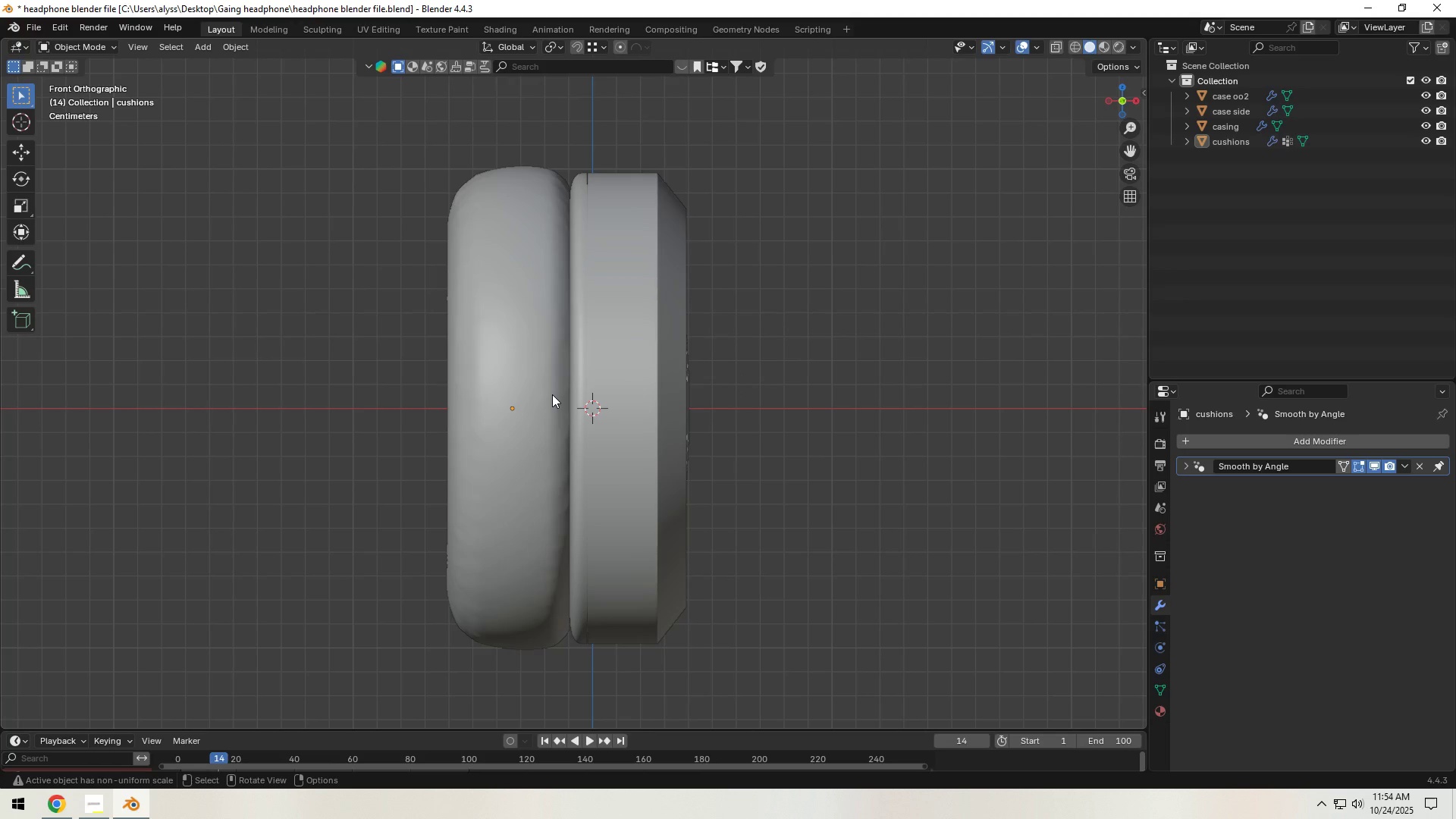 
left_click([552, 394])
 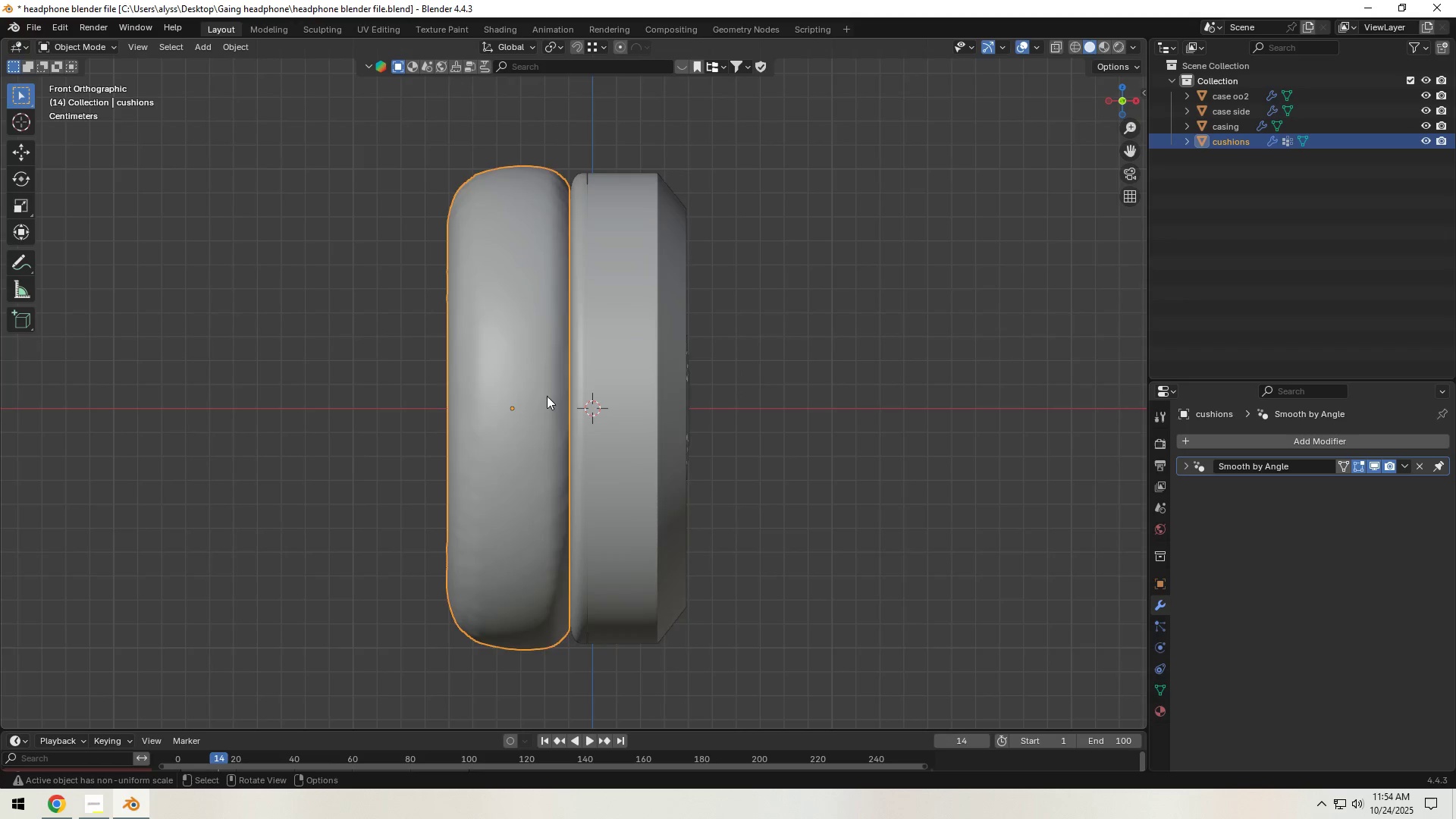 
scroll: coordinate [524, 401], scroll_direction: down, amount: 3.0
 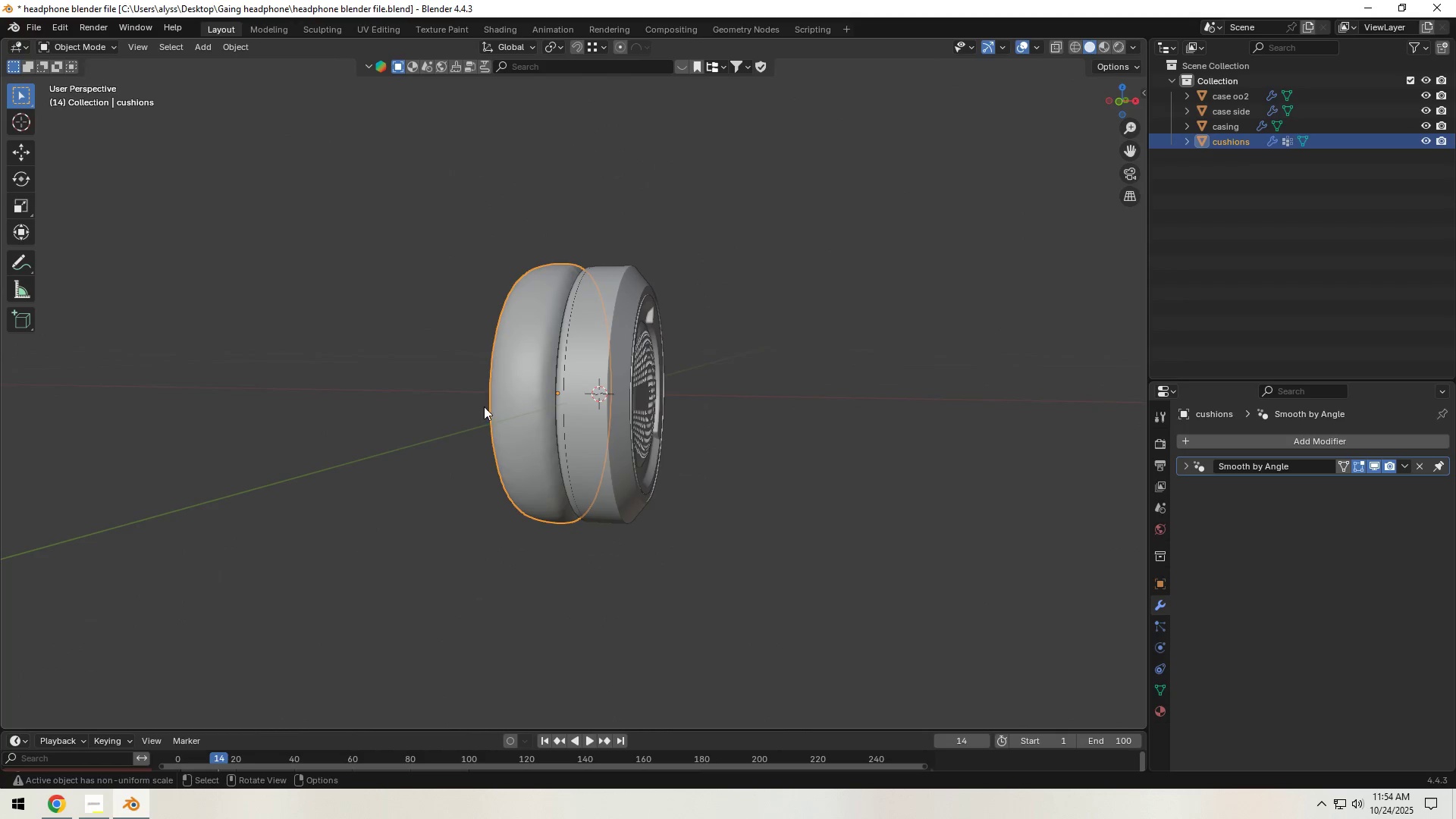 
left_click([428, 404])
 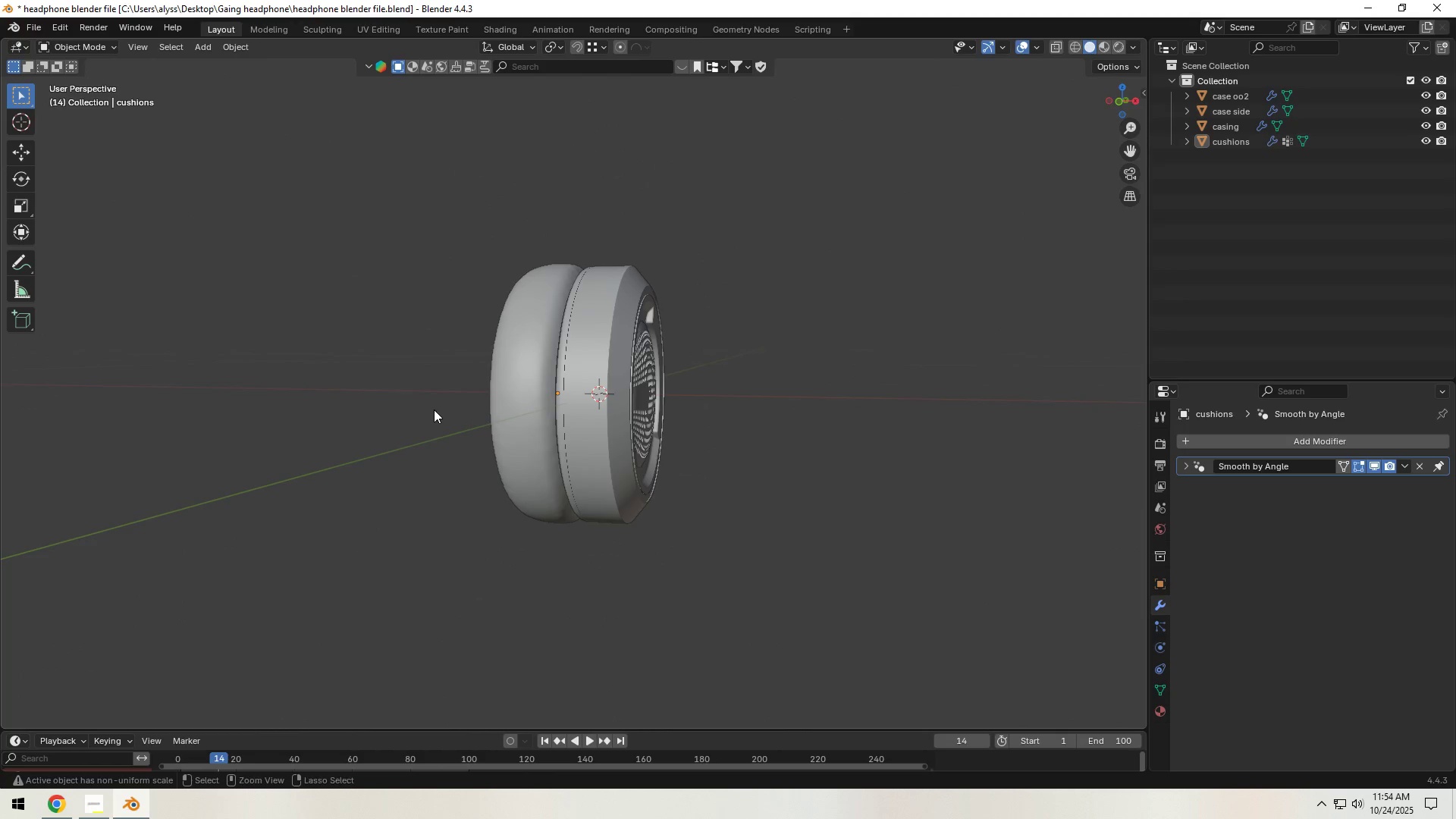 
key(Control+S)
 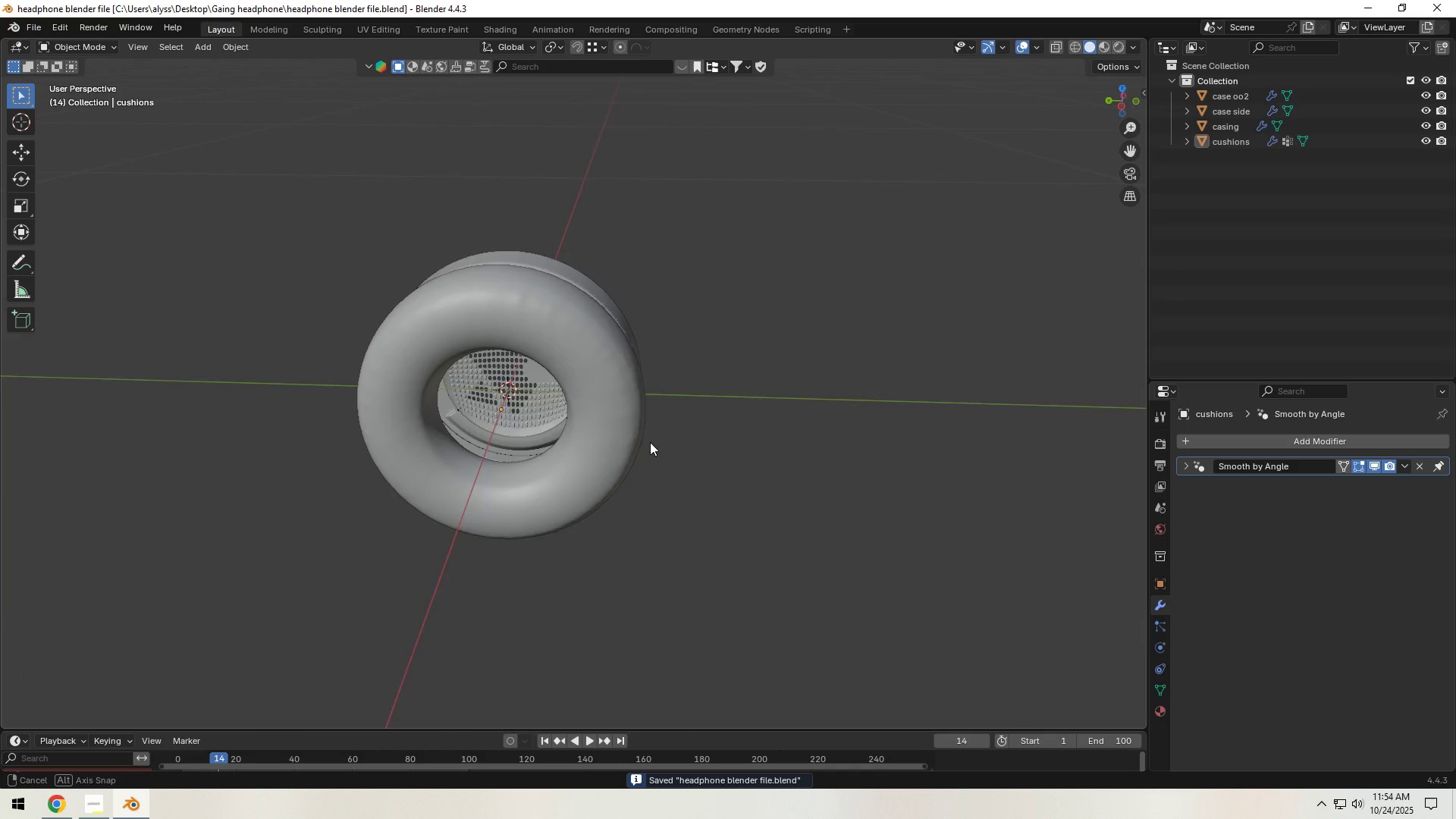 
scroll: coordinate [499, 426], scroll_direction: up, amount: 5.0
 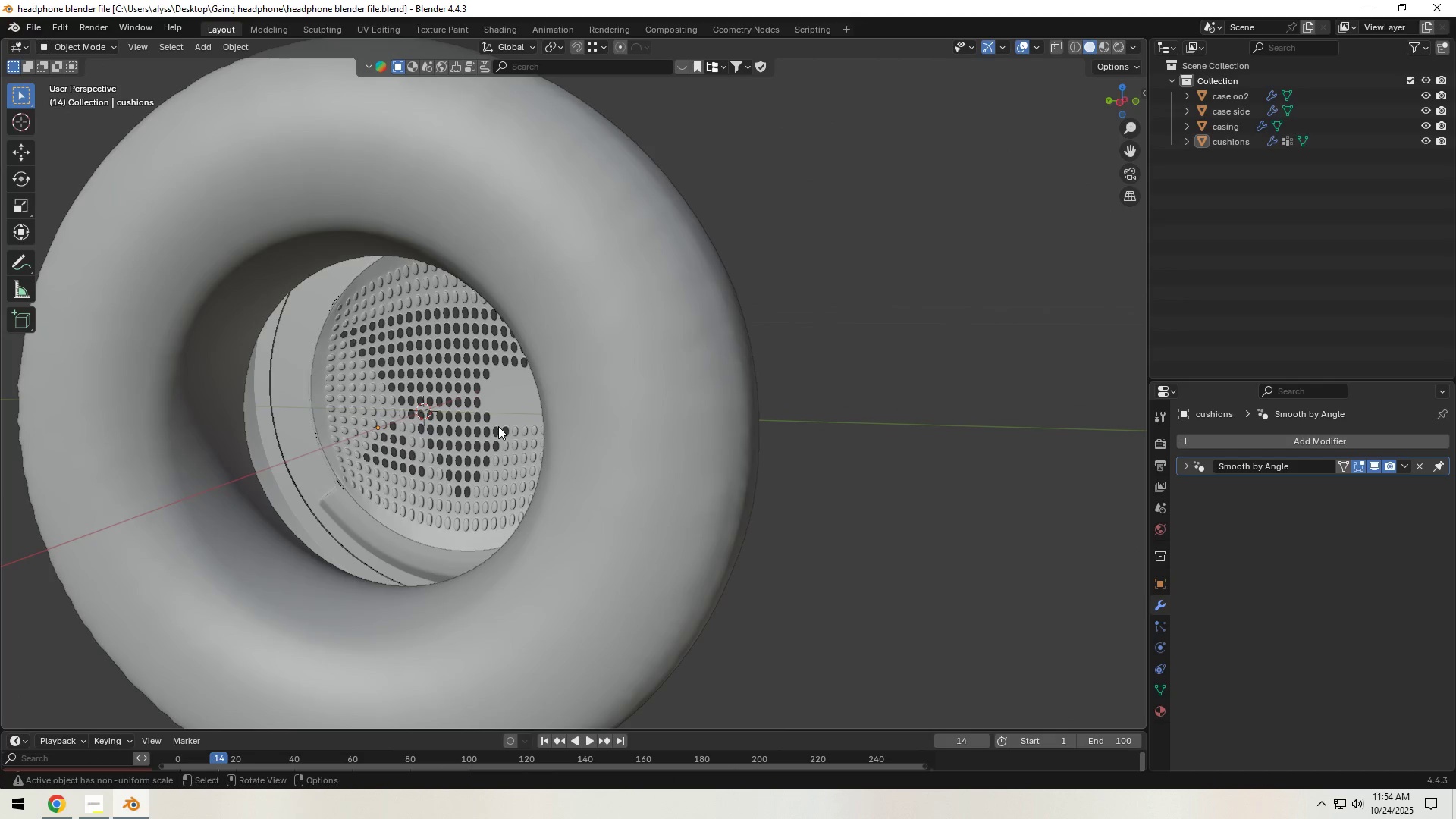 
hold_key(key=ShiftLeft, duration=0.57)
 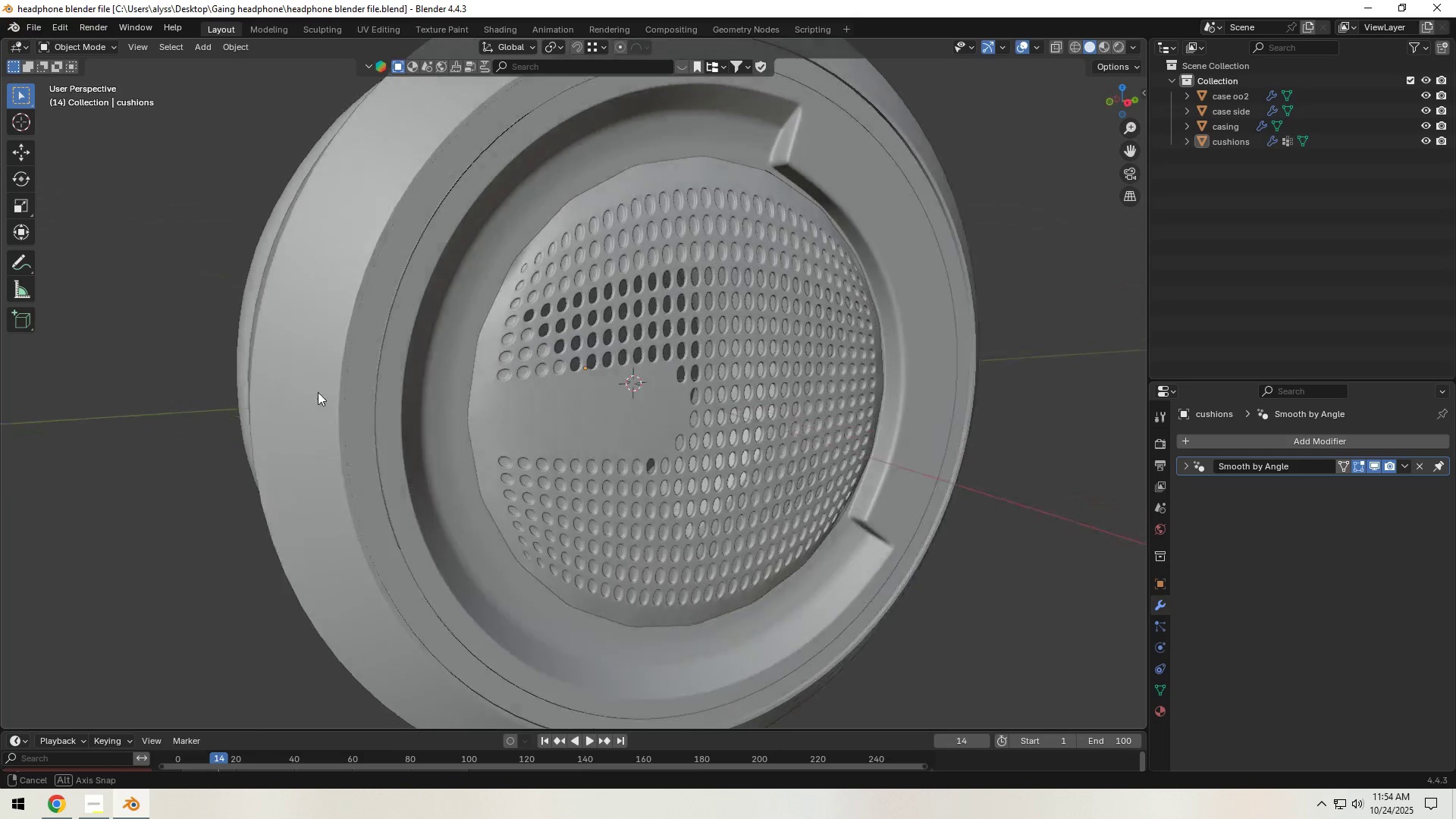 
scroll: coordinate [432, 383], scroll_direction: up, amount: 3.0
 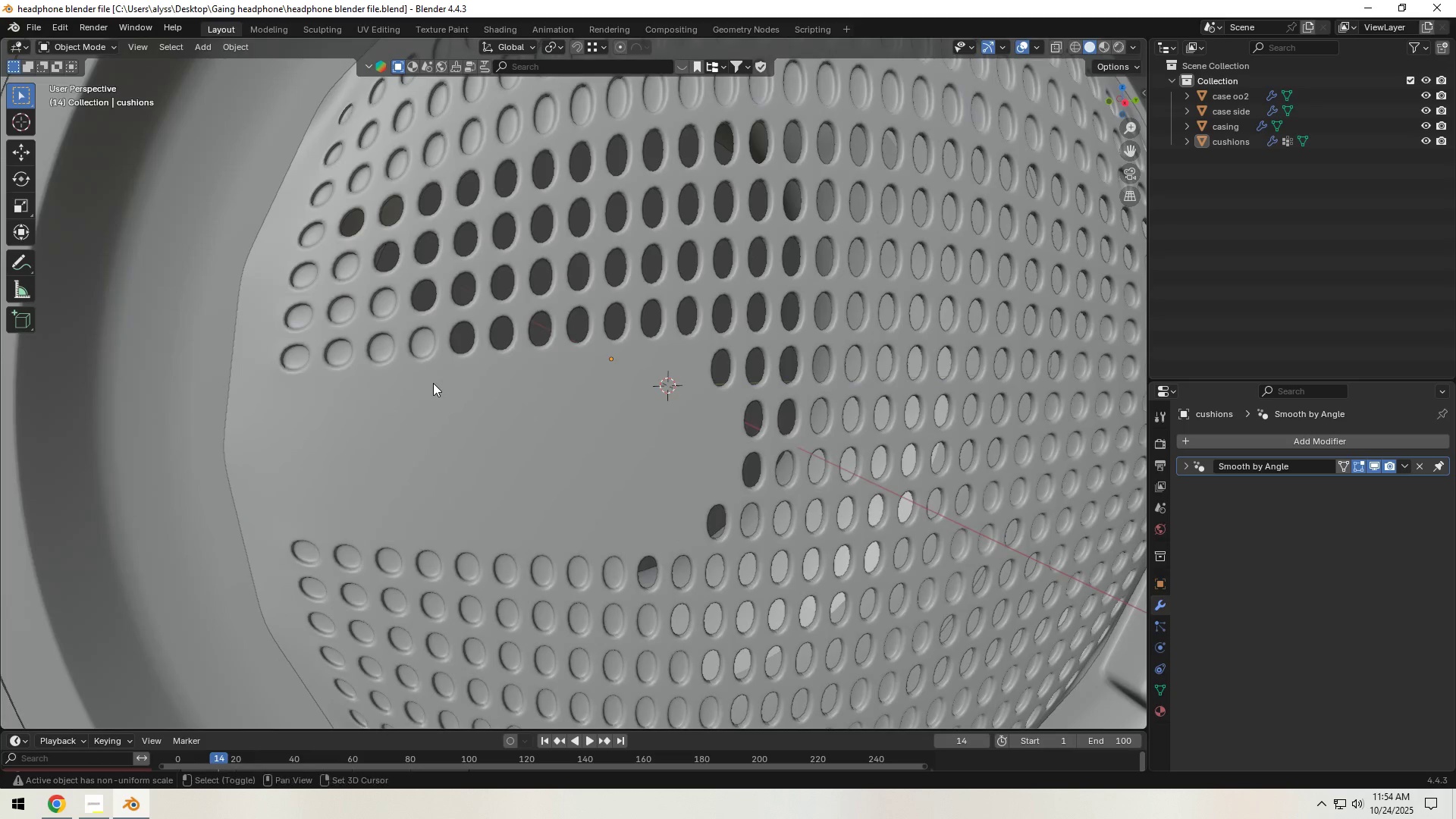 
hold_key(key=ShiftLeft, duration=0.44)
 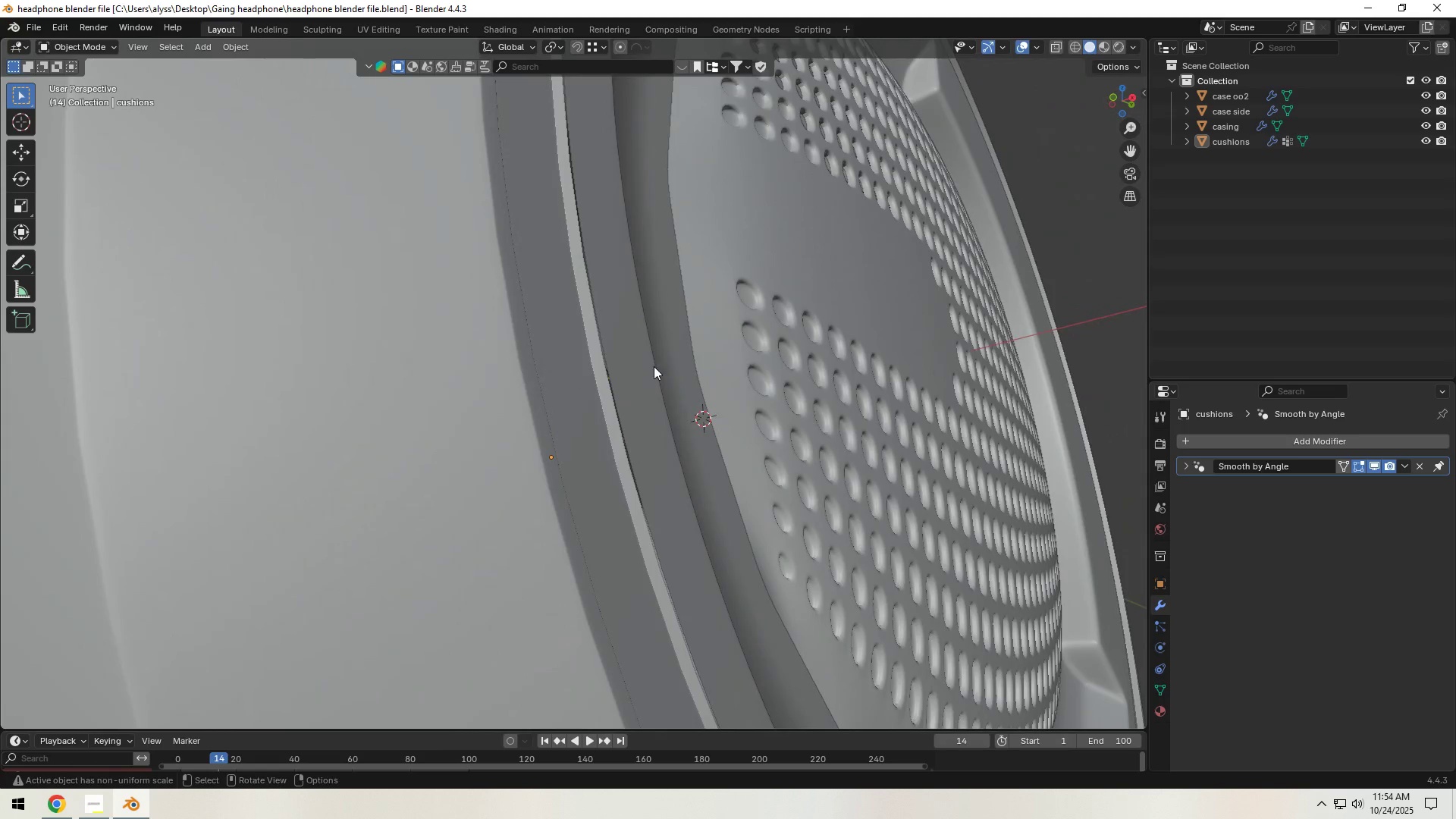 
left_click([739, 356])
 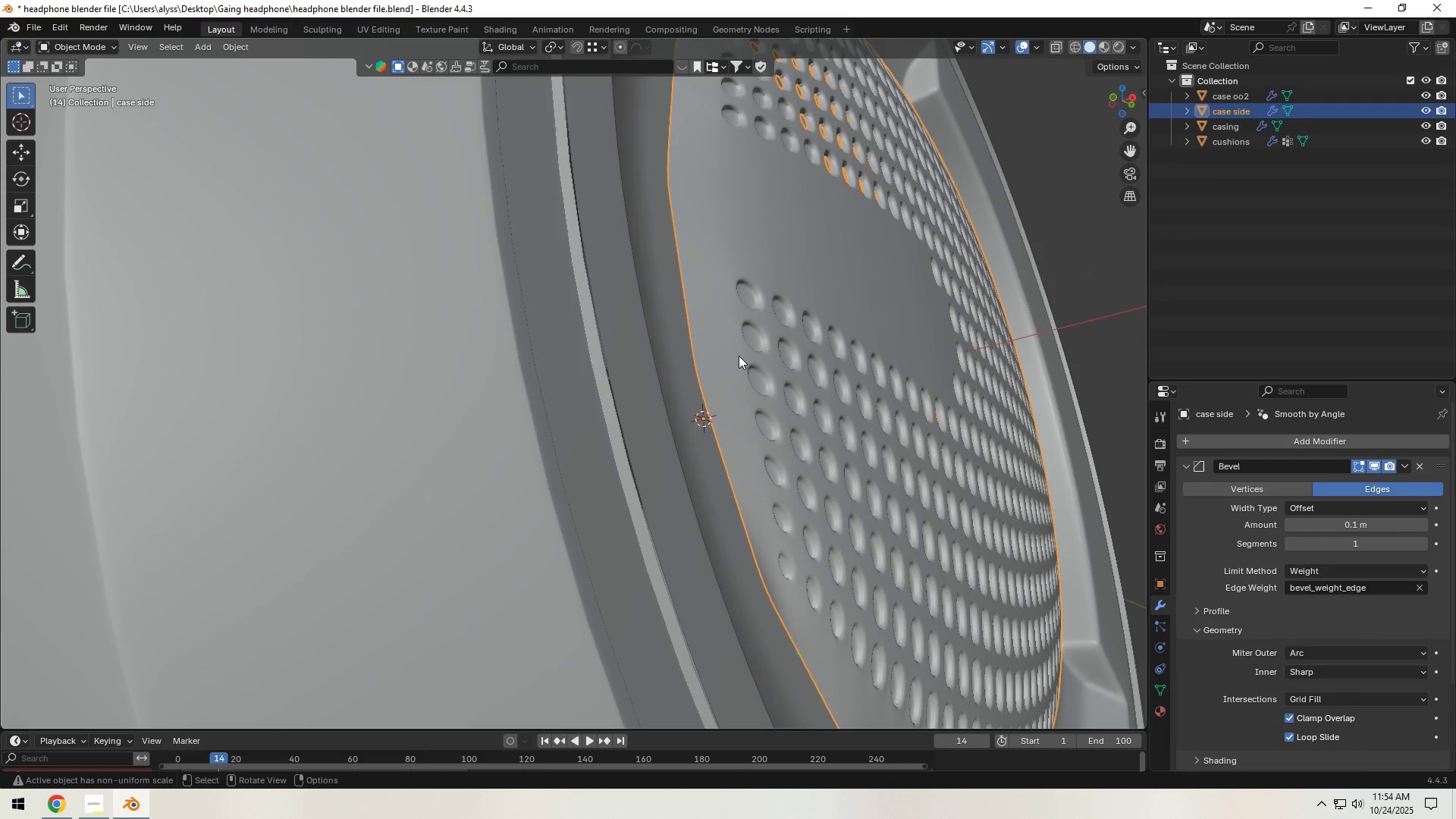 
hold_key(key=ShiftLeft, duration=0.39)
 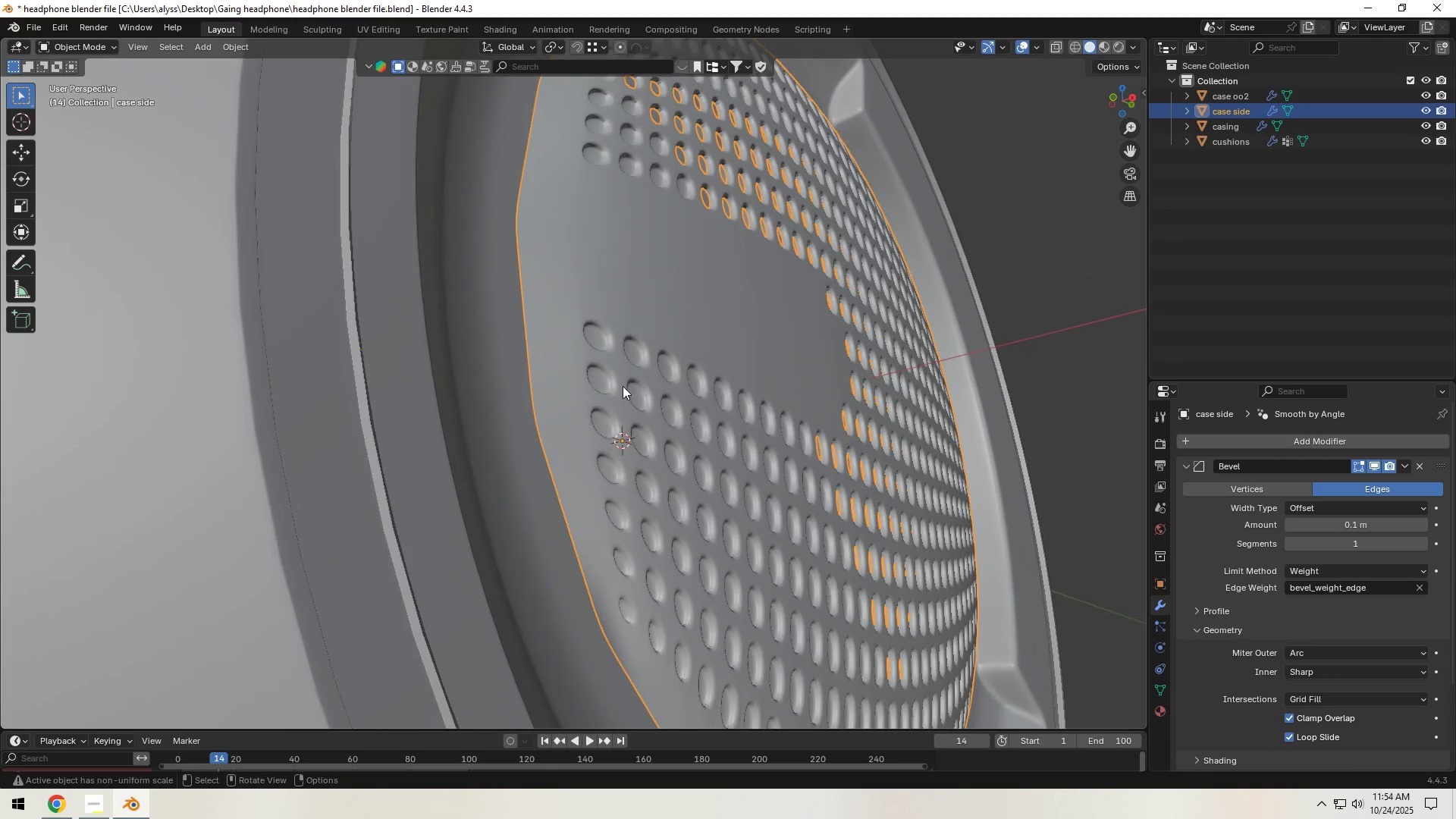 
scroll: coordinate [595, 389], scroll_direction: up, amount: 1.0
 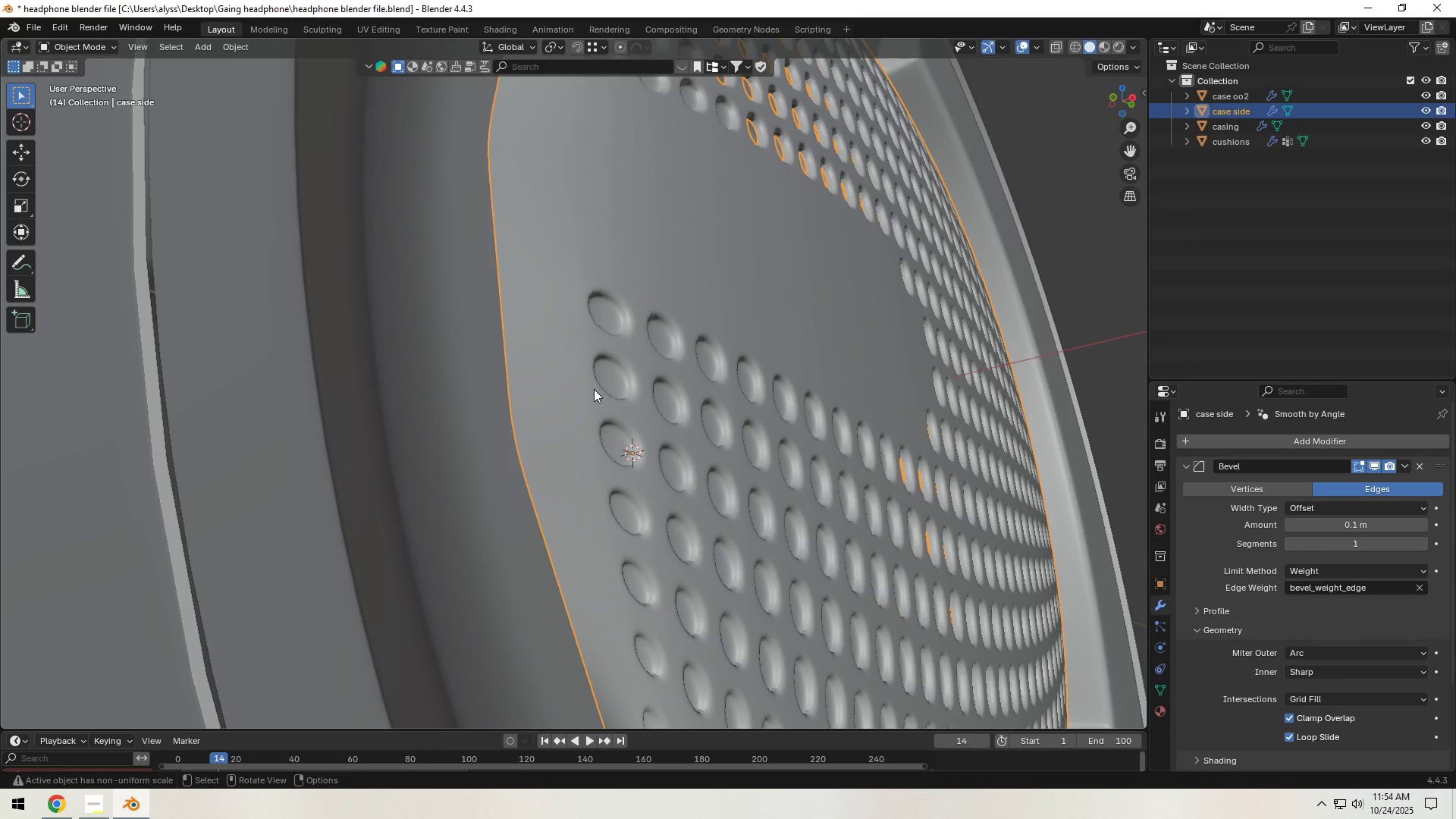 
type(gysx)
 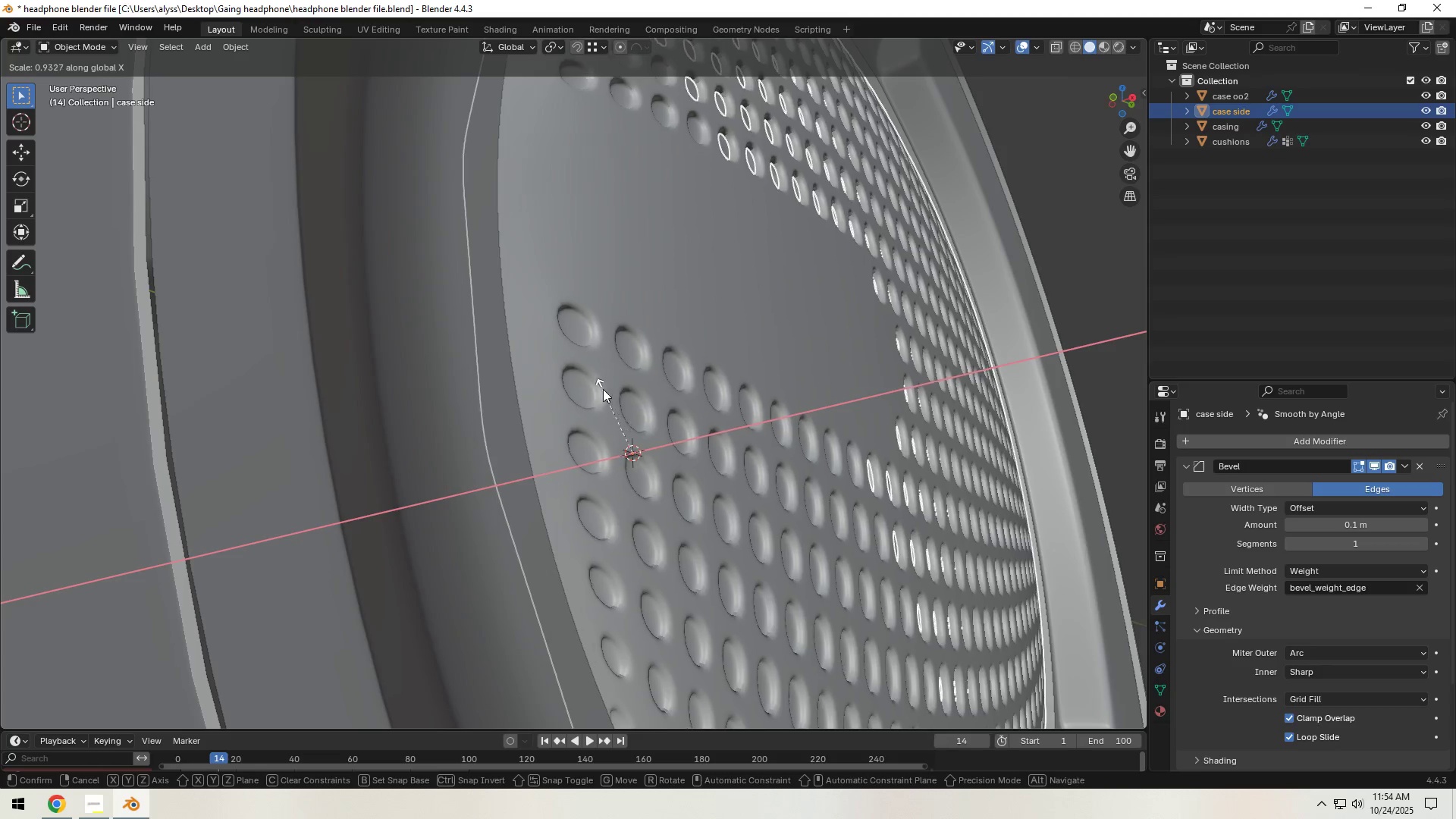 
hold_key(key=ShiftLeft, duration=1.24)
right_click([605, 380])
 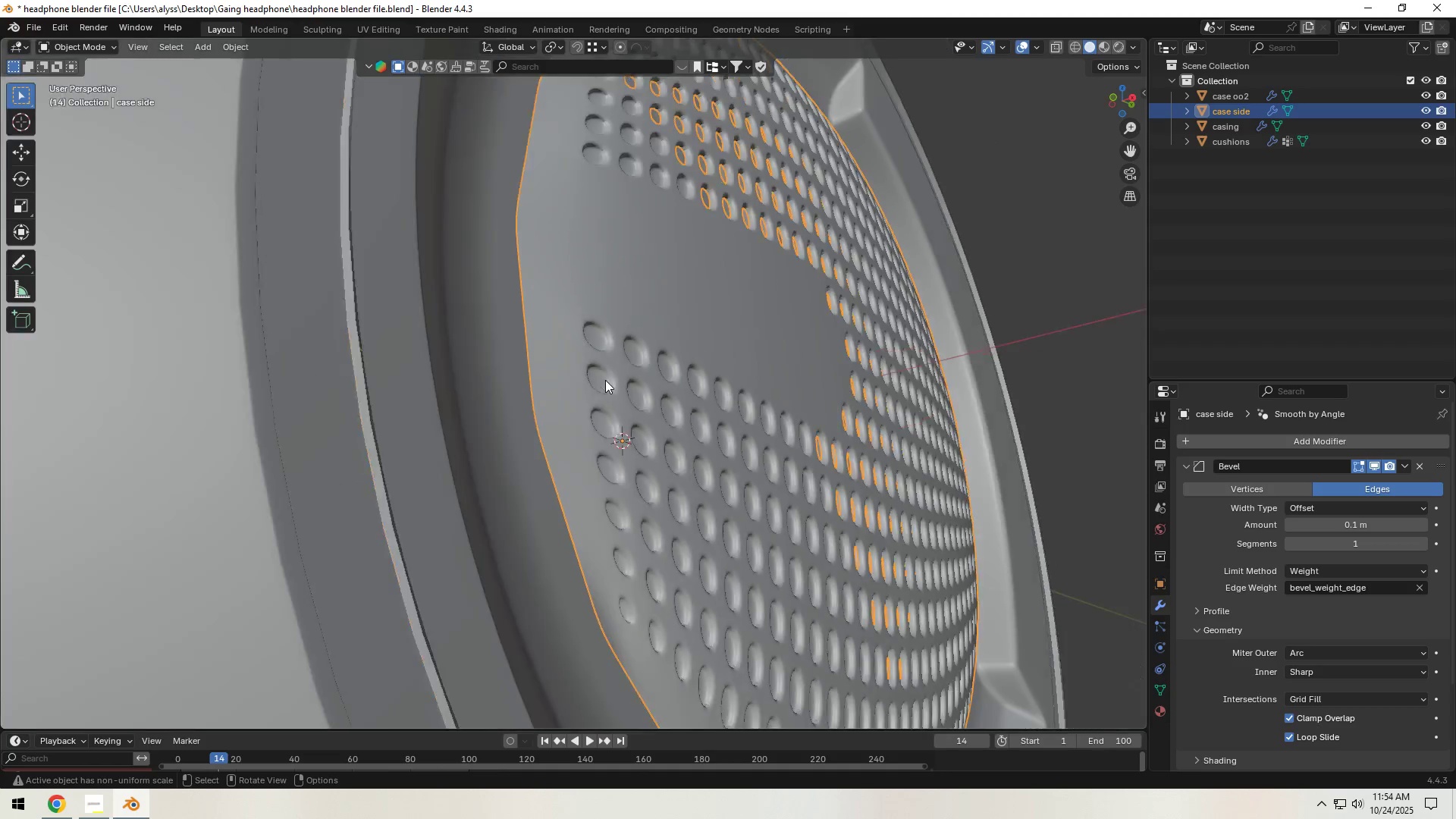 
scroll: coordinate [605, 380], scroll_direction: down, amount: 2.0
 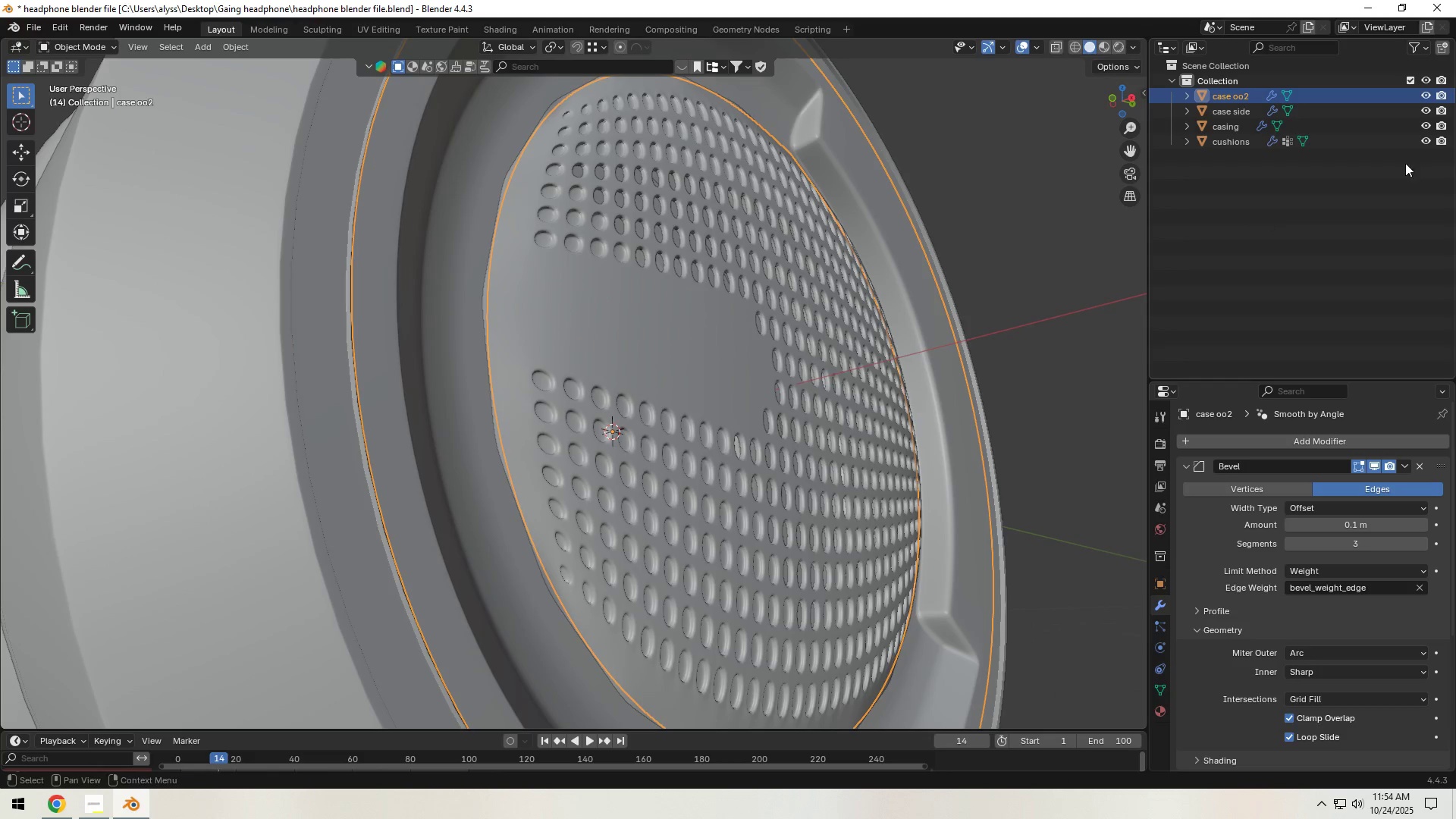 
left_click([1423, 96])
 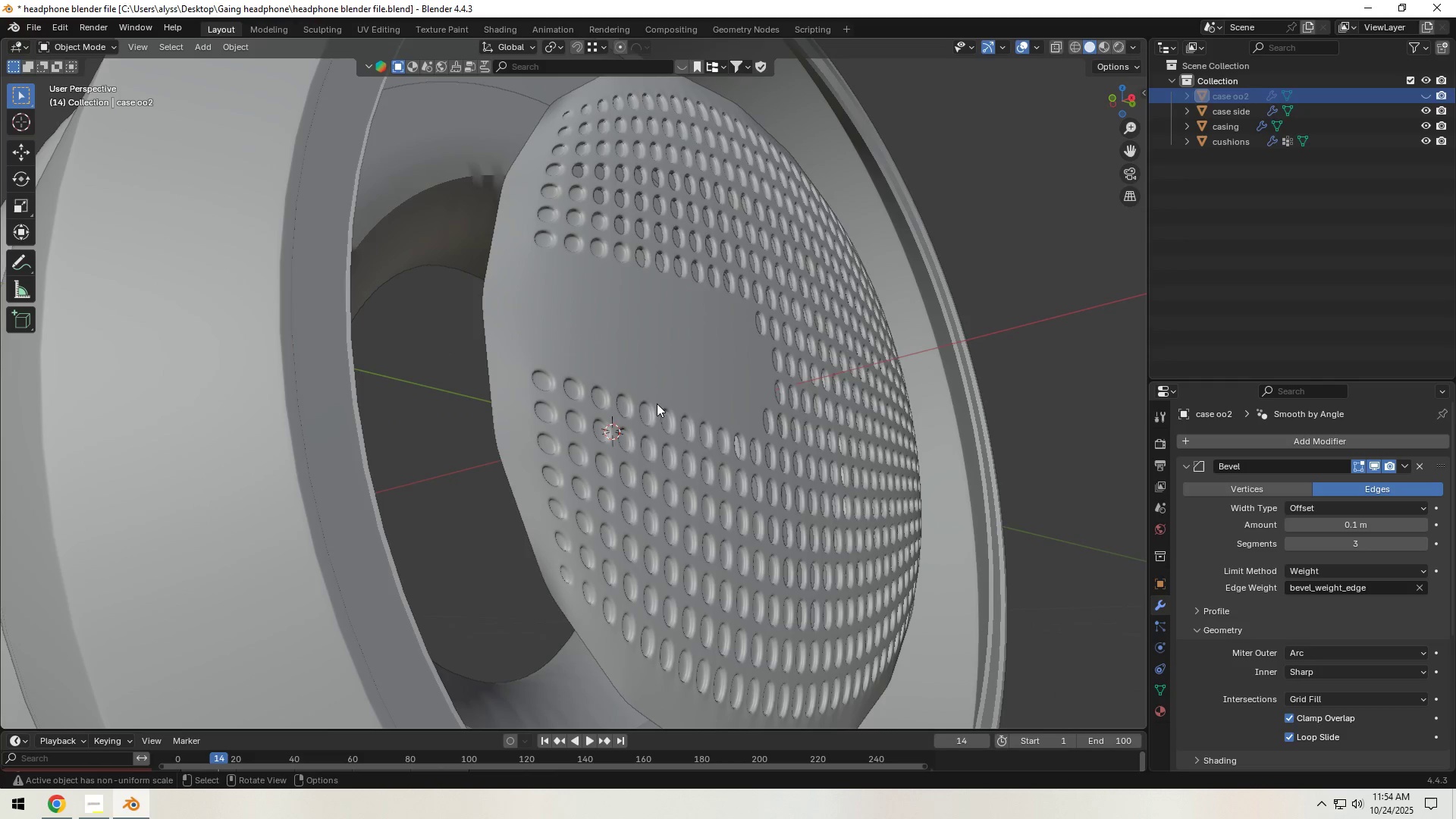 
left_click([624, 397])
 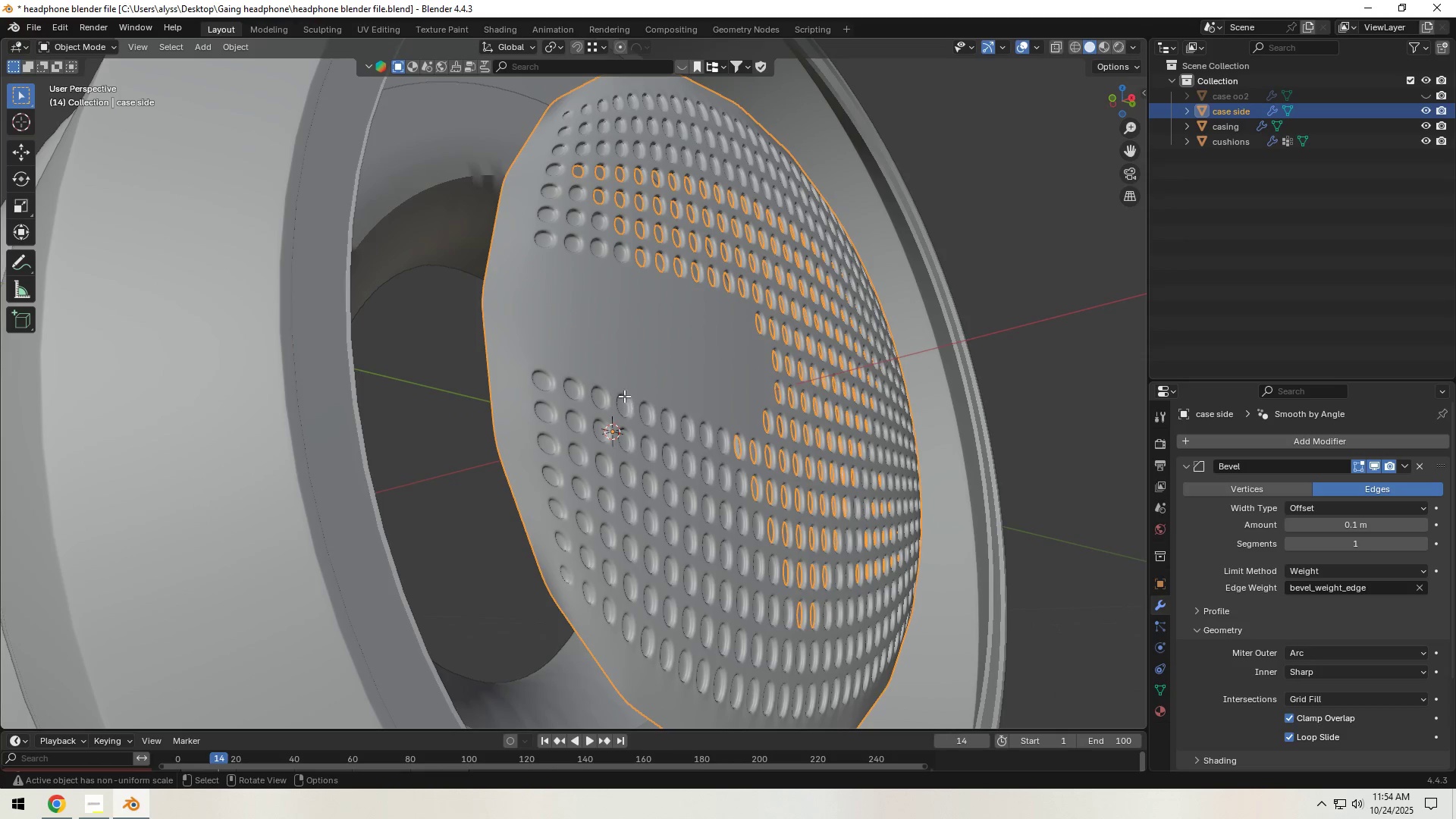 
key(Tab)
 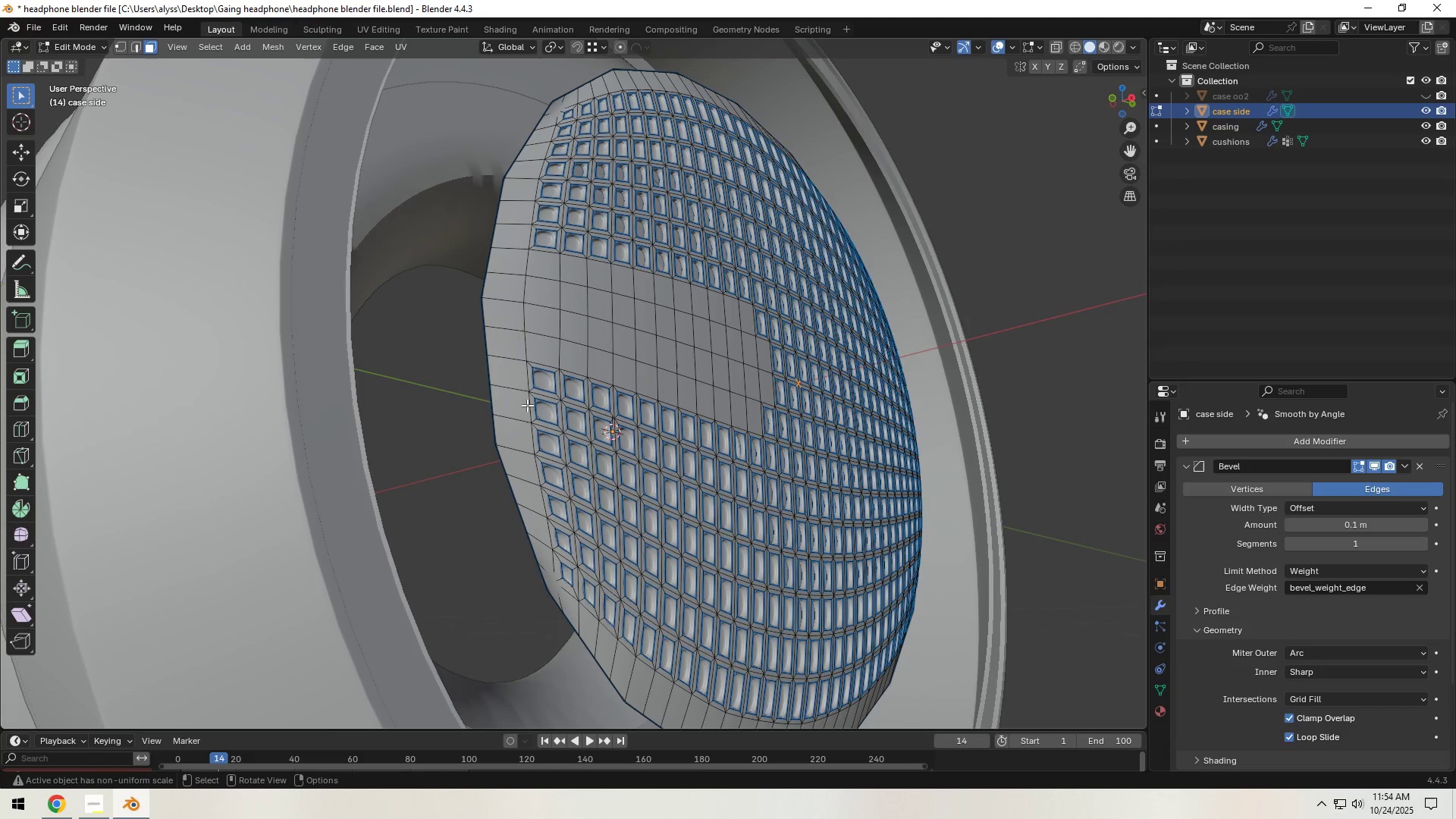 
hold_key(key=AltLeft, duration=0.61)
 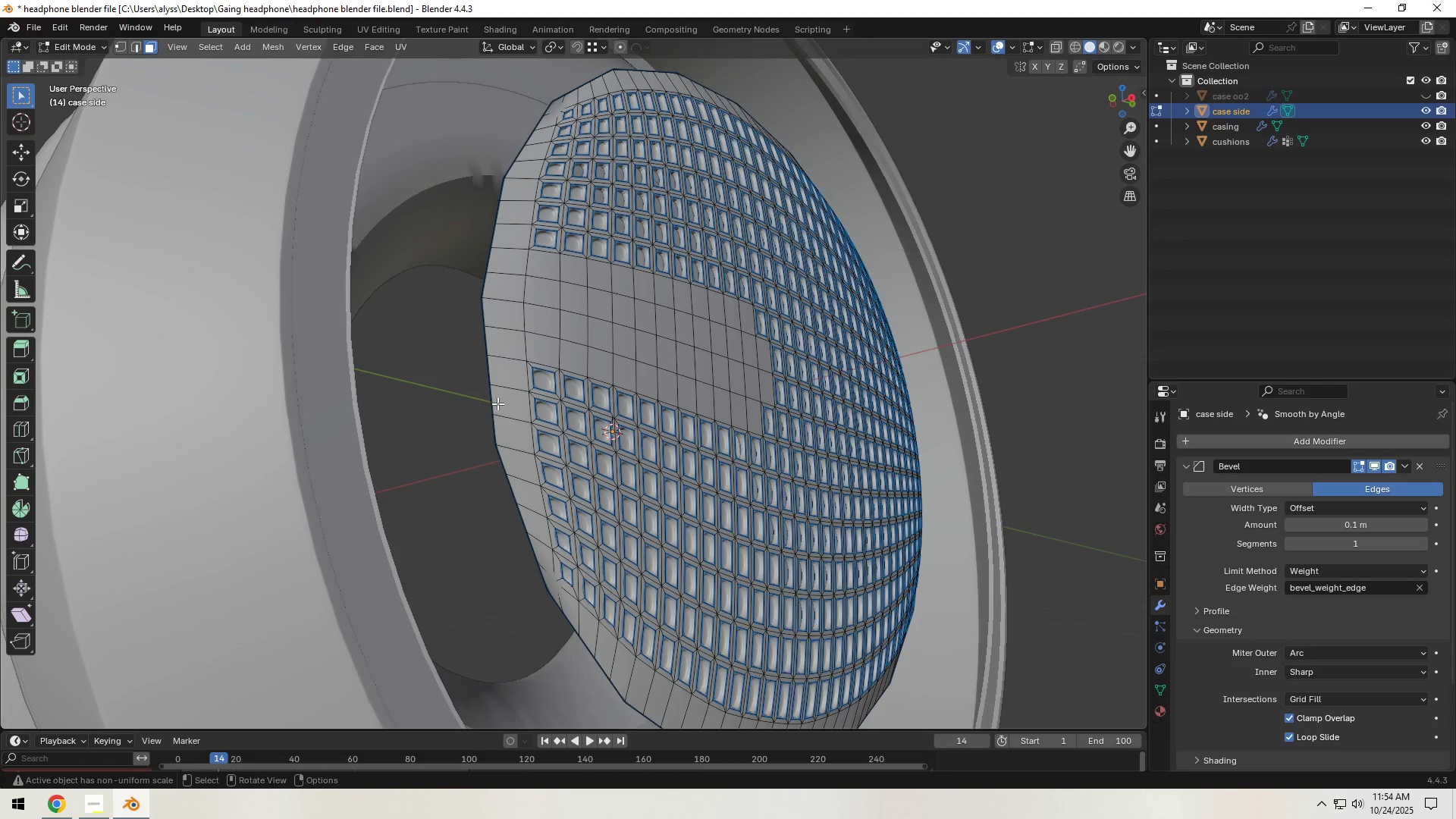 
scroll: coordinate [497, 403], scroll_direction: down, amount: 1.0
 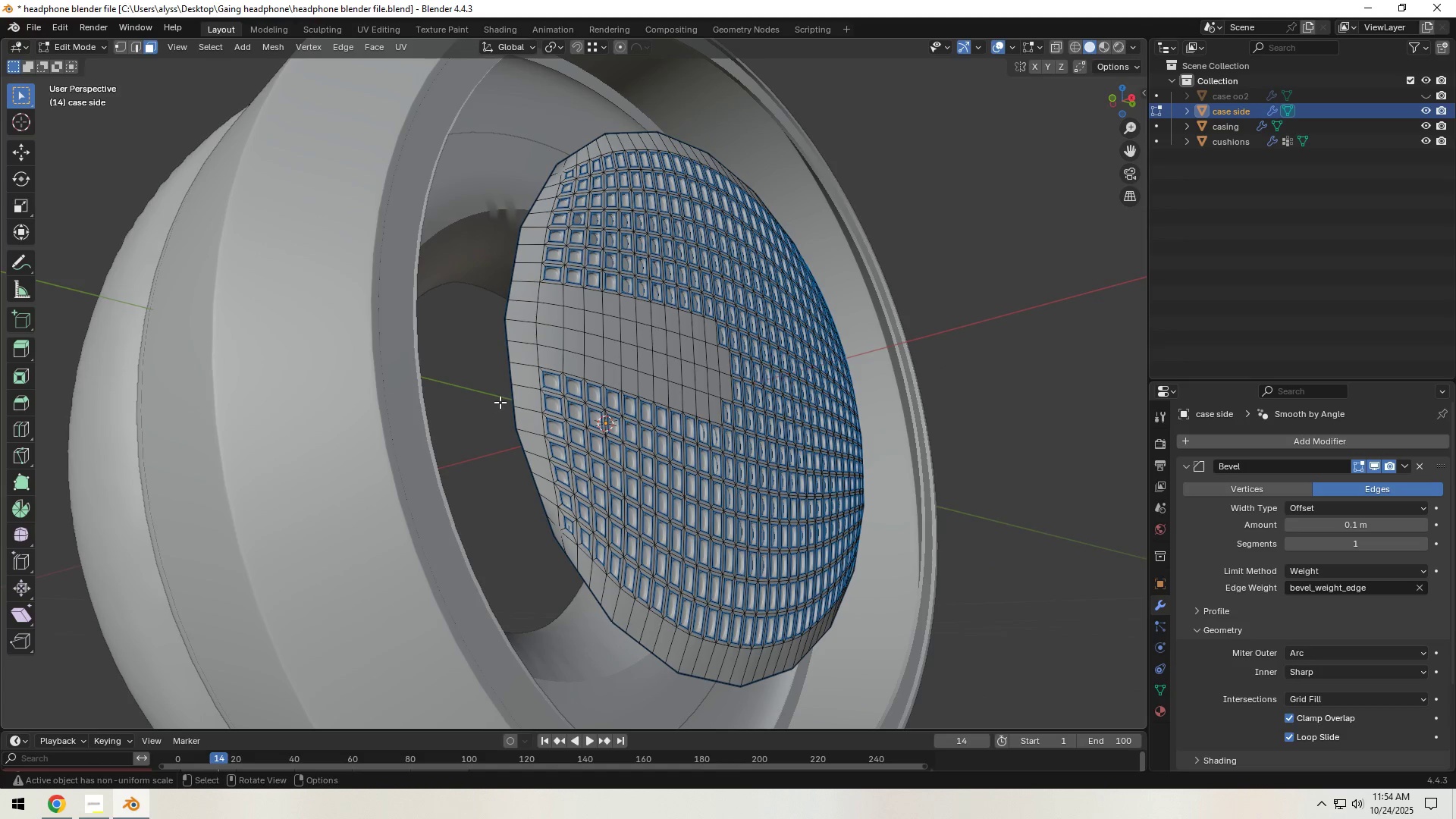 
key(2)
 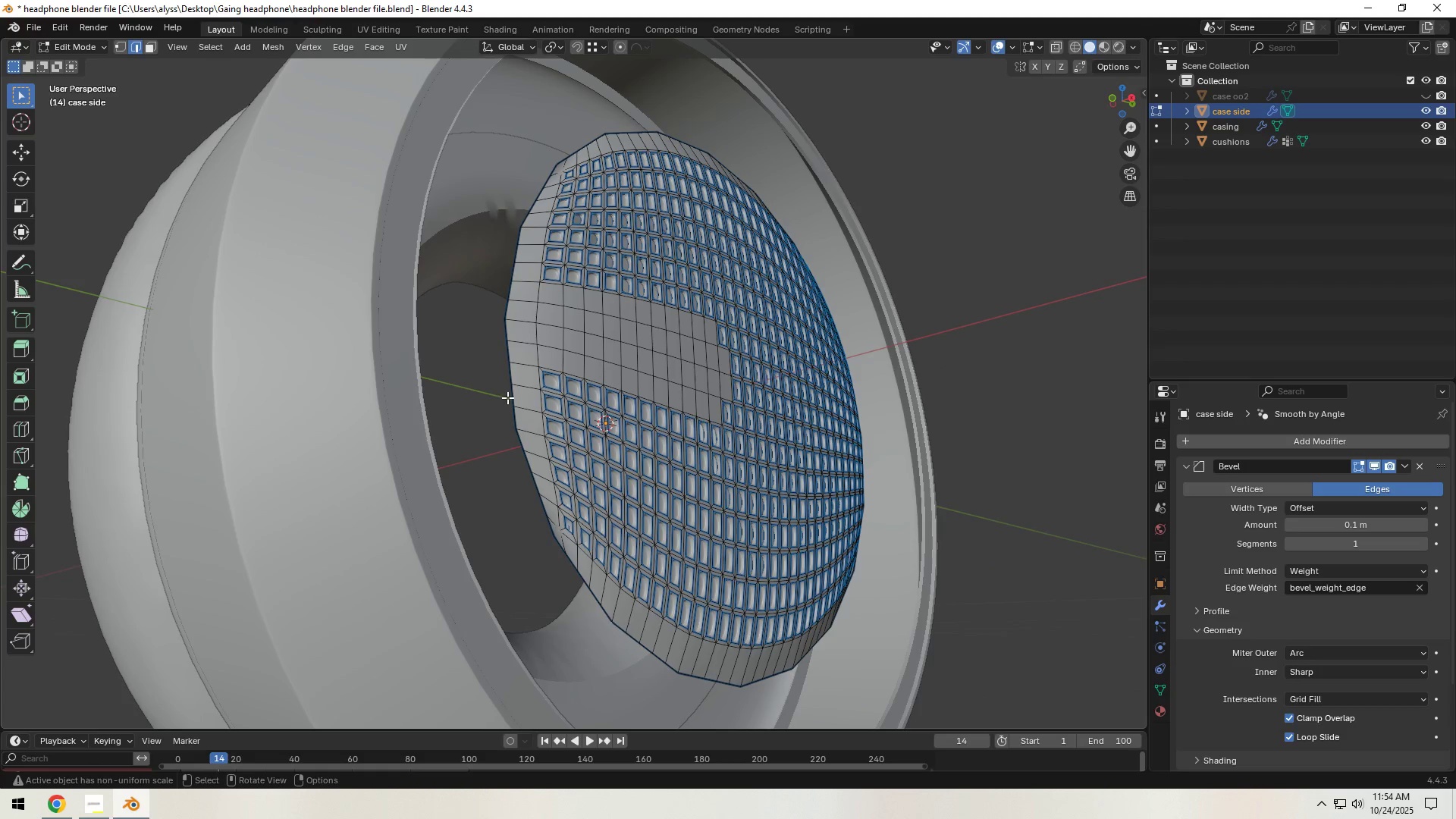 
hold_key(key=AltLeft, duration=0.55)
left_click([510, 396])
 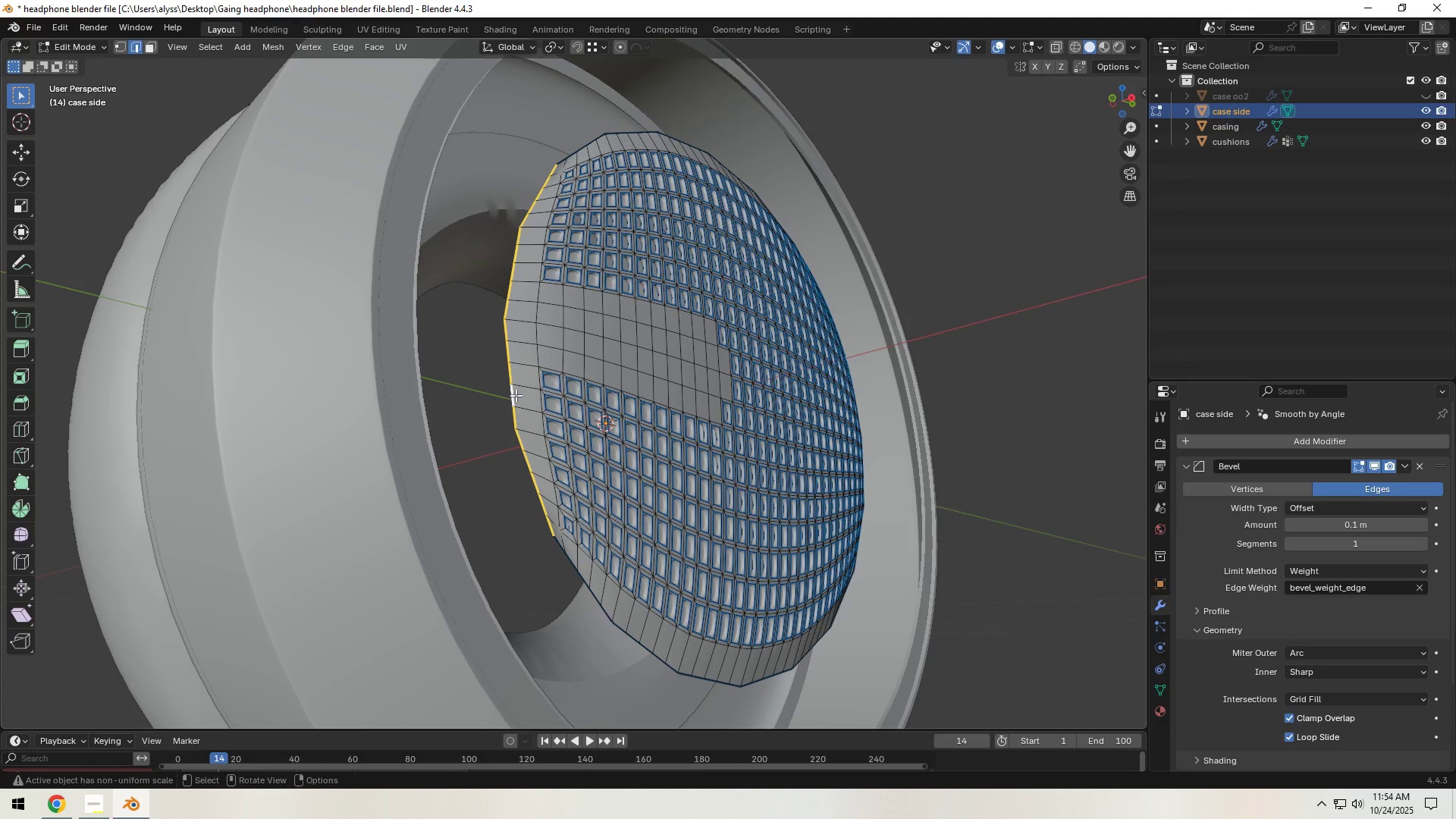 
scroll: coordinate [531, 391], scroll_direction: down, amount: 2.0
 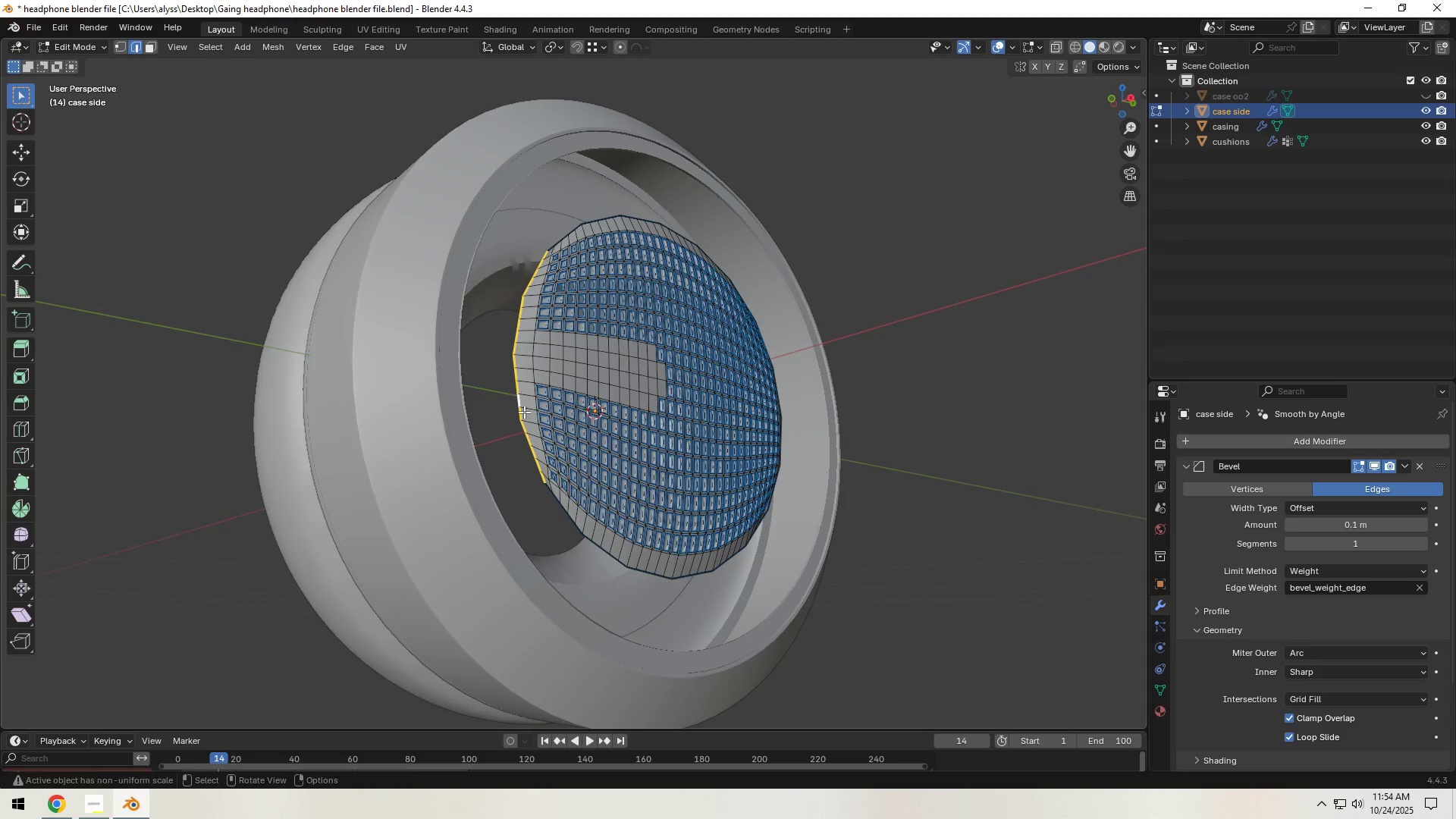 
hold_key(key=ShiftLeft, duration=2.33)
 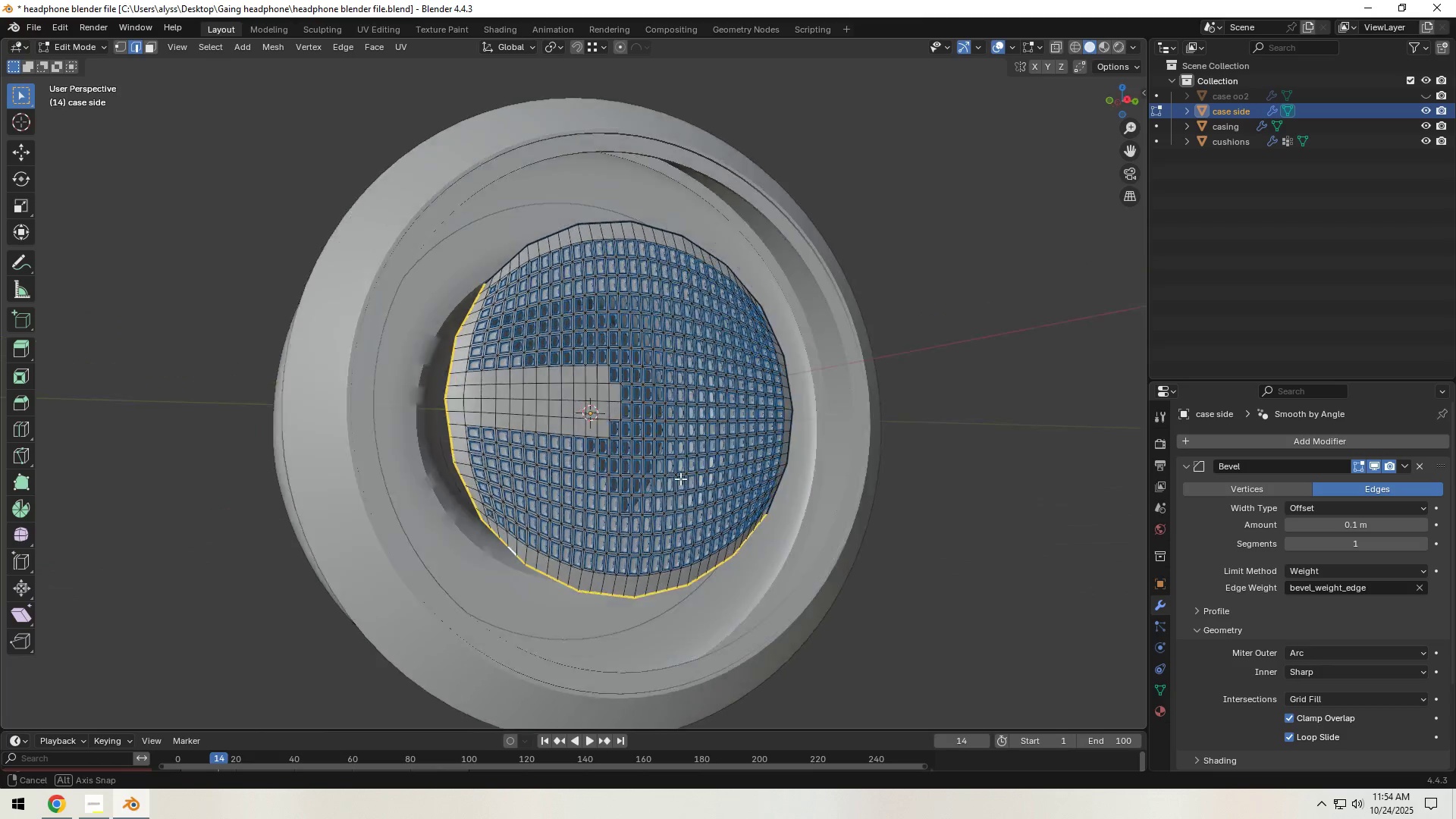 
hold_key(key=AltLeft, duration=1.5)
 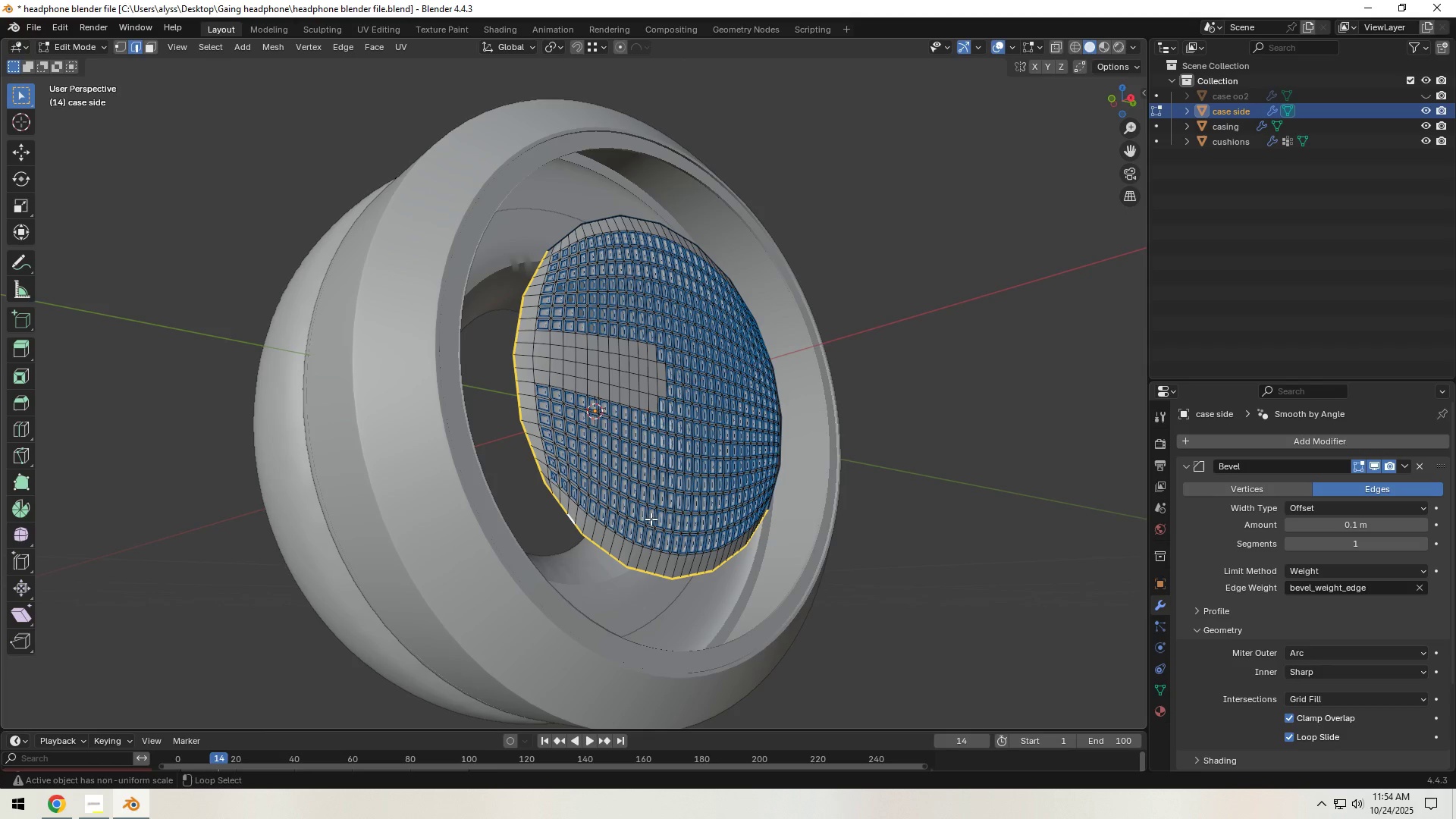 
hold_key(key=AltLeft, duration=0.57)
left_click([570, 515])
 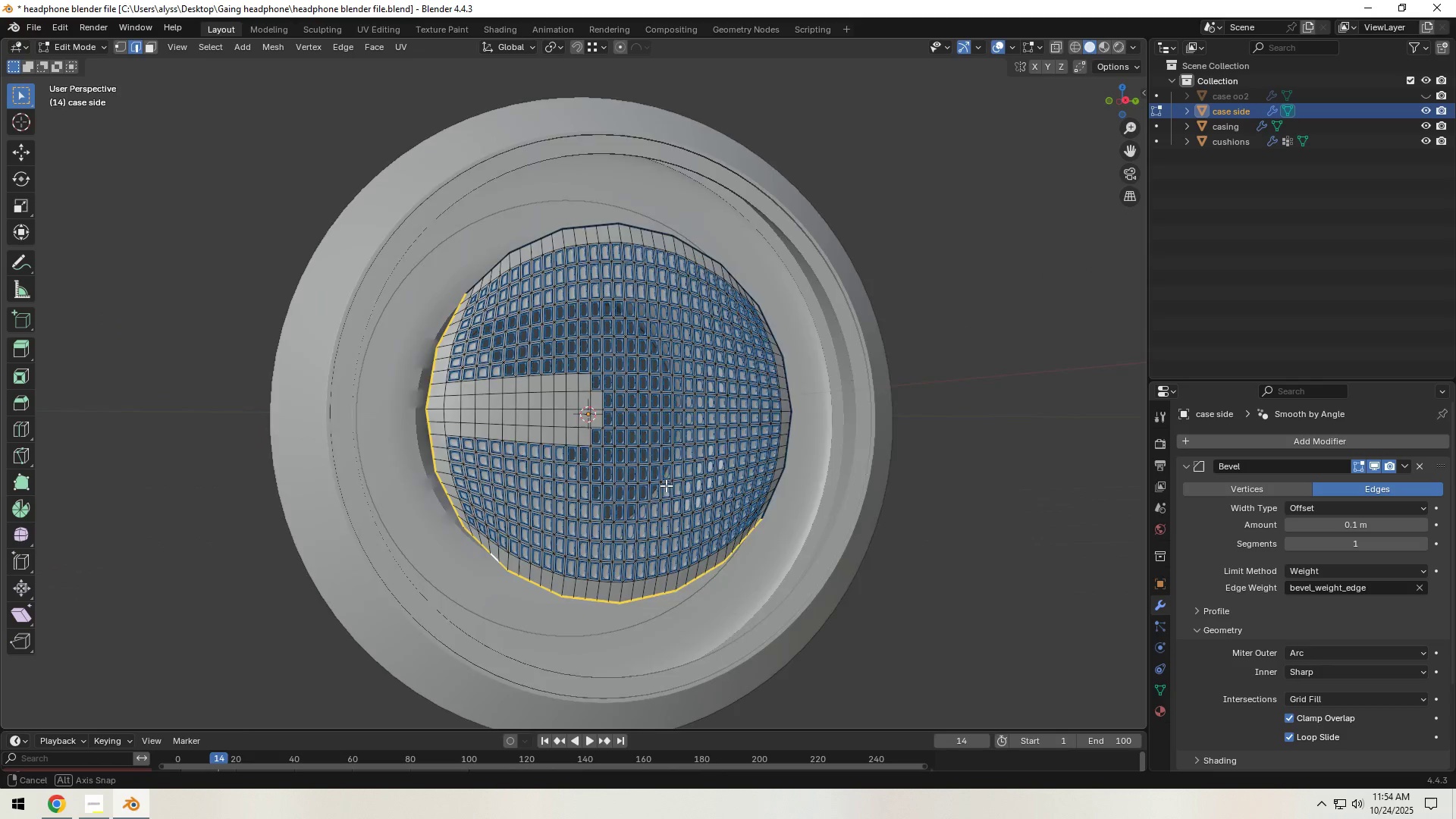 
hold_key(key=ShiftLeft, duration=2.25)
hold_key(key=AltLeft, duration=1.53)
left_click([598, 253])
 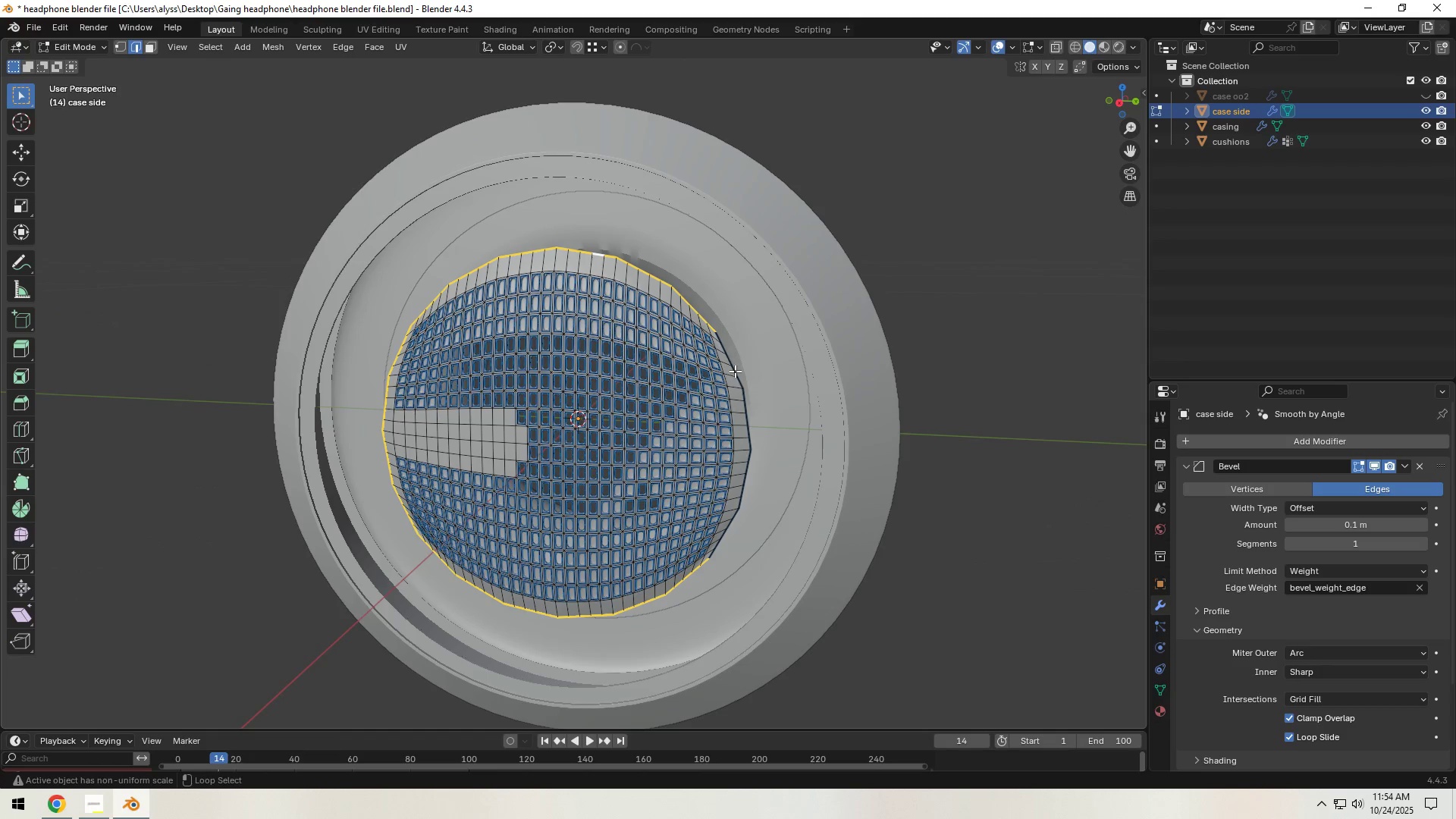 
hold_key(key=AltLeft, duration=0.46)
left_click([743, 394])
 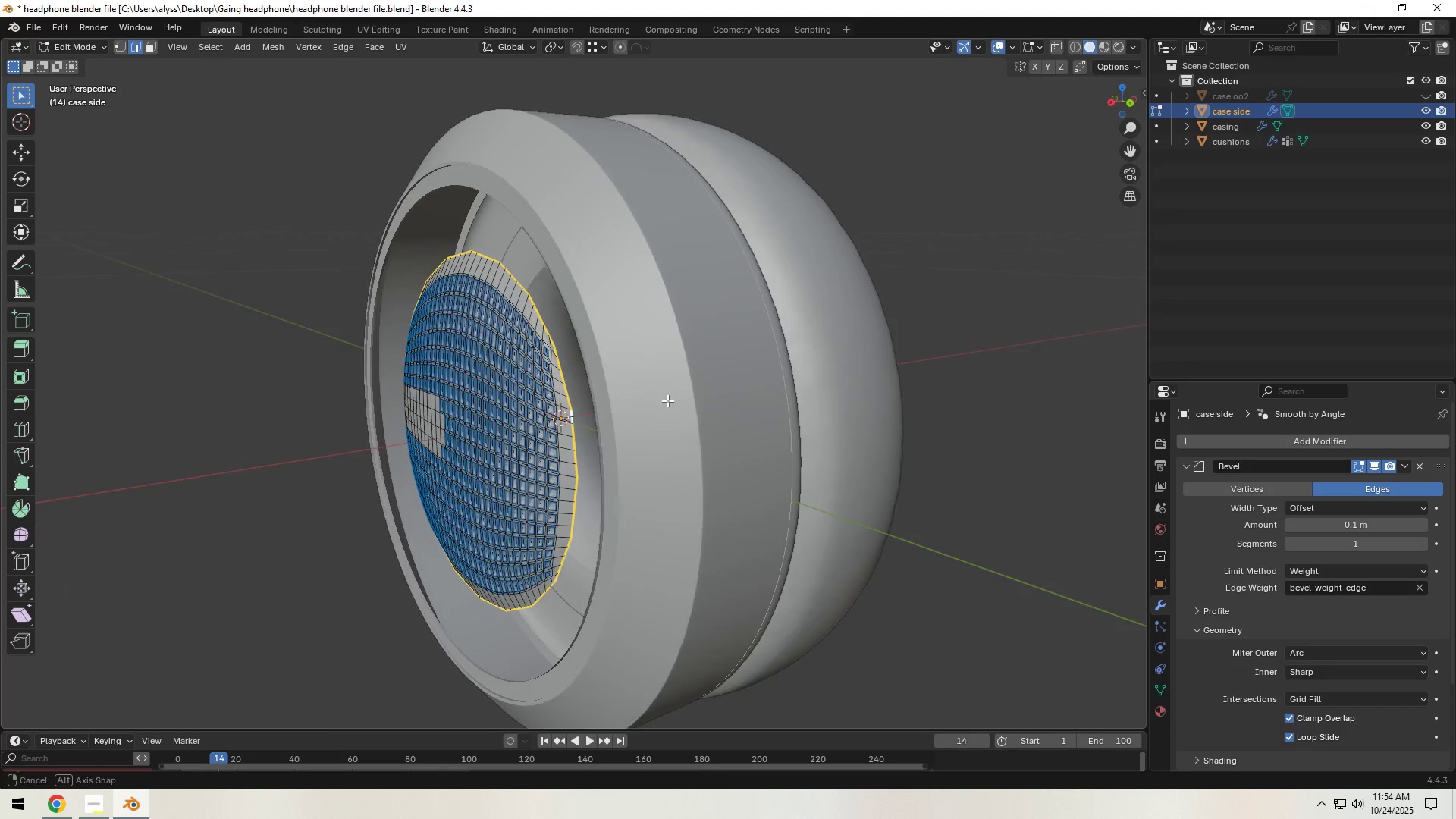 
scroll: coordinate [638, 406], scroll_direction: up, amount: 5.0
 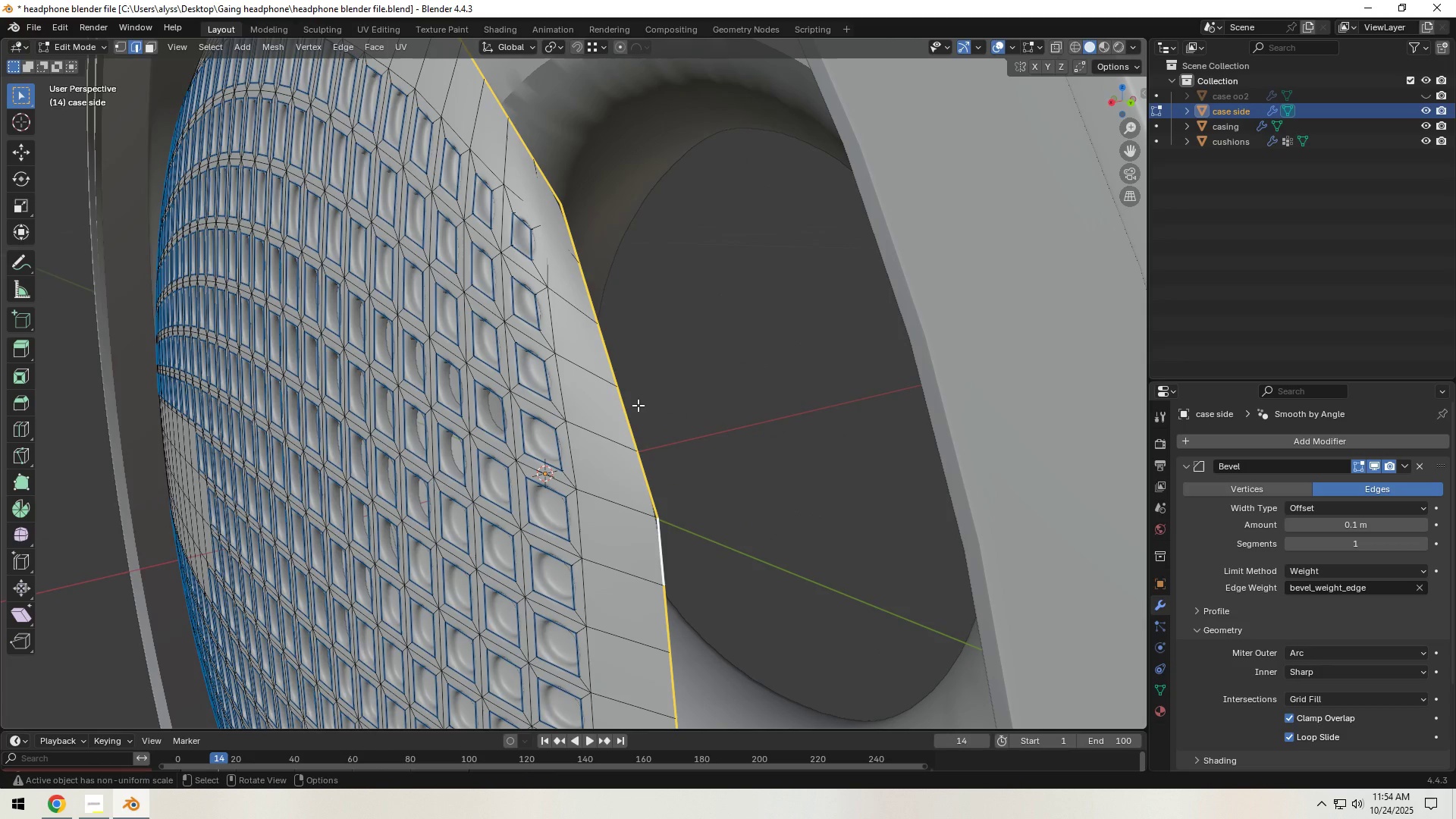 
type(ex)
 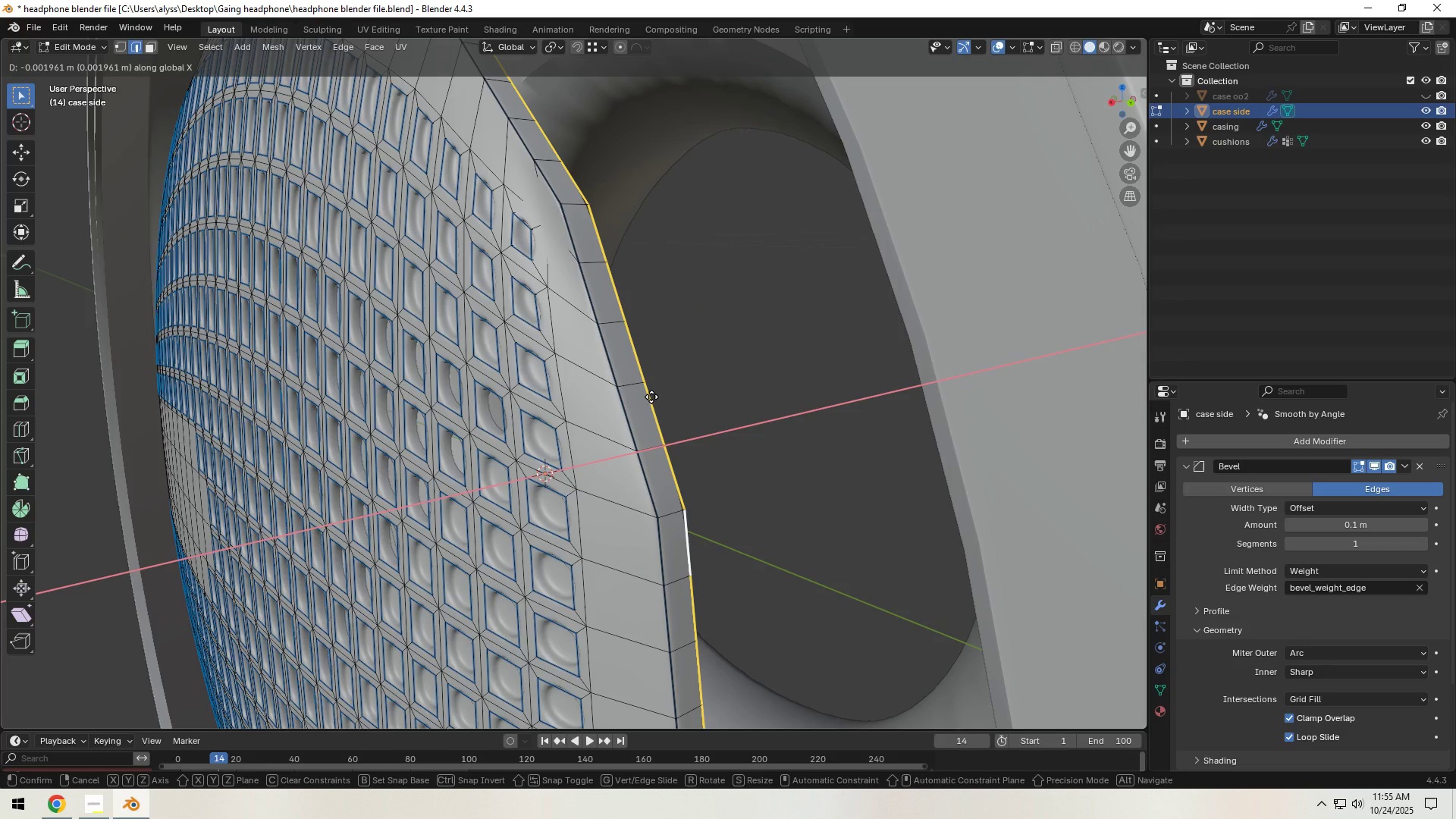 
left_click([651, 397])
 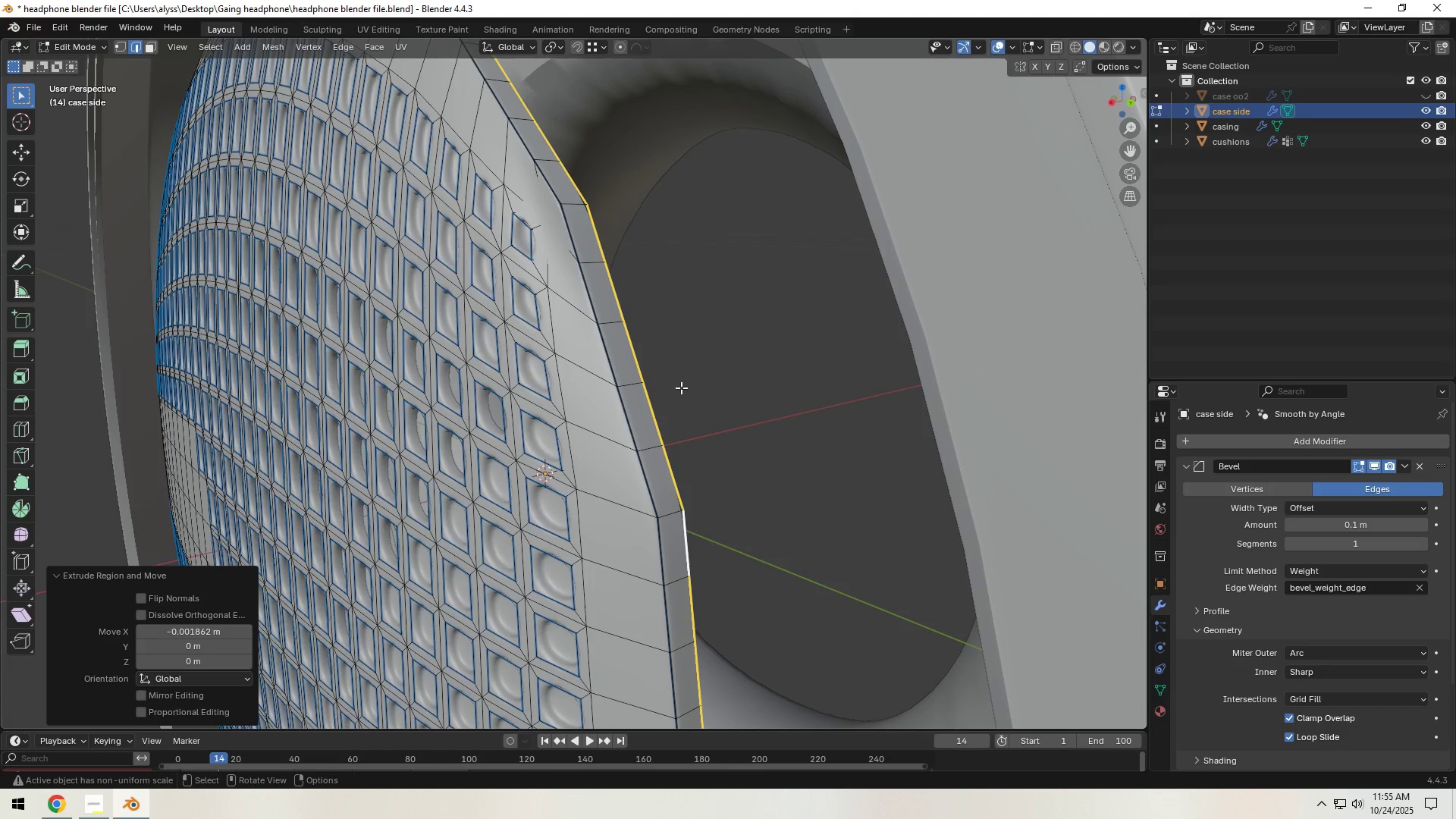 
key(Tab)
 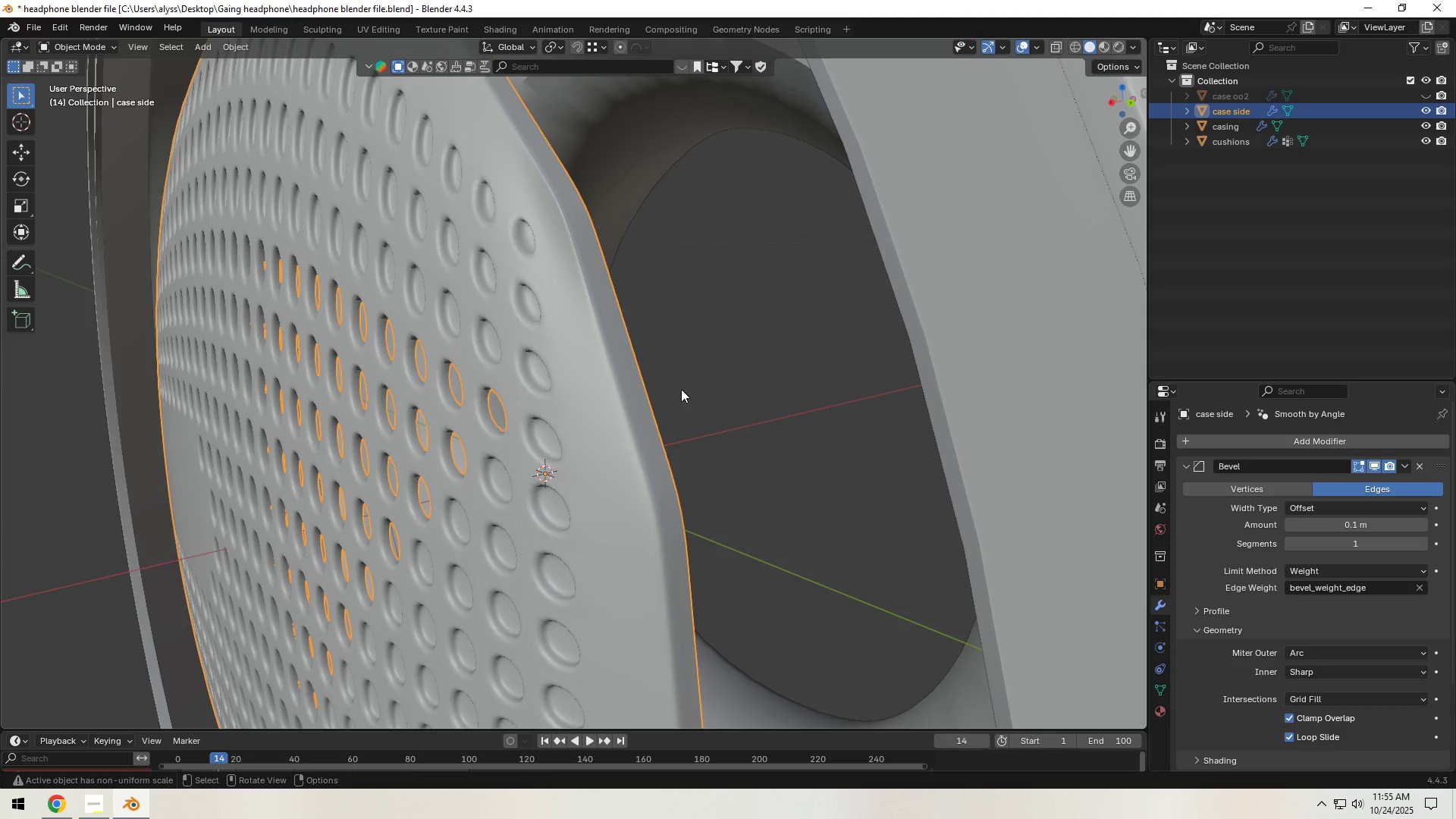 
scroll: coordinate [680, 392], scroll_direction: down, amount: 4.0
 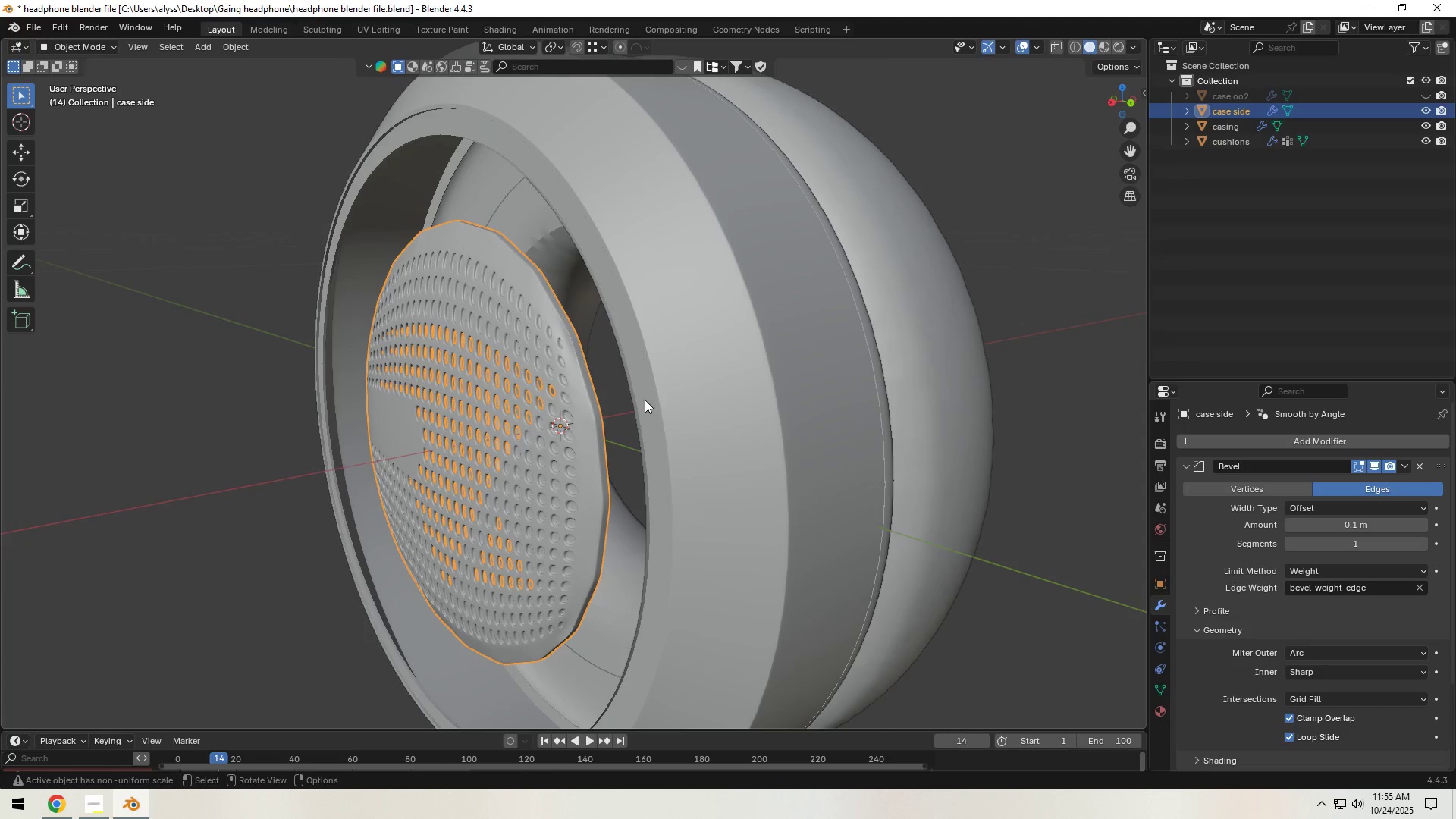 
key(Z)
 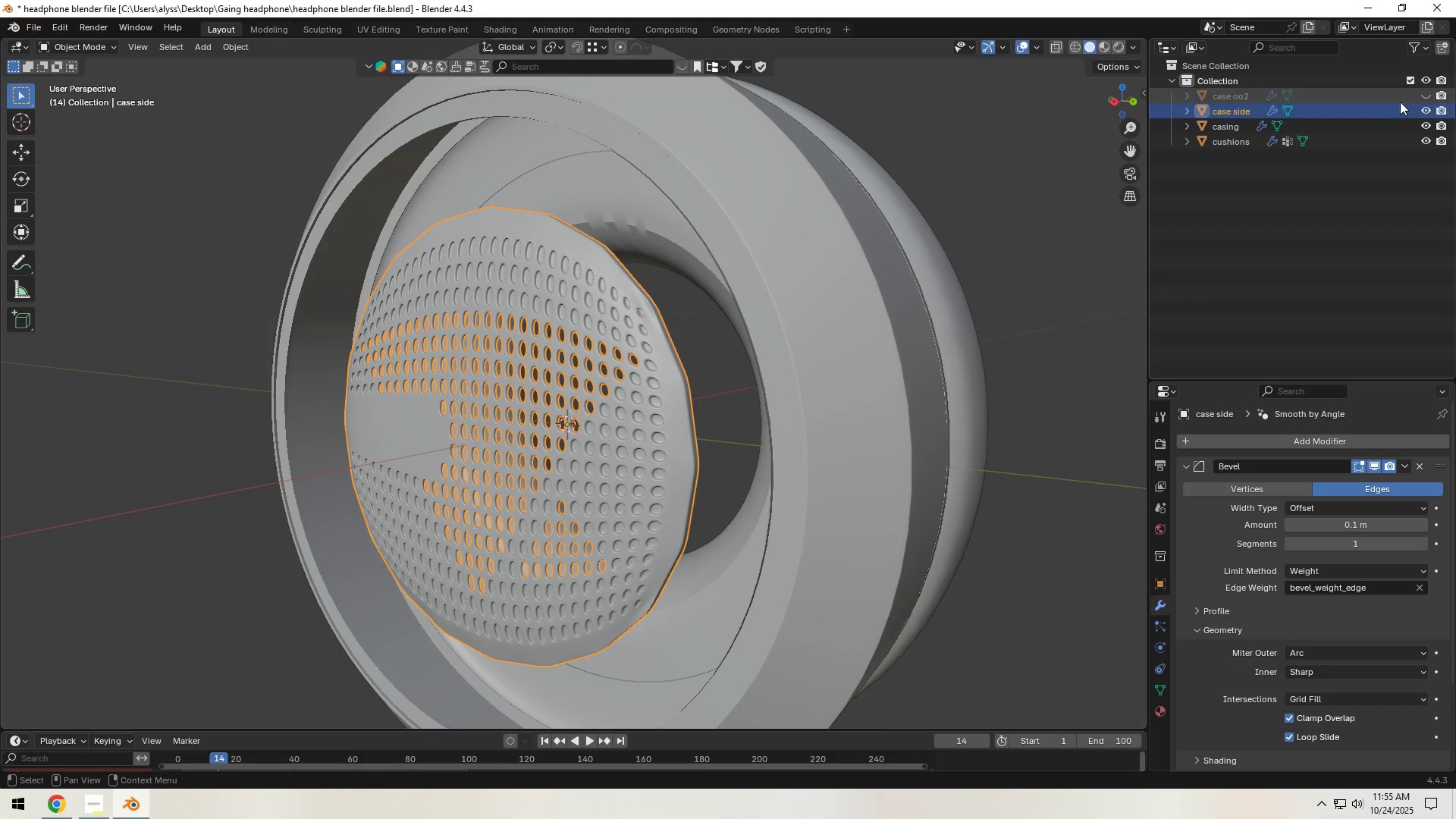 
left_click([1428, 96])
 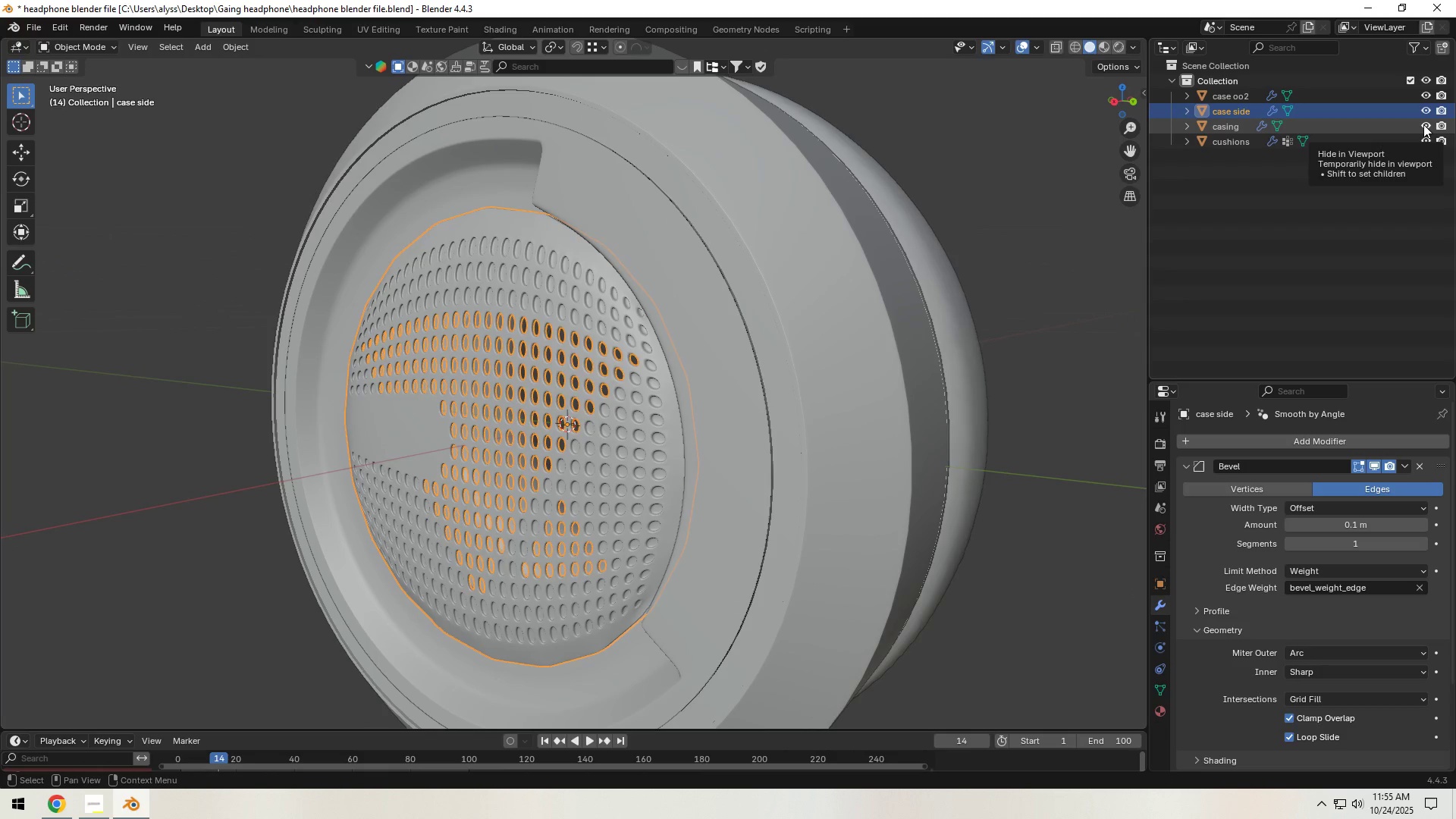 
left_click([1423, 124])
 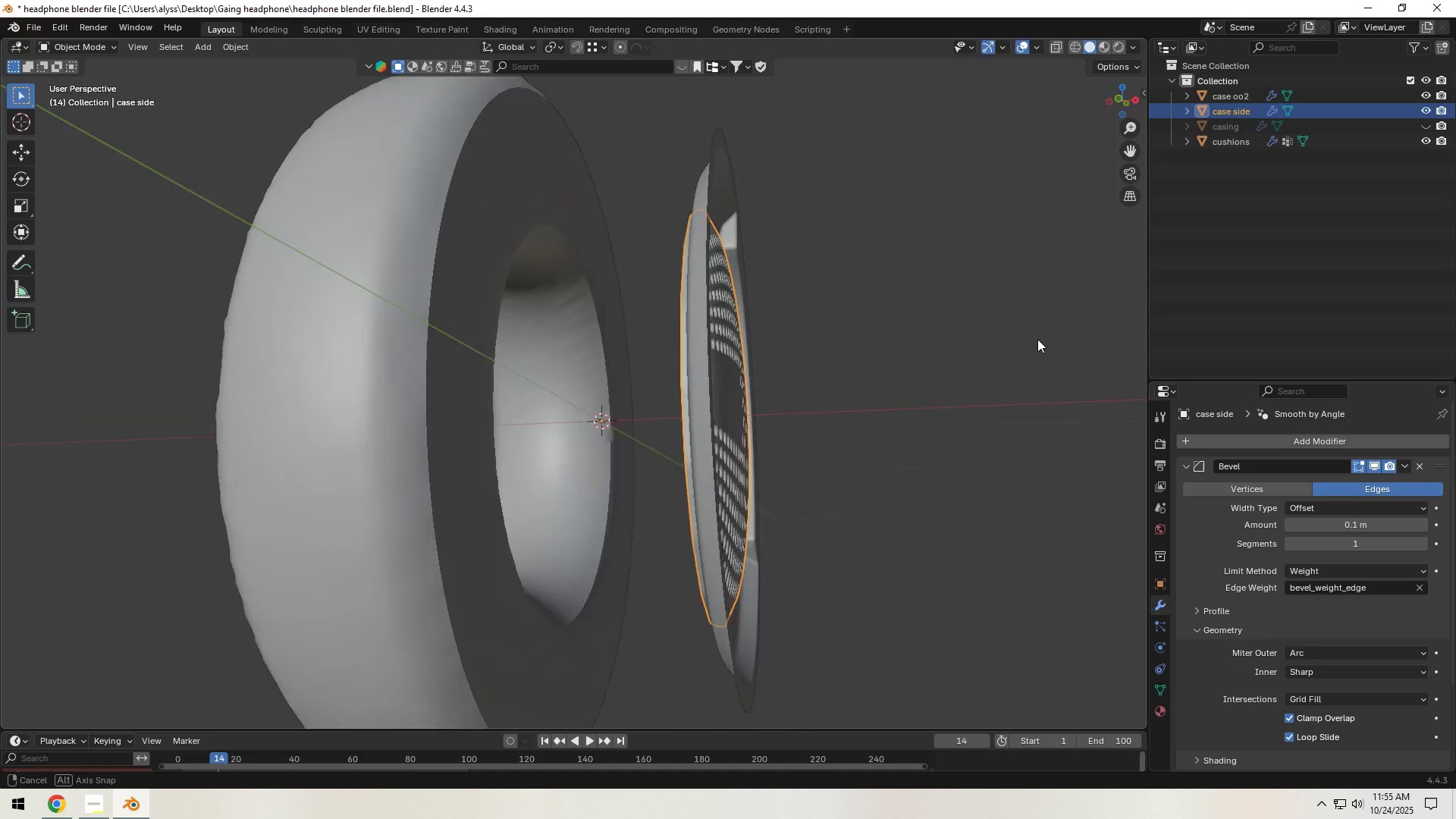 
scroll: coordinate [902, 366], scroll_direction: up, amount: 4.0
 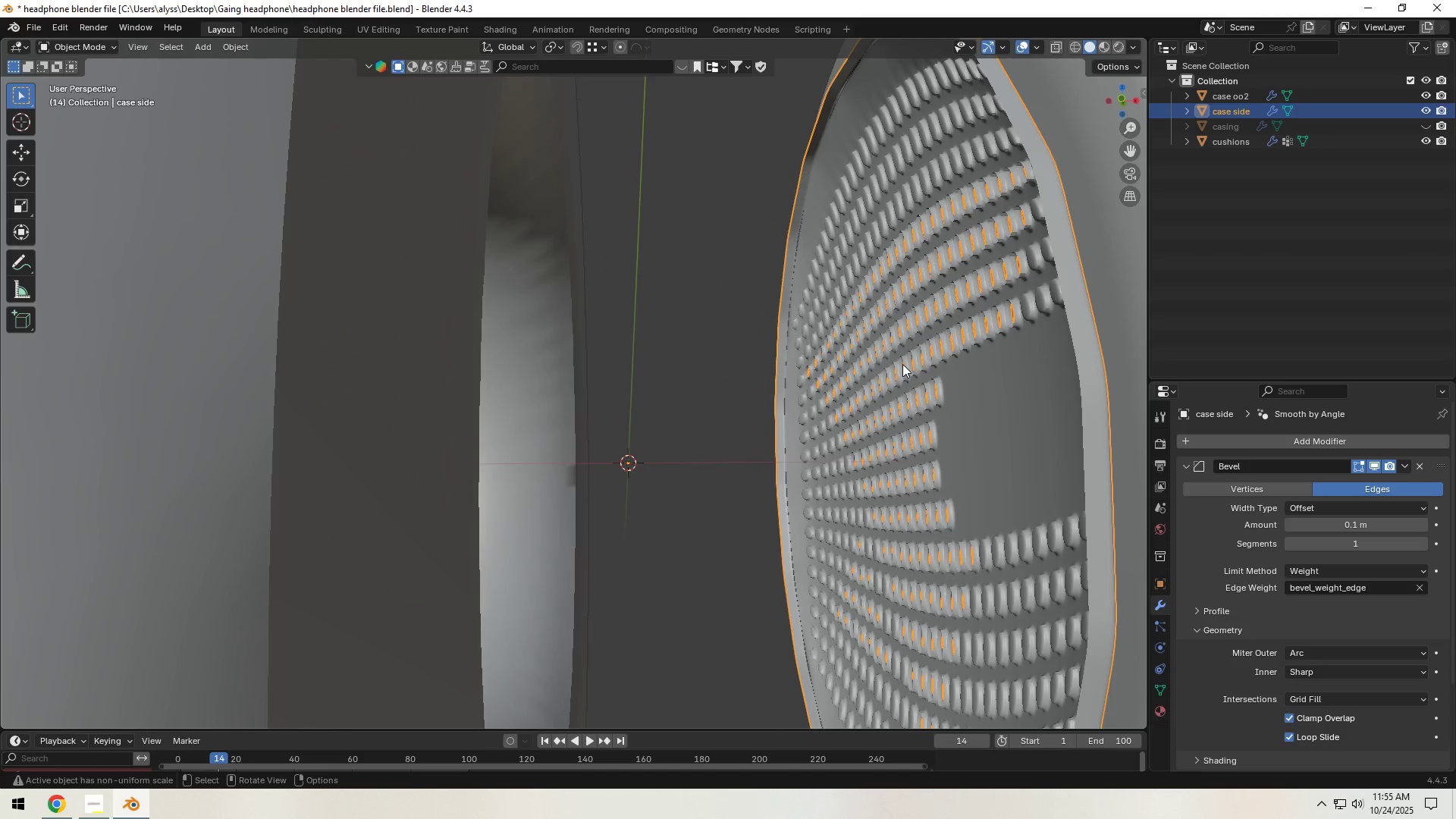 
hold_key(key=ShiftLeft, duration=0.43)
 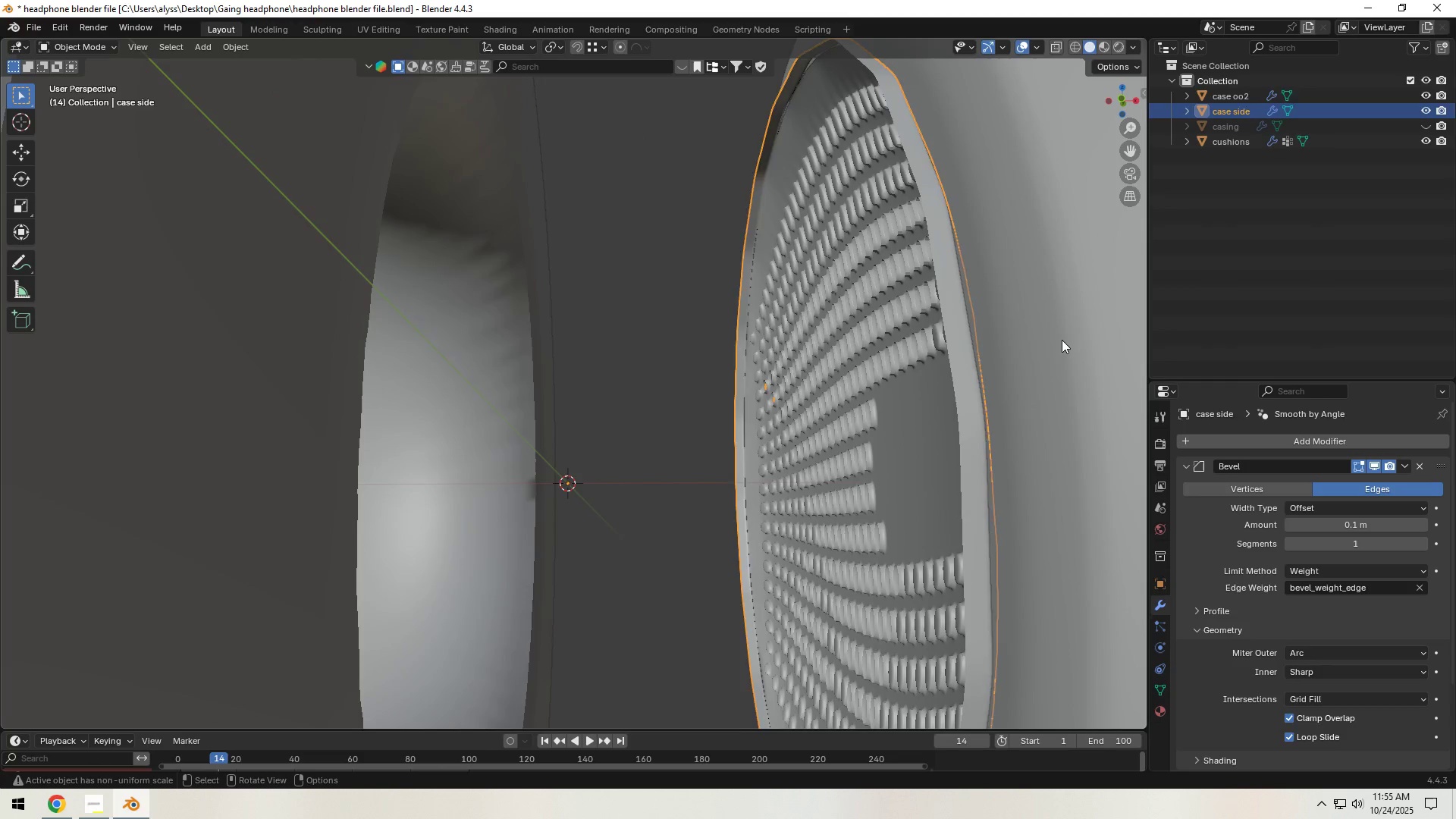 
left_click([1062, 340])
 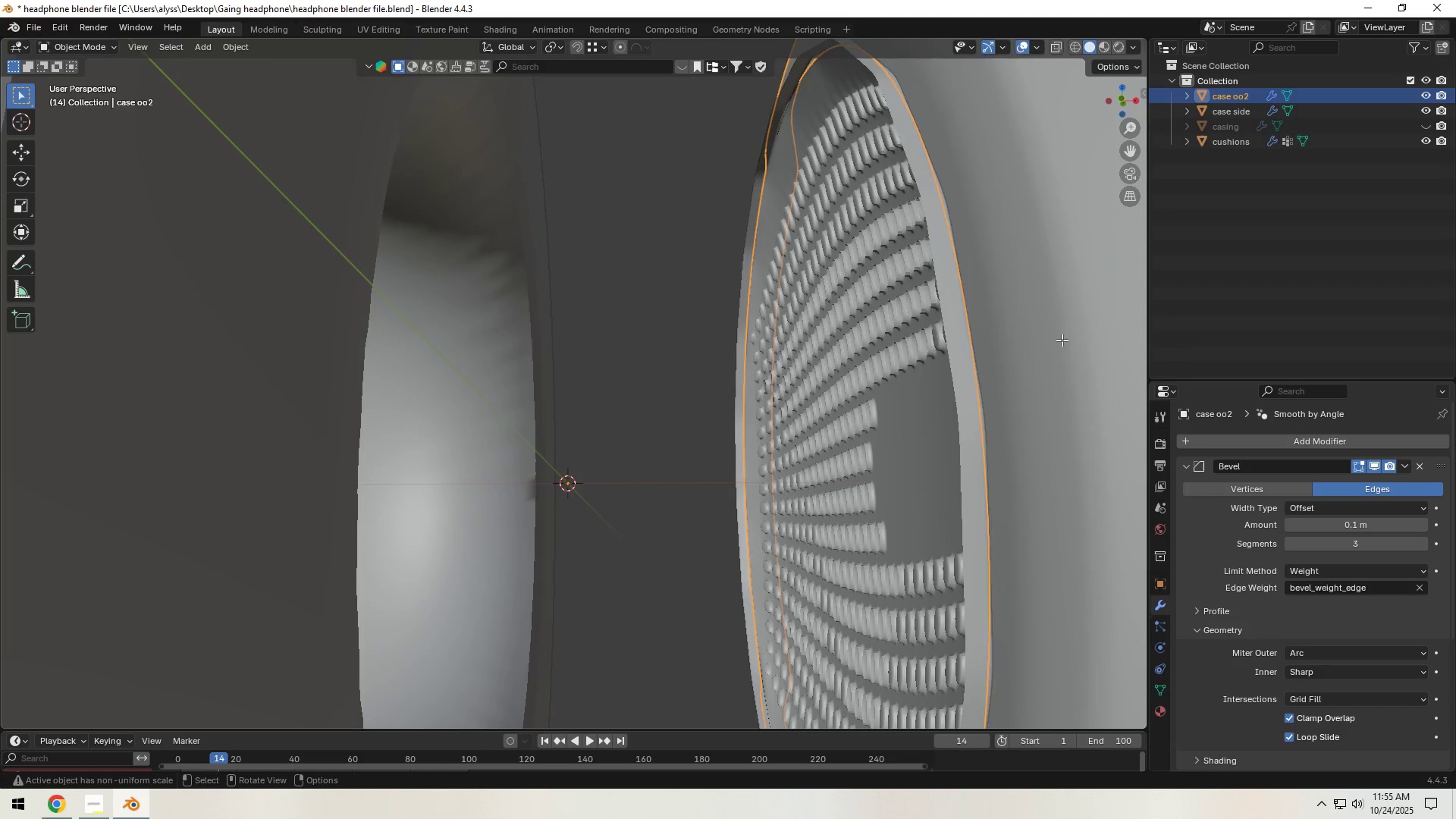 
key(Tab)
 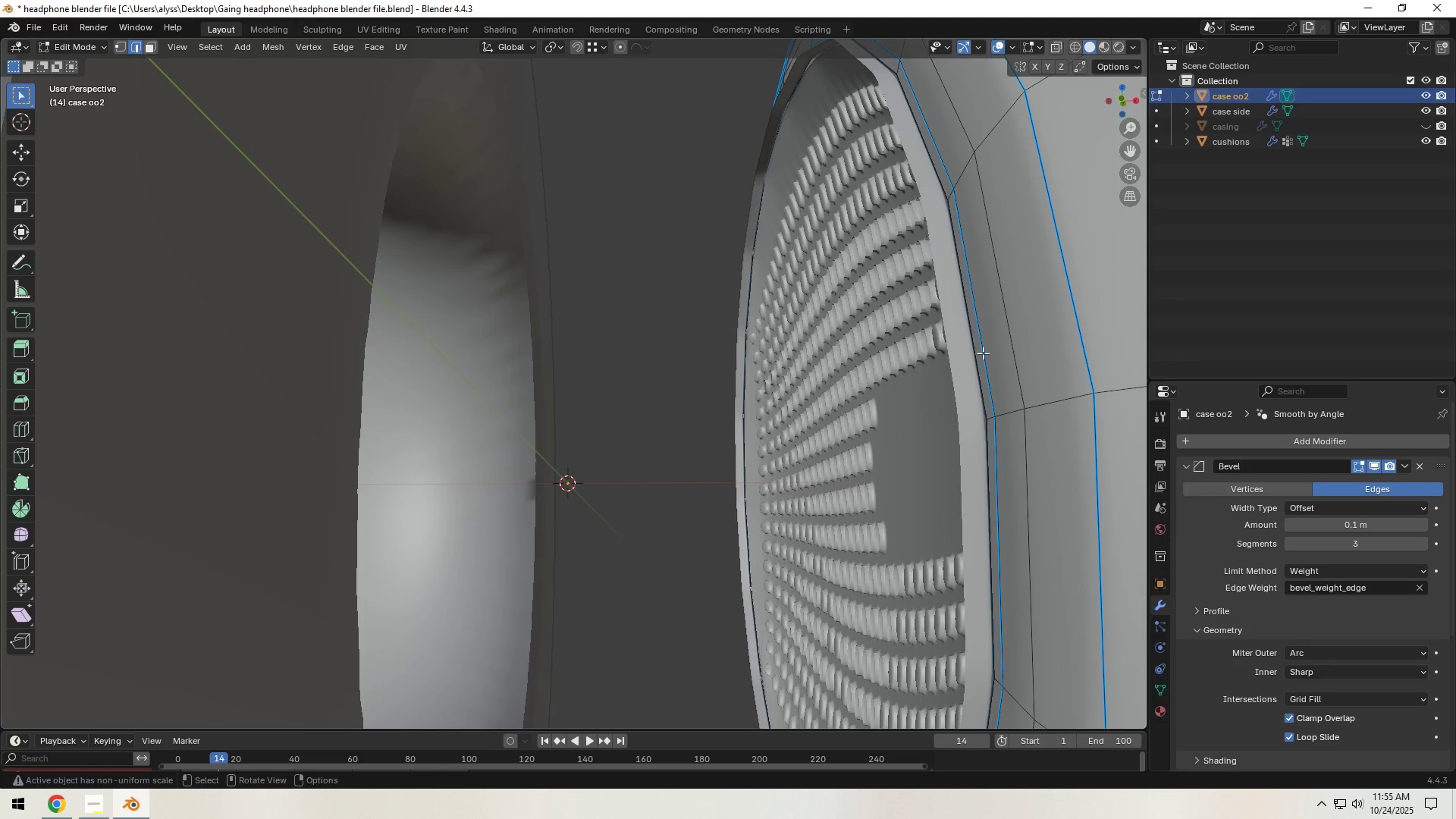 
hold_key(key=AltLeft, duration=0.62)
left_click([974, 355])
 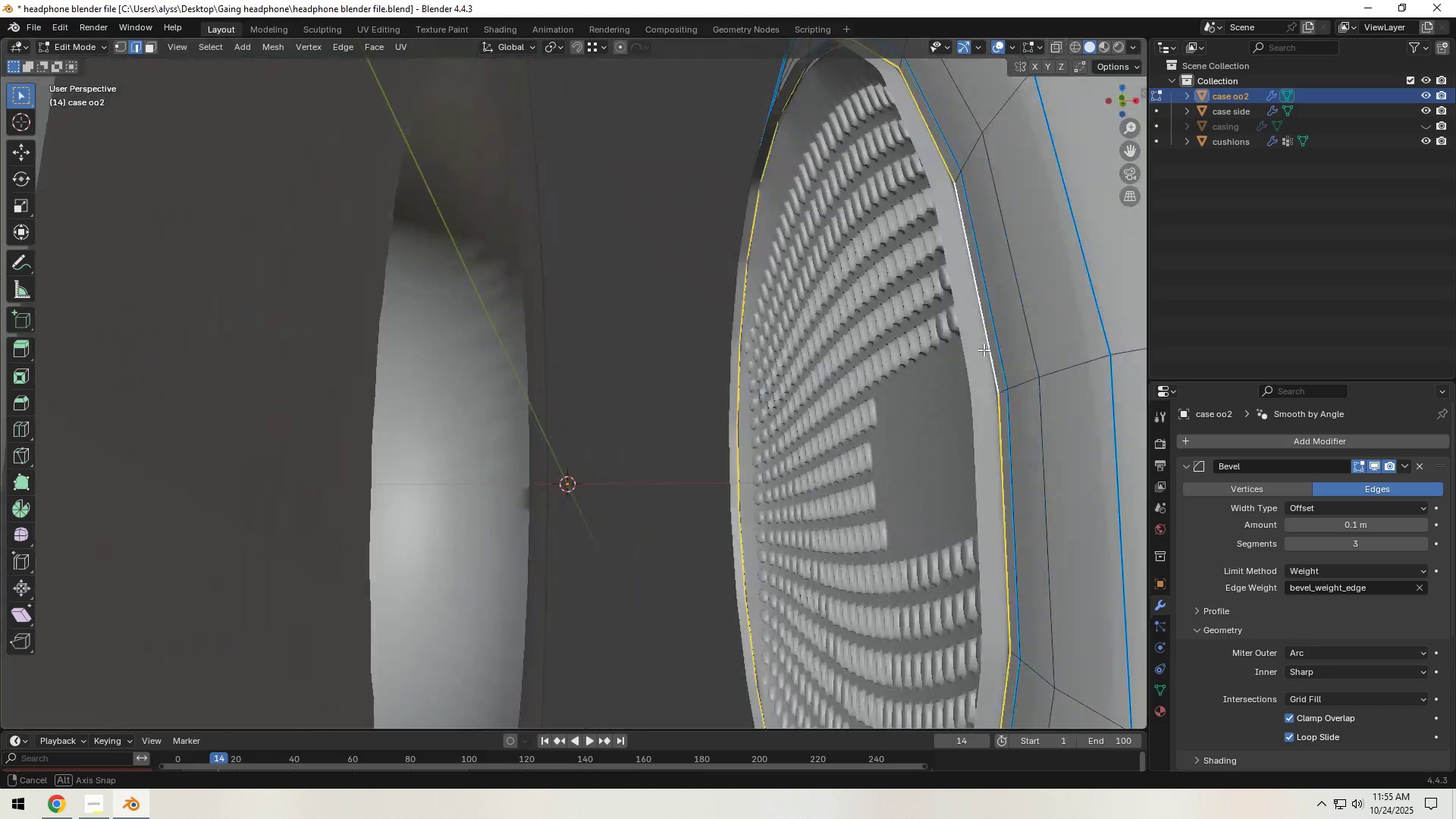 
hold_key(key=ShiftLeft, duration=0.36)
 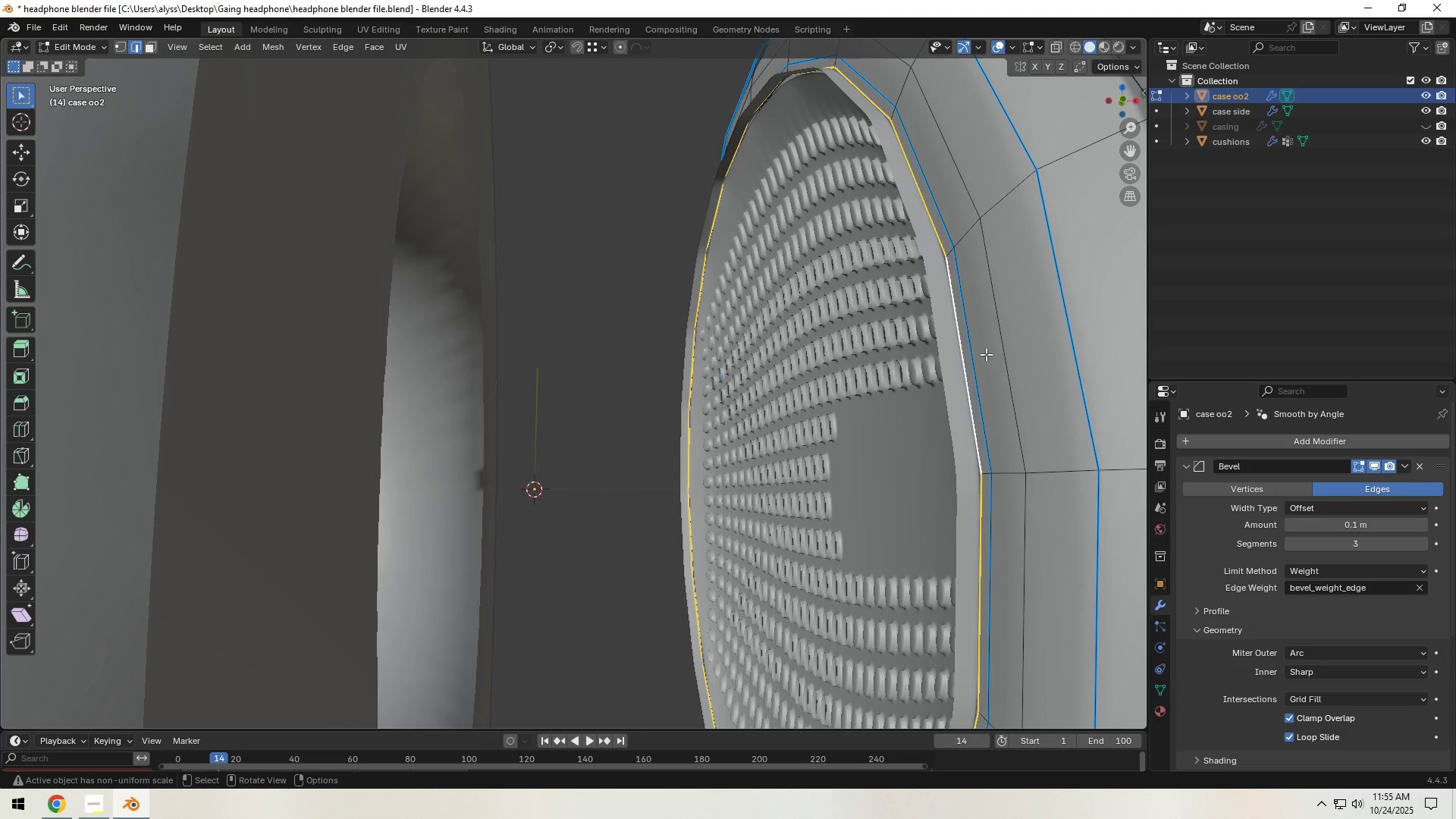 
type(eyx)
 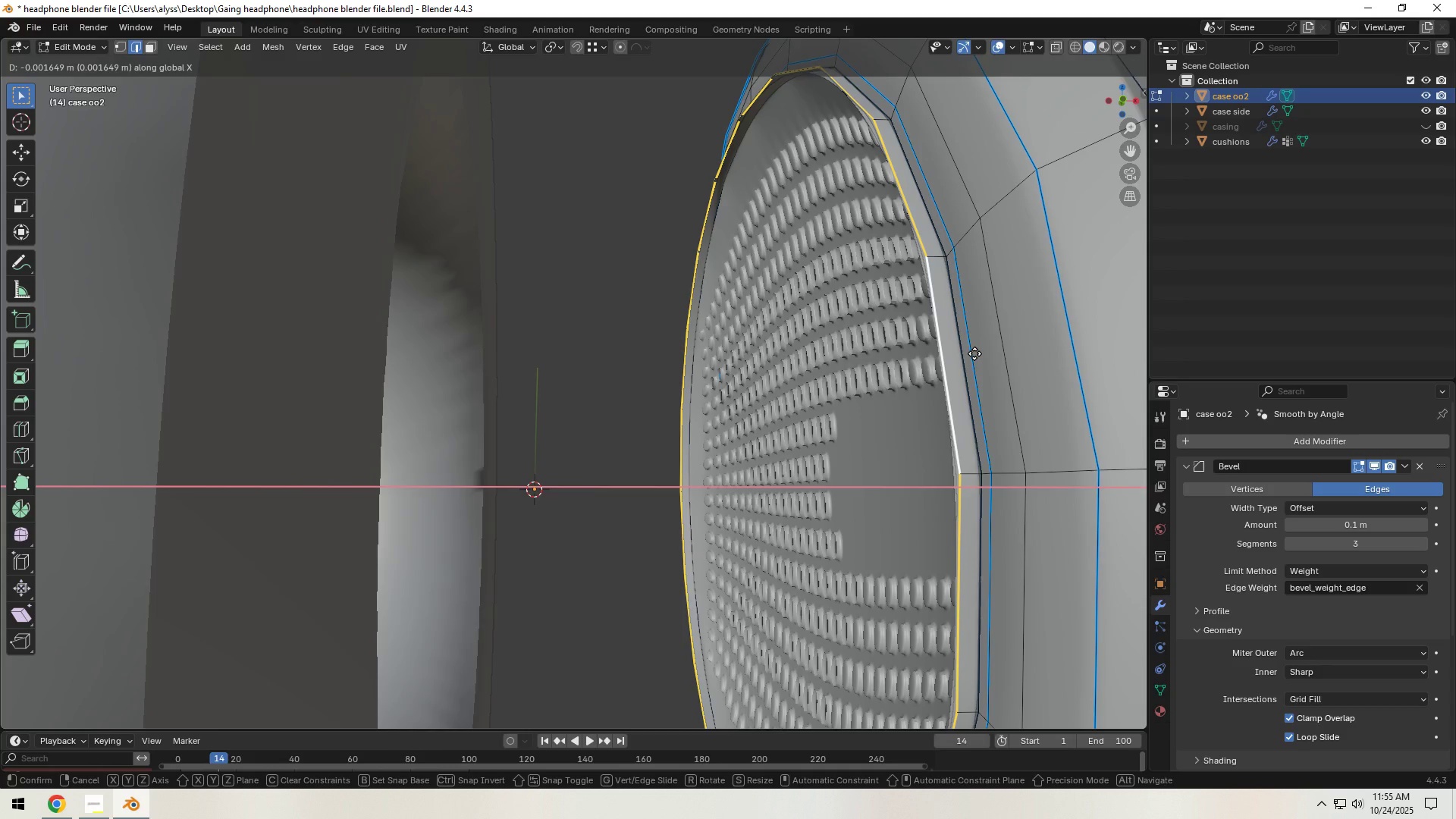 
left_click([974, 353])
 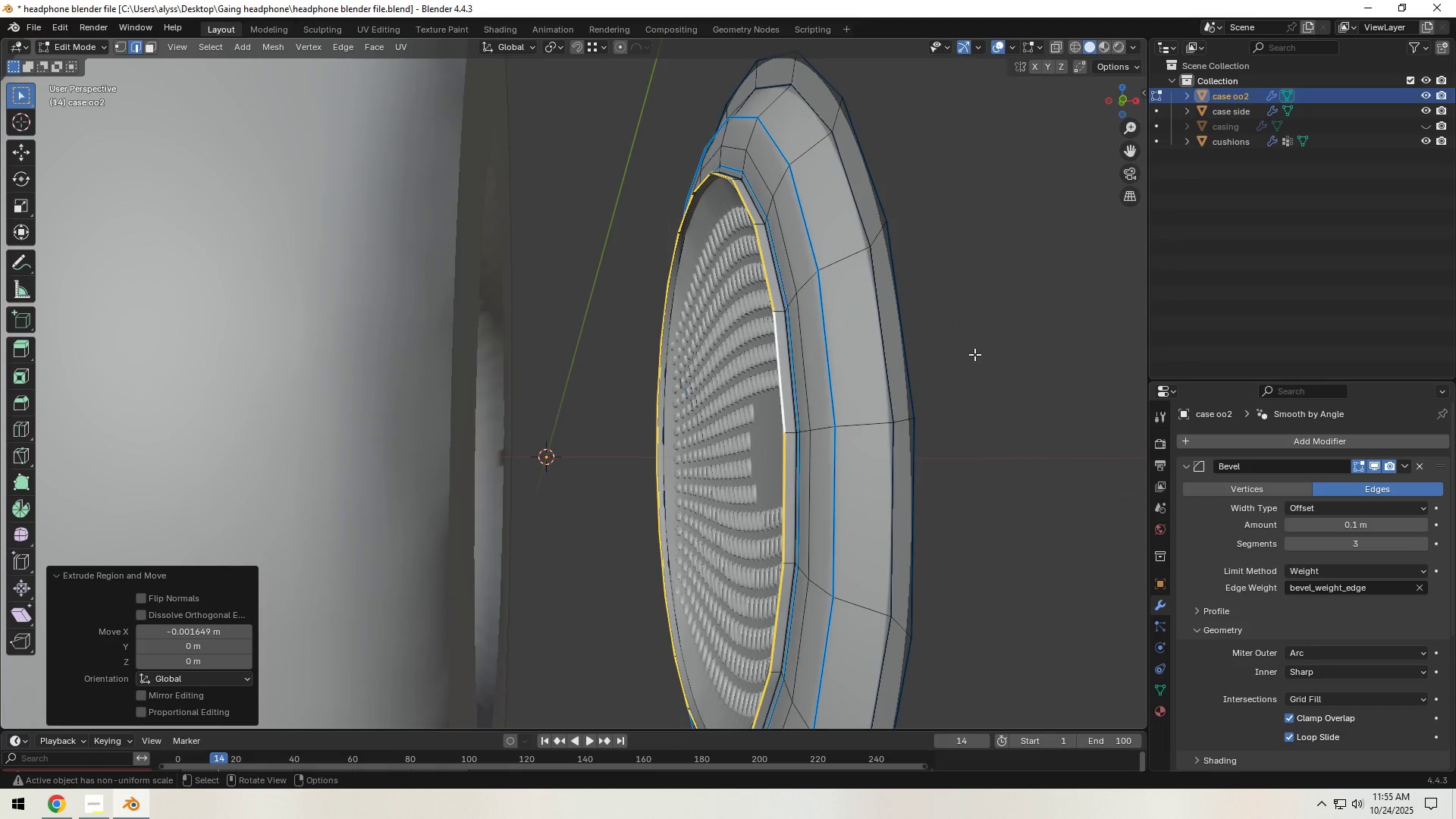 
scroll: coordinate [974, 354], scroll_direction: down, amount: 3.0
 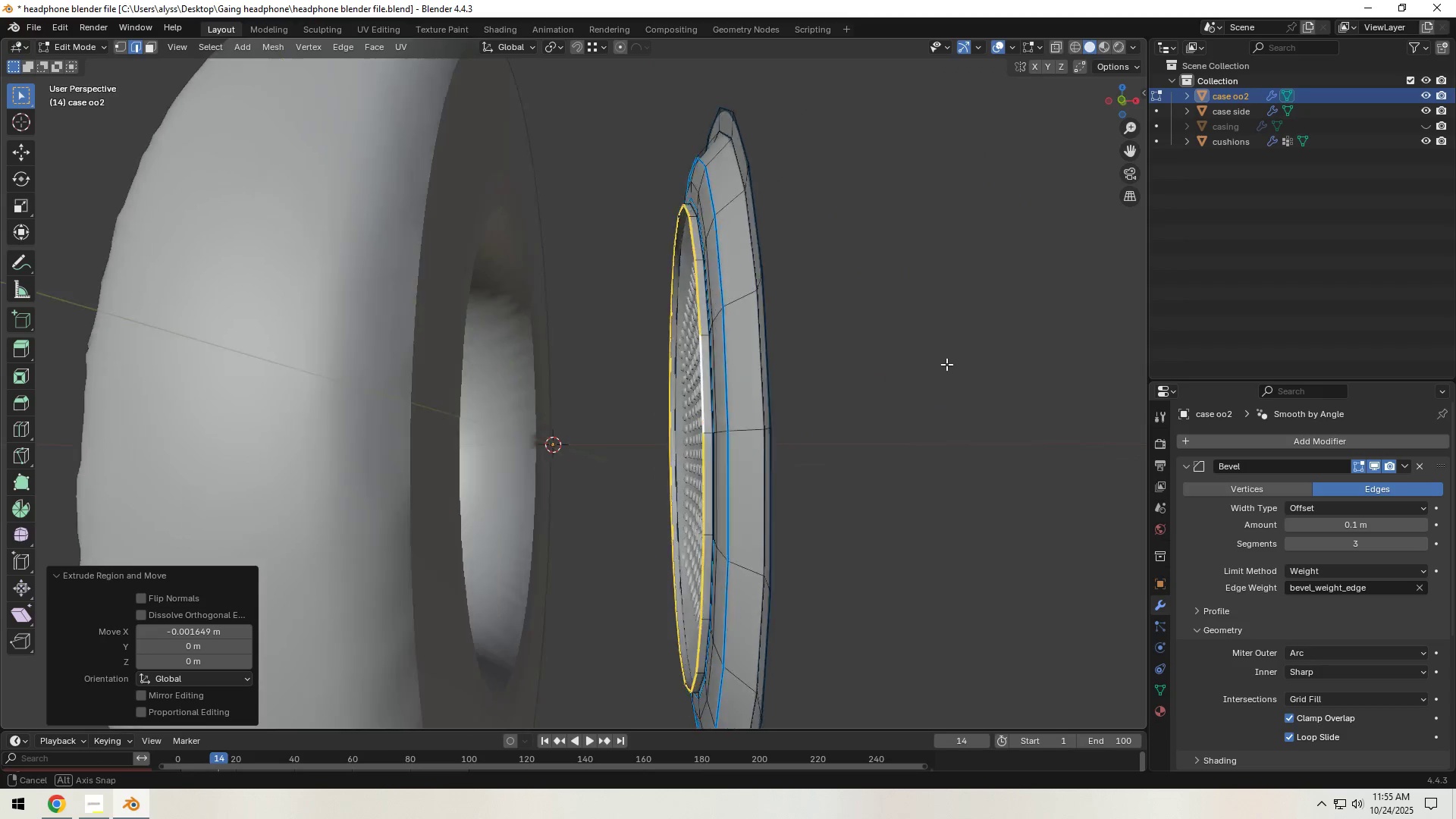 
key(Tab)
 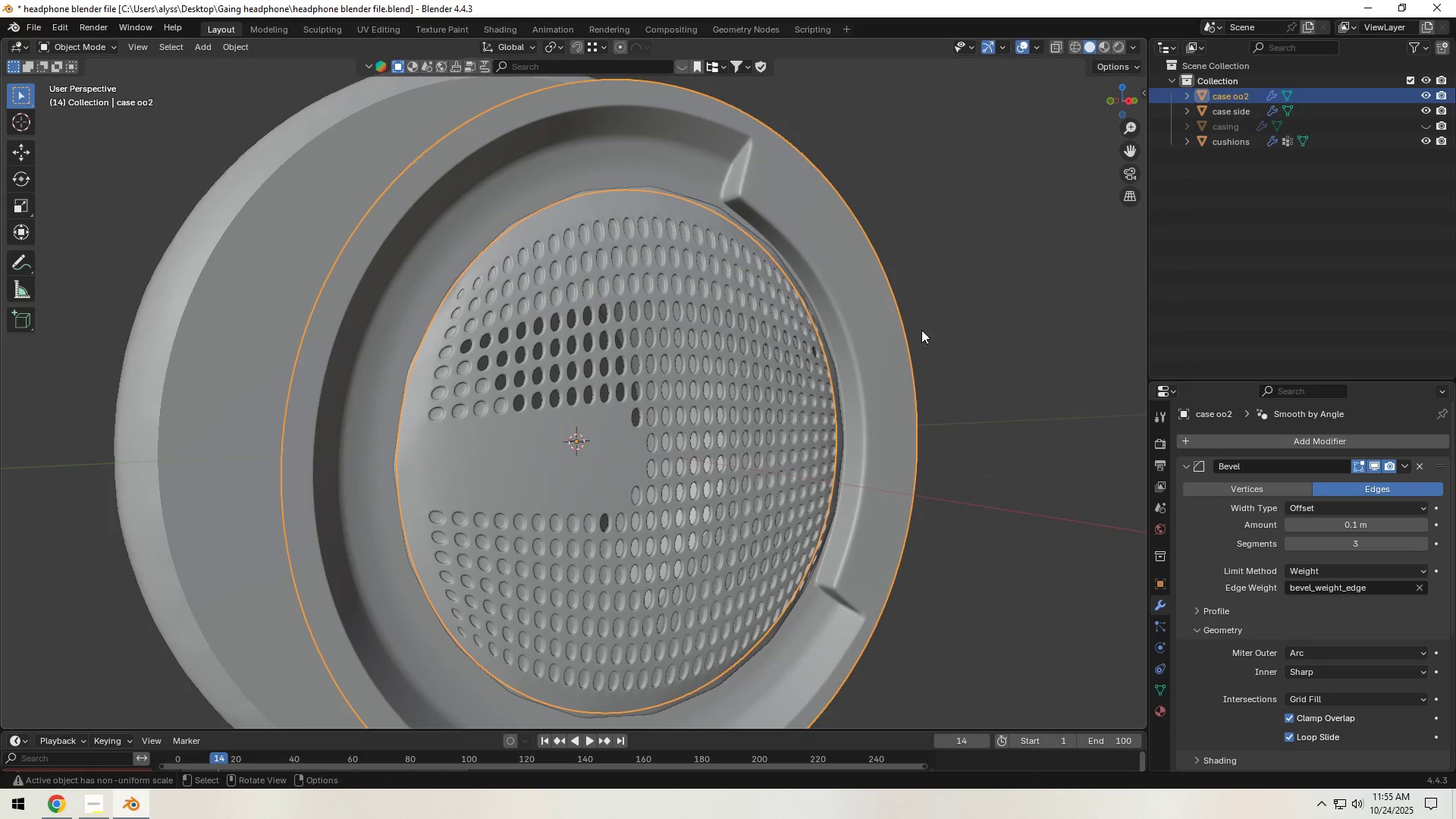 
left_click([982, 307])
 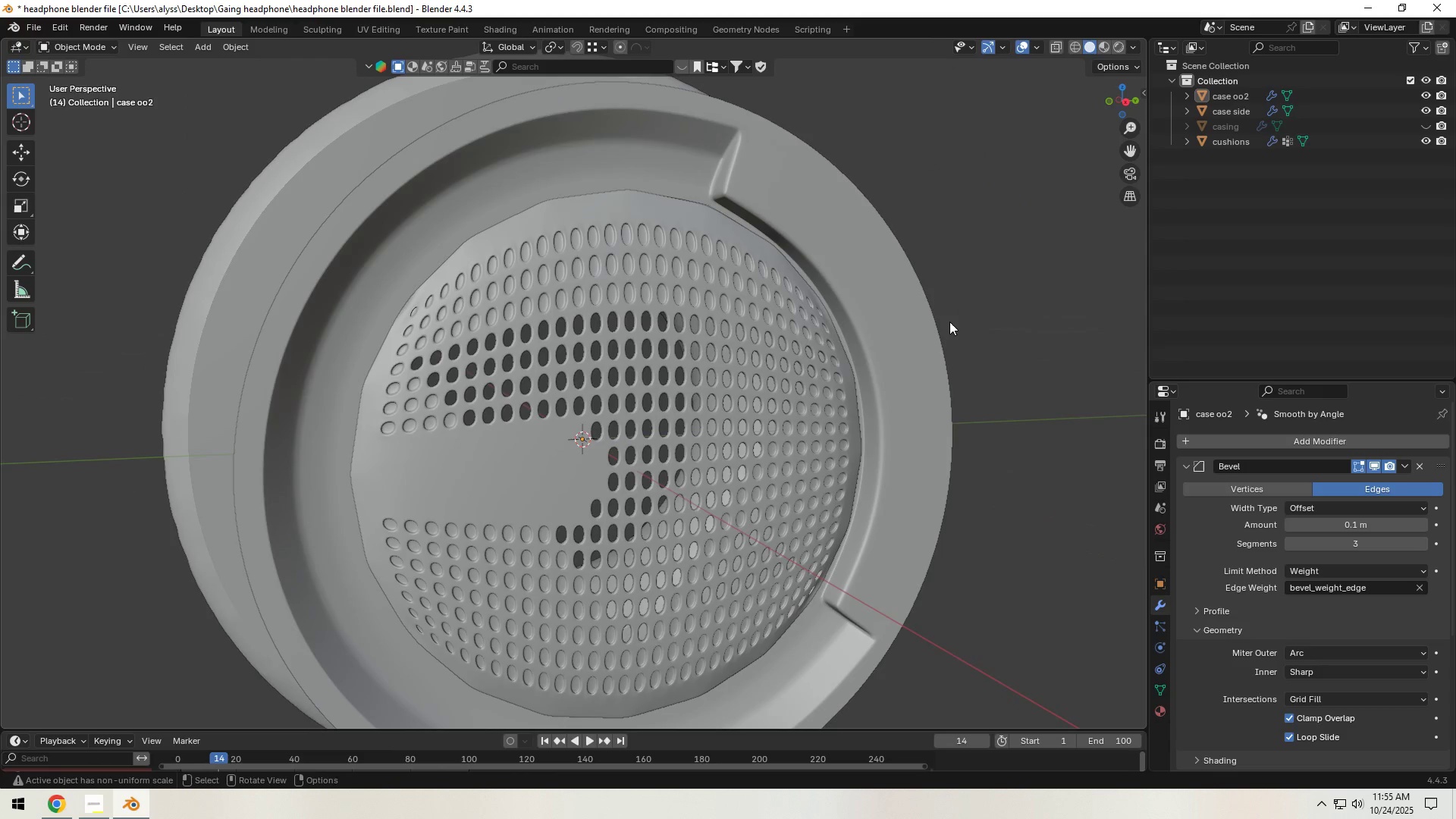 
hold_key(key=ShiftLeft, duration=0.44)
 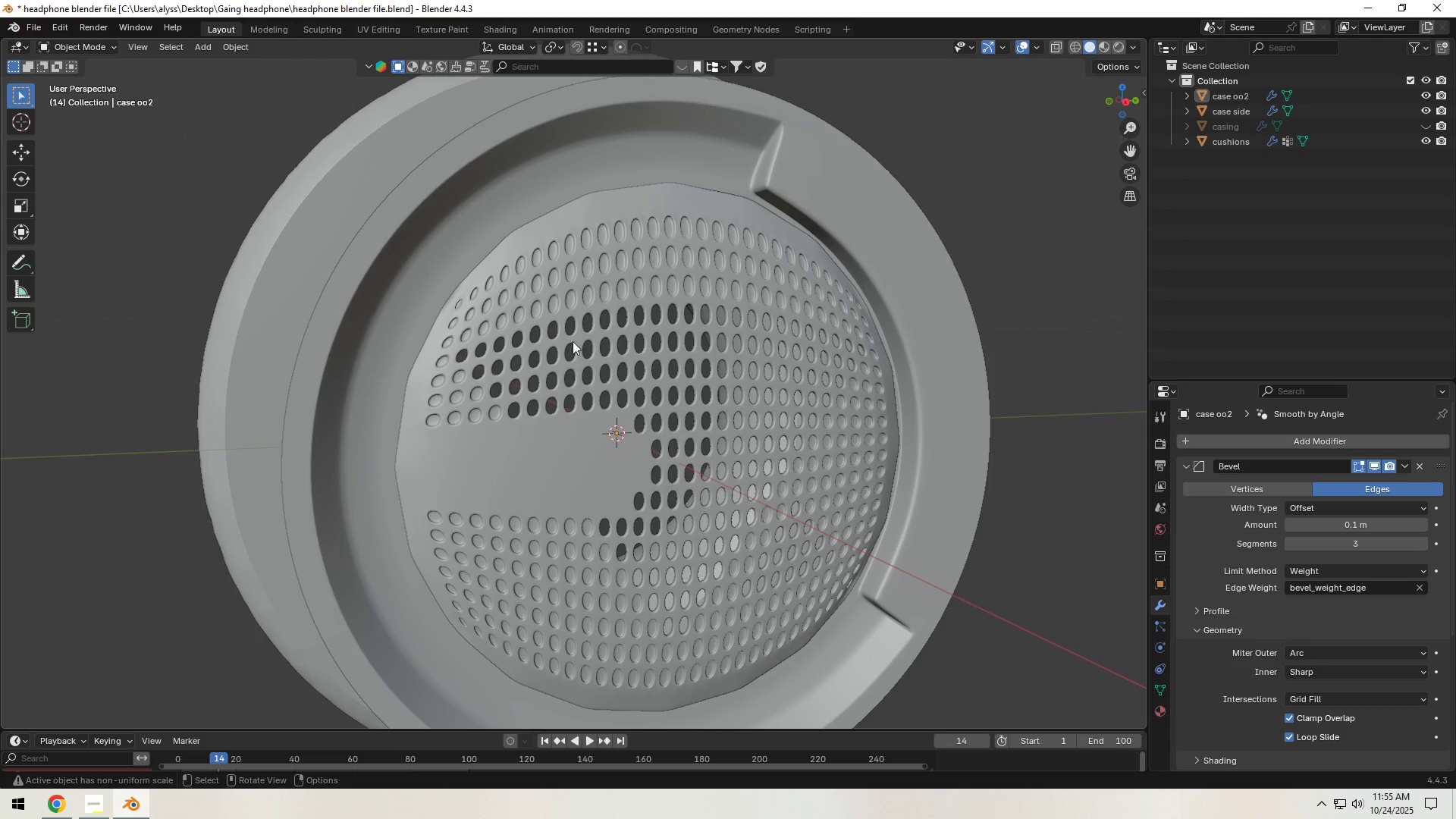 
scroll: coordinate [554, 341], scroll_direction: up, amount: 1.0
 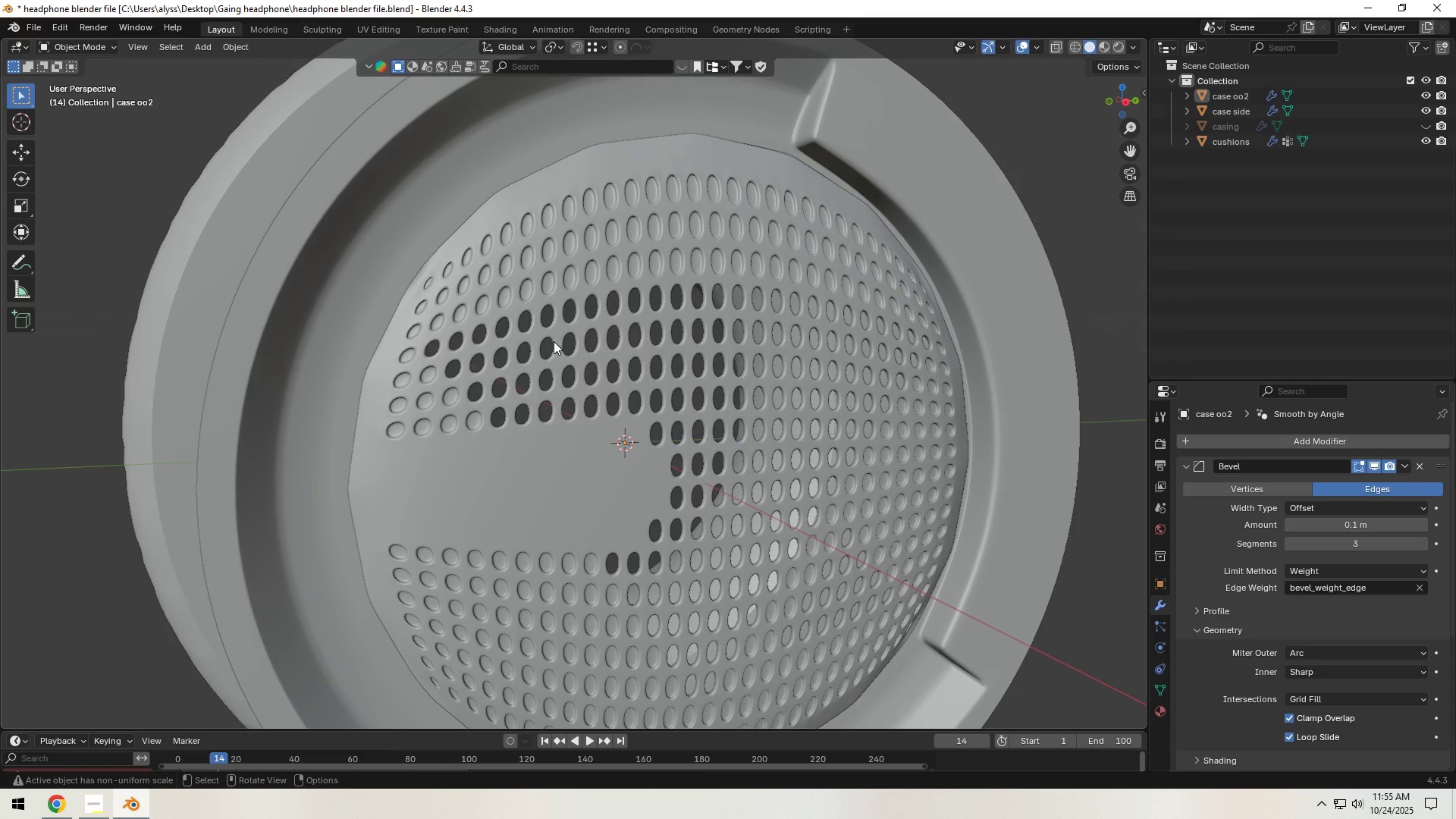 
hold_key(key=ShiftLeft, duration=0.47)
 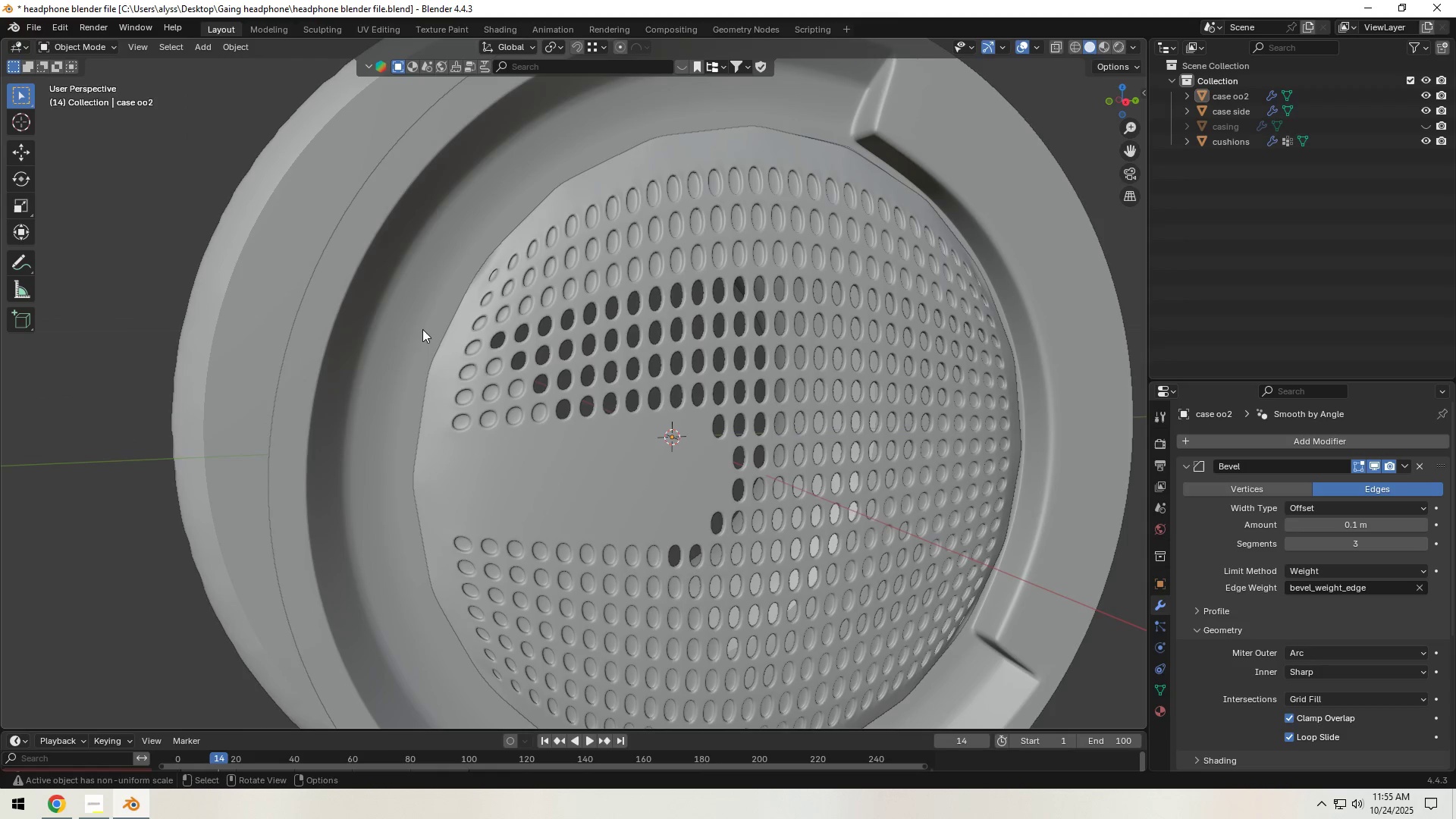 
left_click([412, 328])
 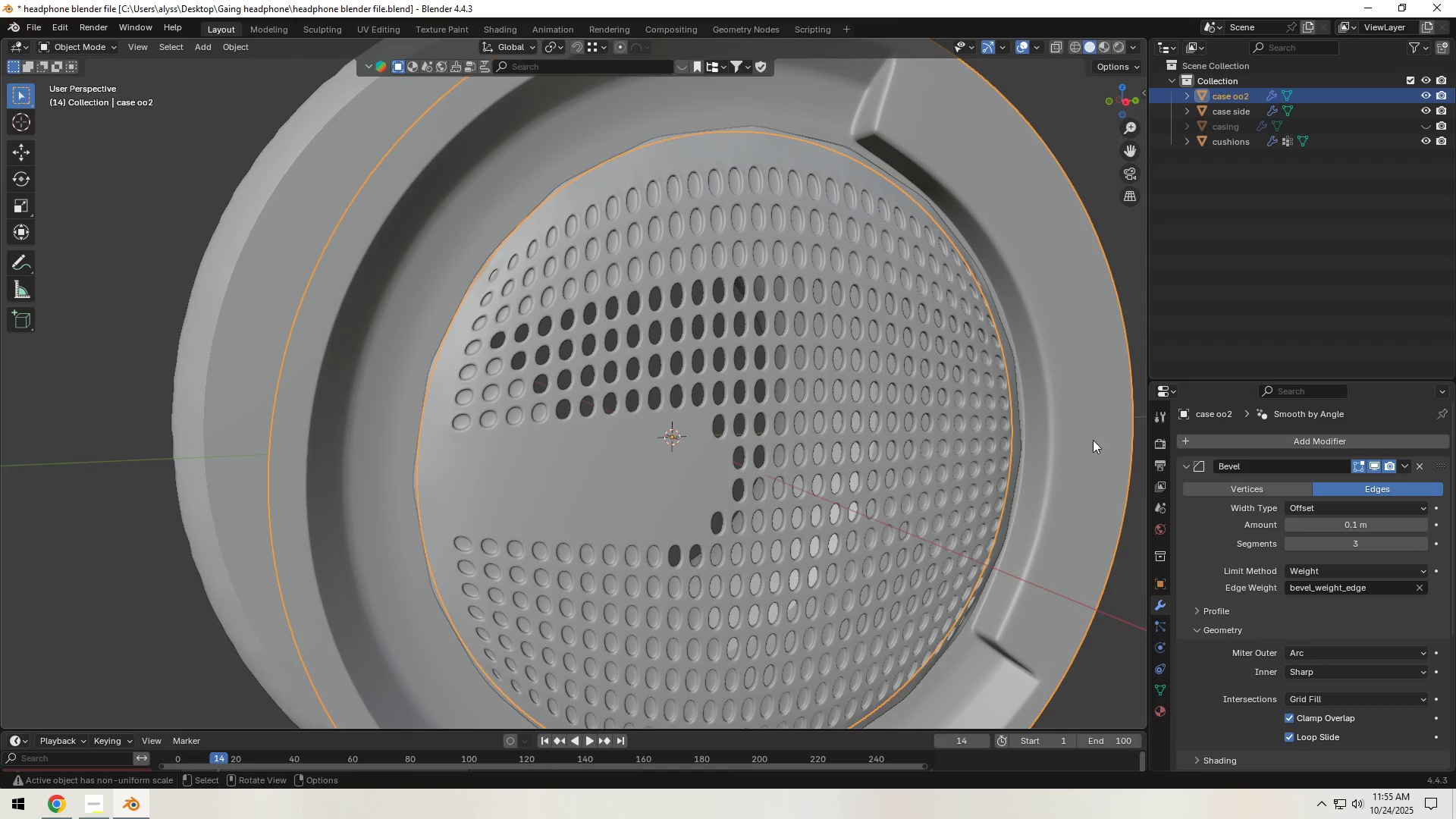 
left_click([1185, 467])
 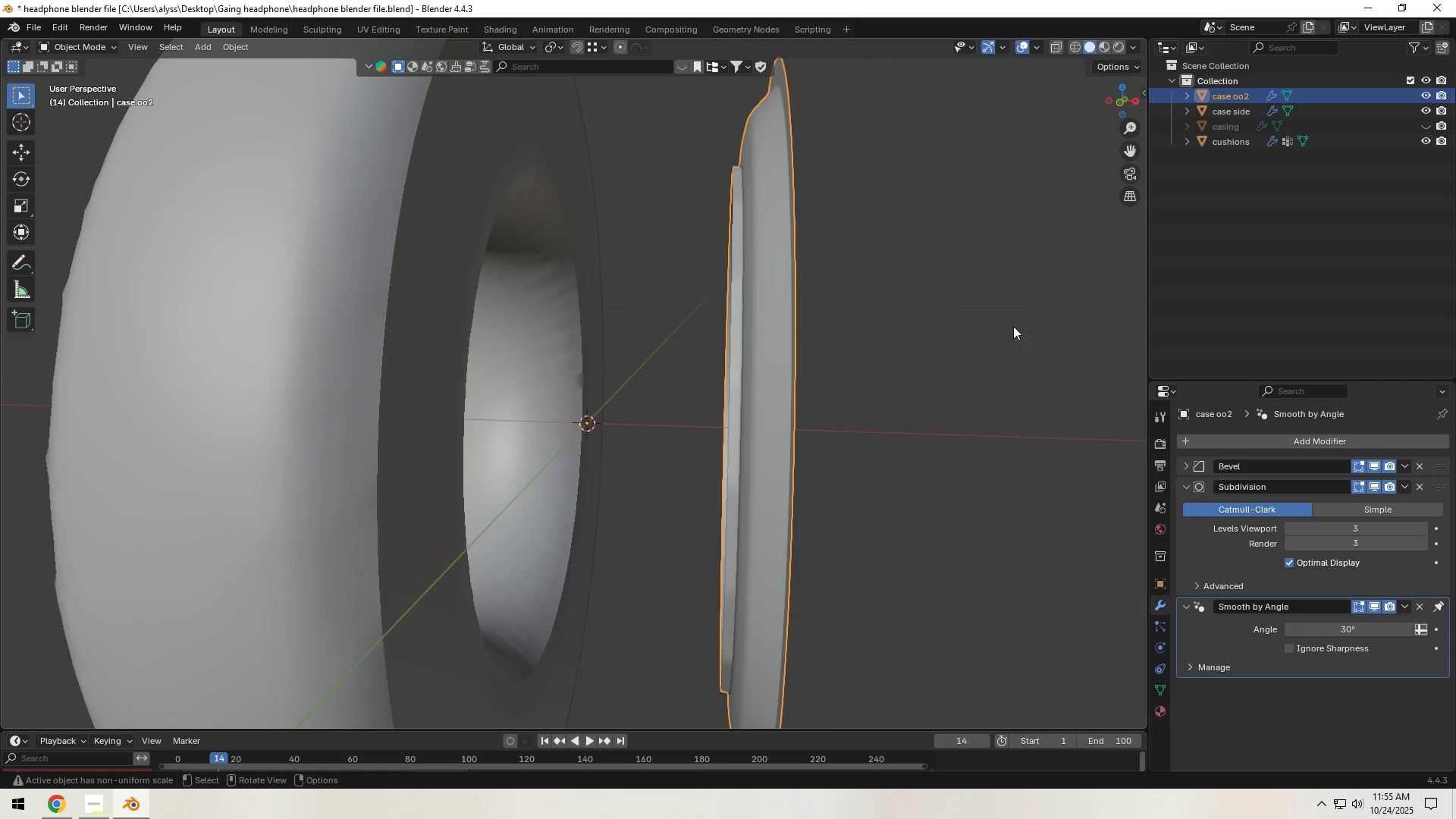 
left_click([1426, 114])
 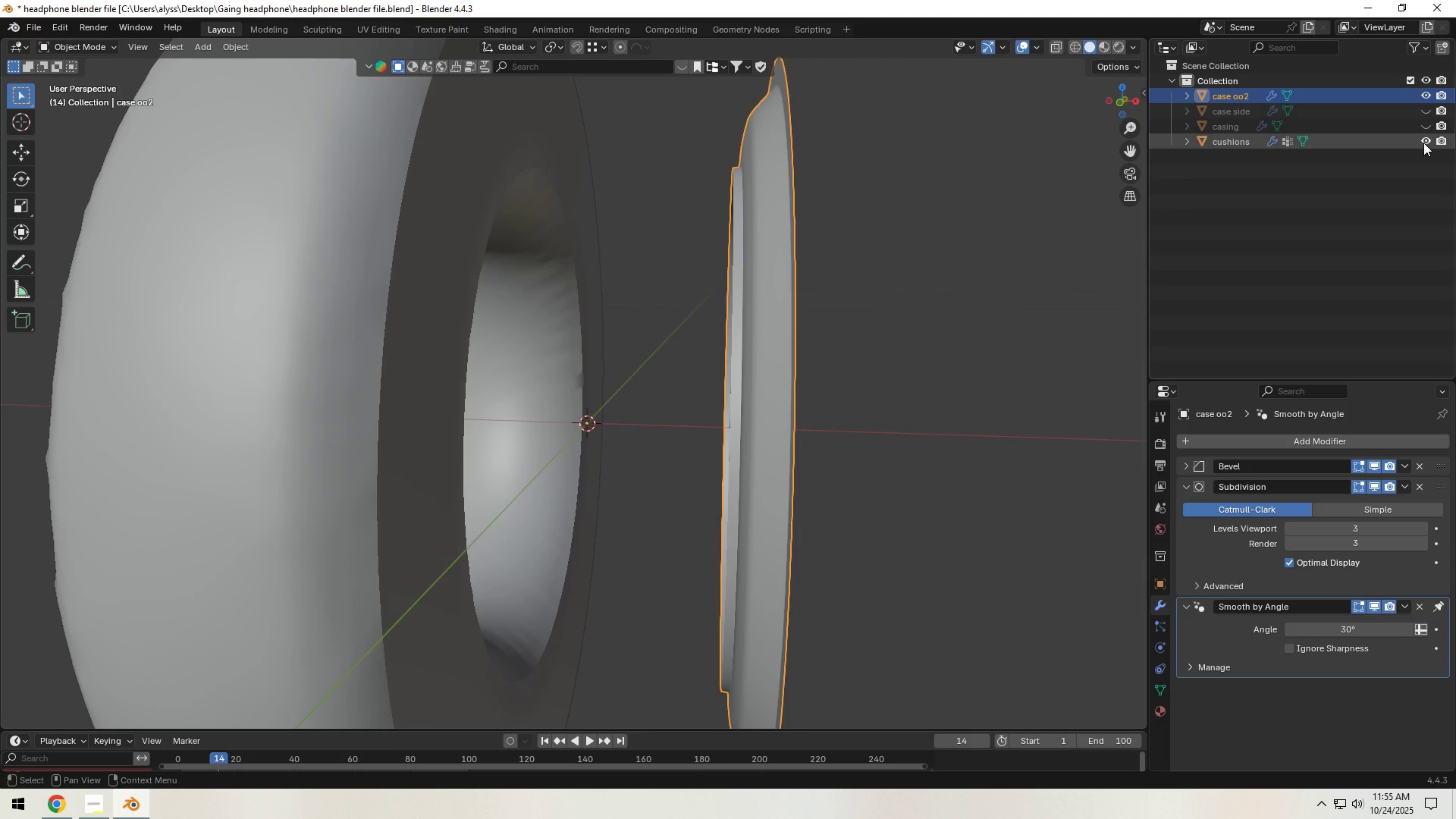 
left_click([1423, 143])
 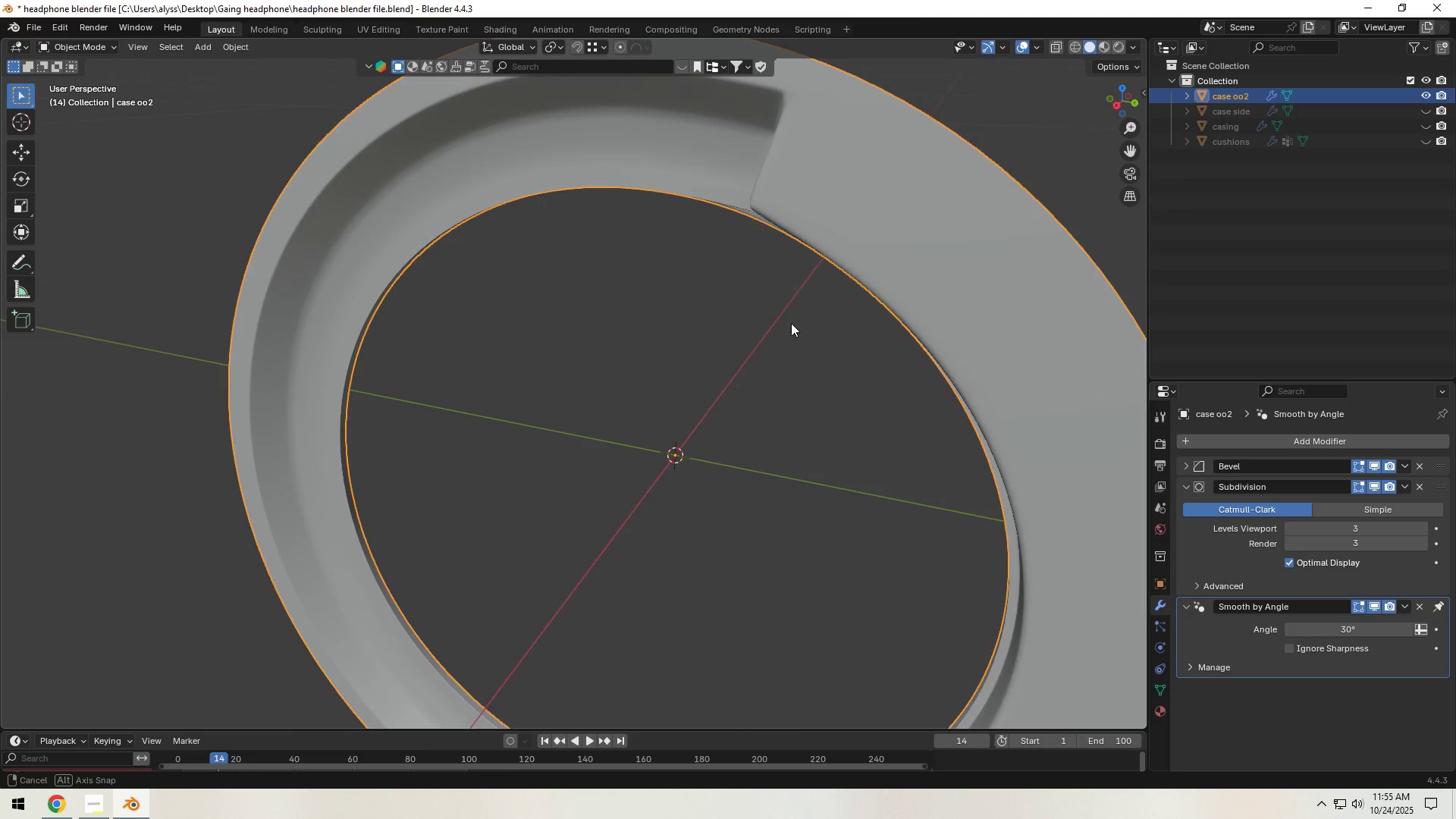 
key(Tab)
 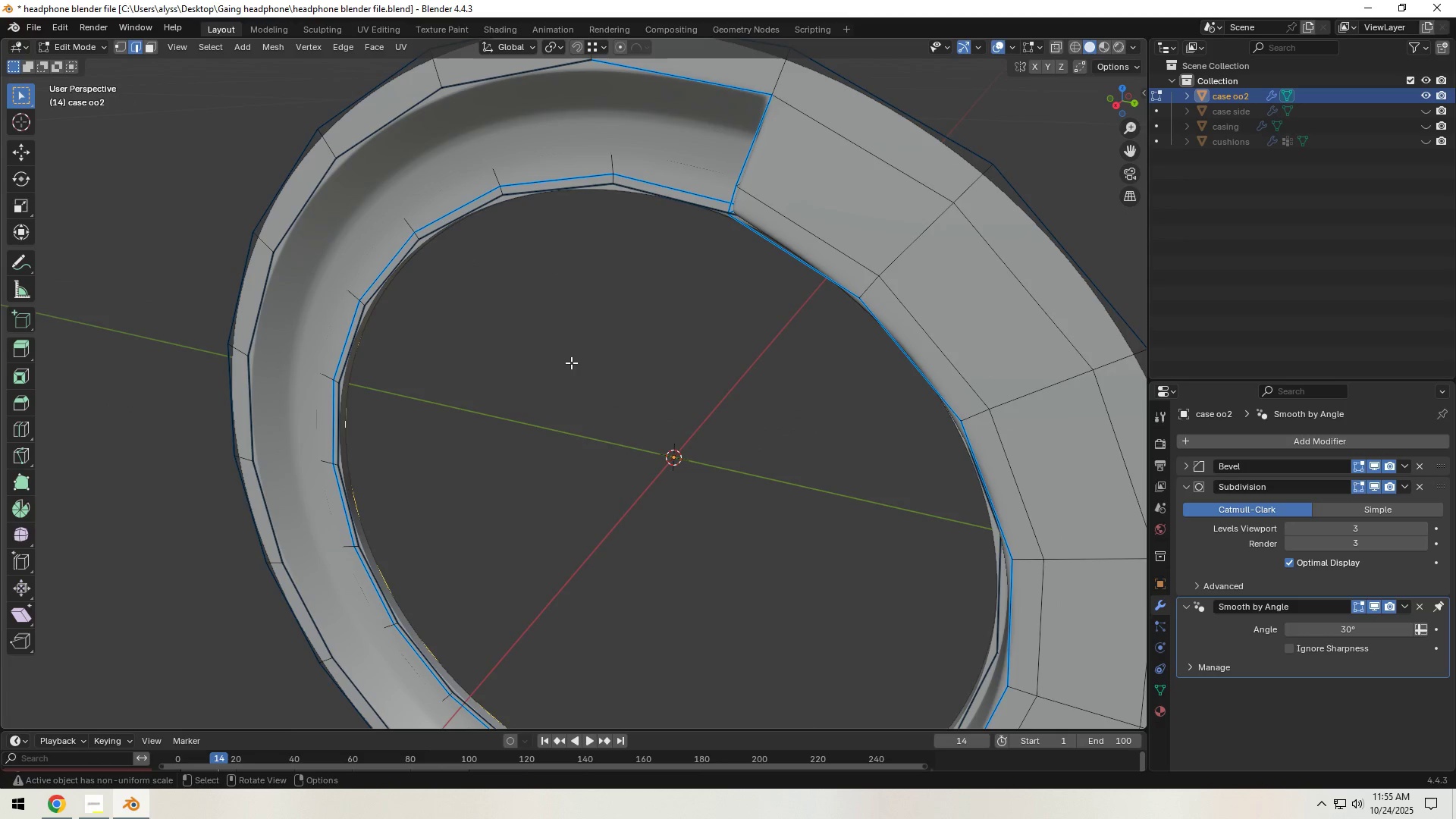 
hold_key(key=ShiftLeft, duration=0.35)
 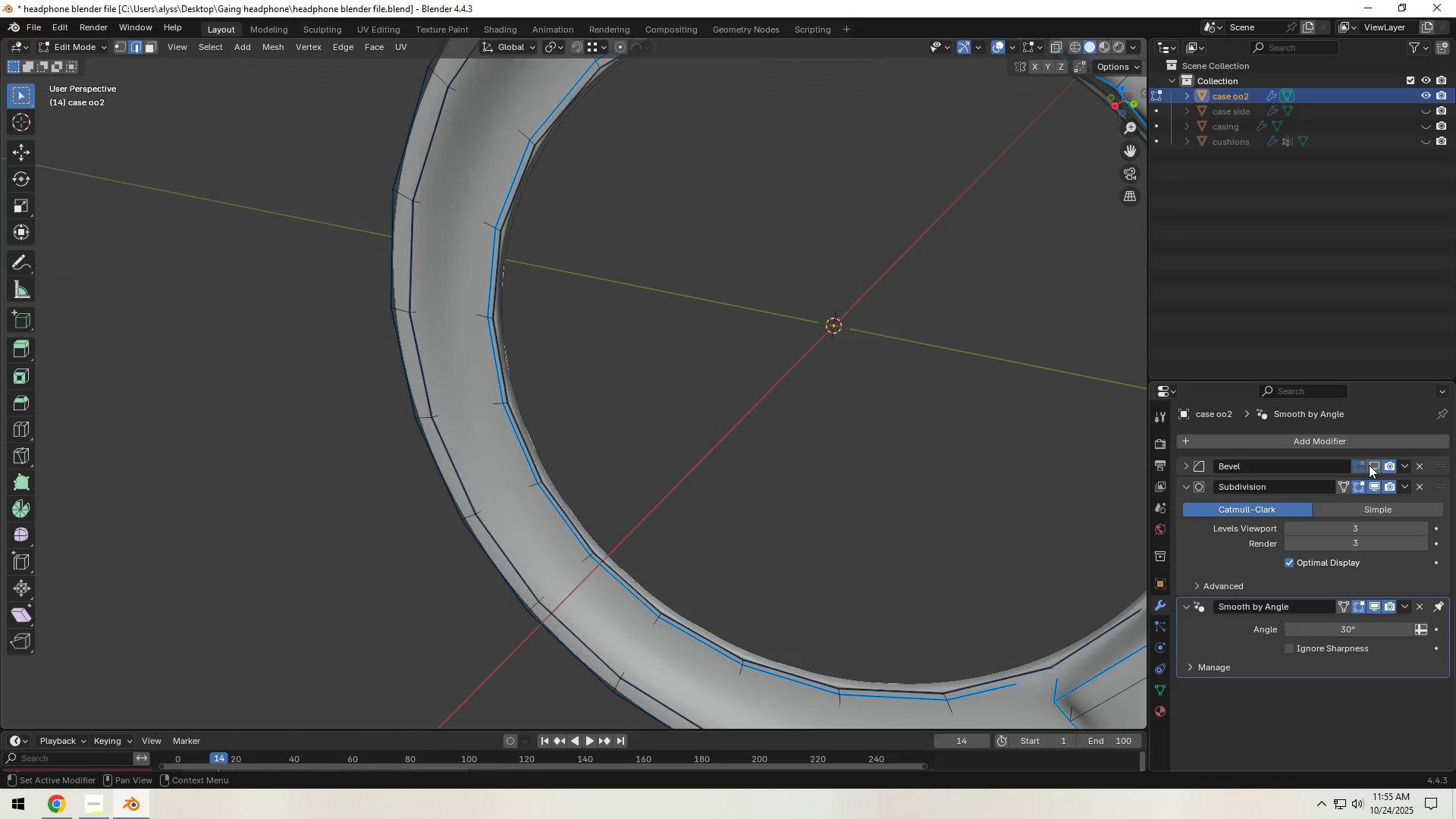 
double_click([1373, 488])
 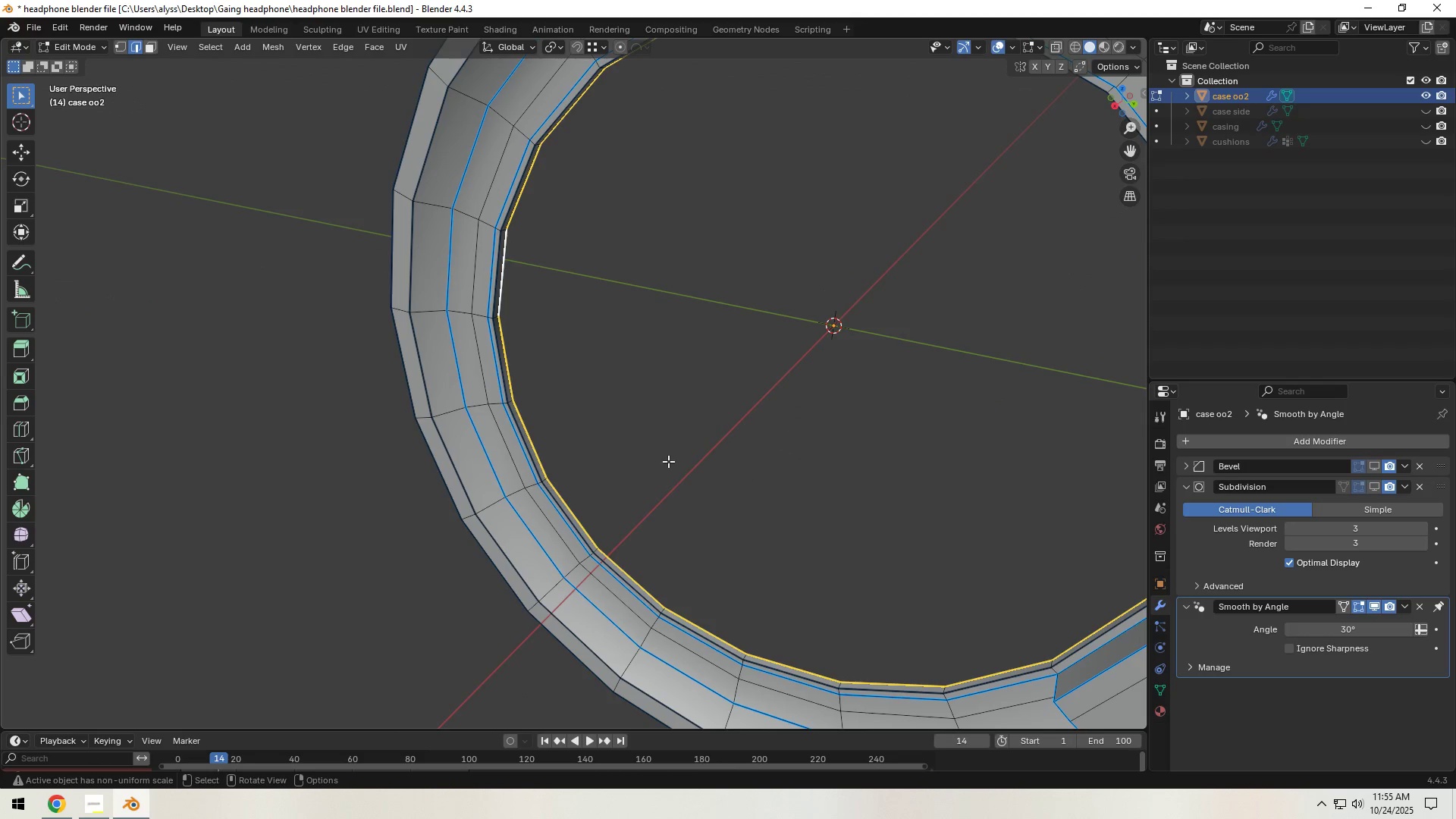 
left_click([657, 458])
 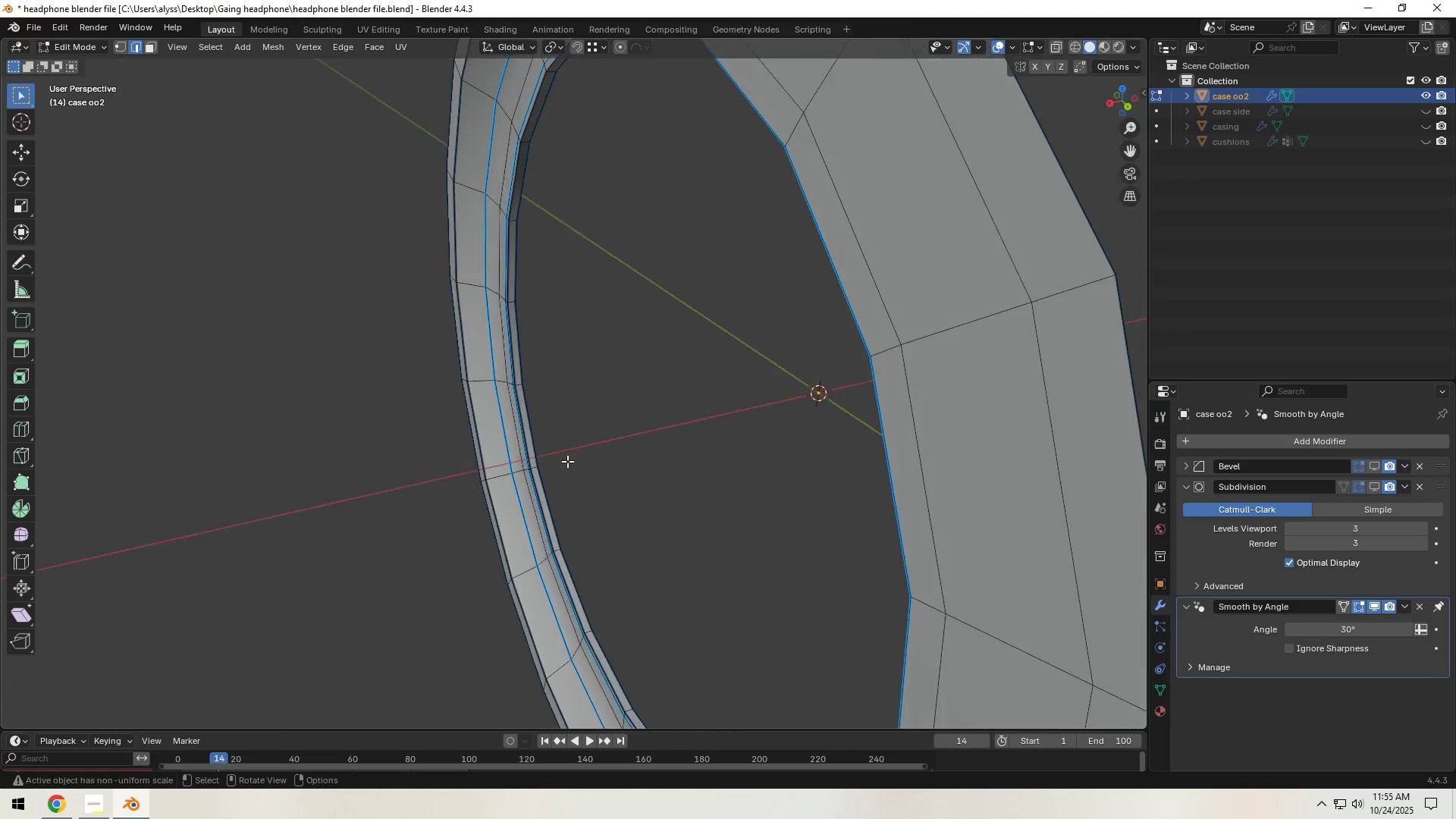 
scroll: coordinate [545, 456], scroll_direction: up, amount: 5.0
 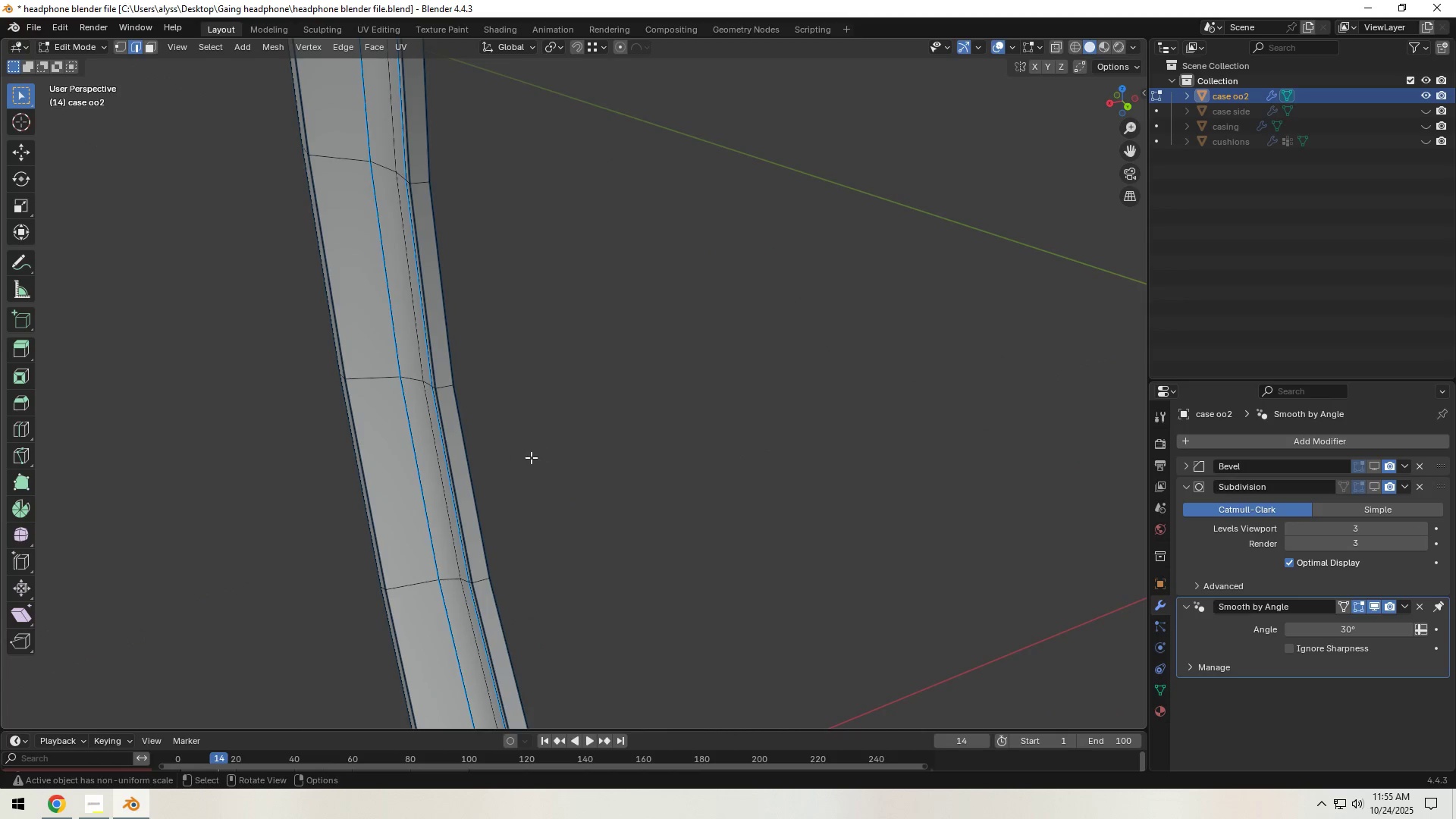 
hold_key(key=ShiftLeft, duration=0.51)
 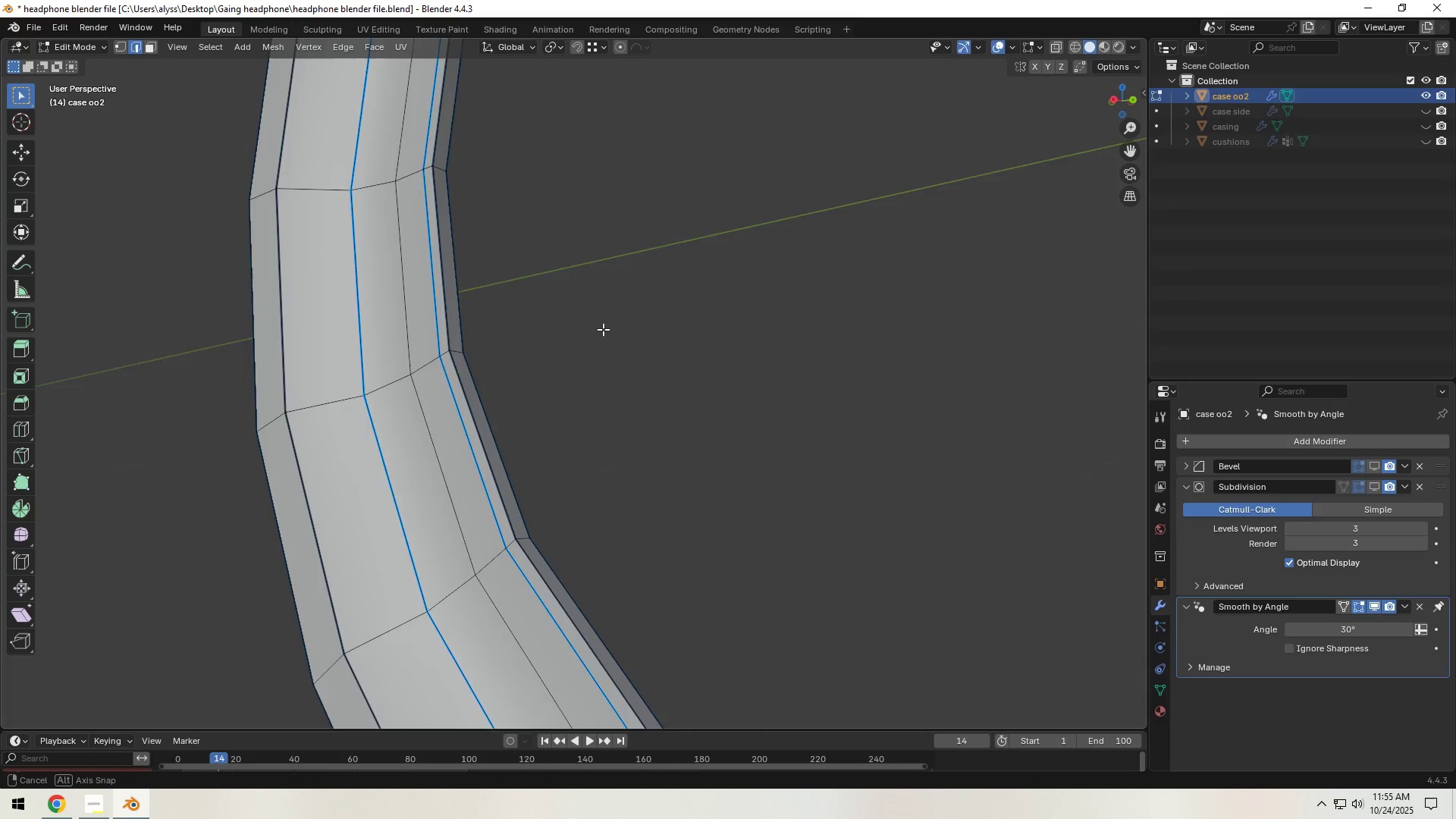 
key(Tab)
 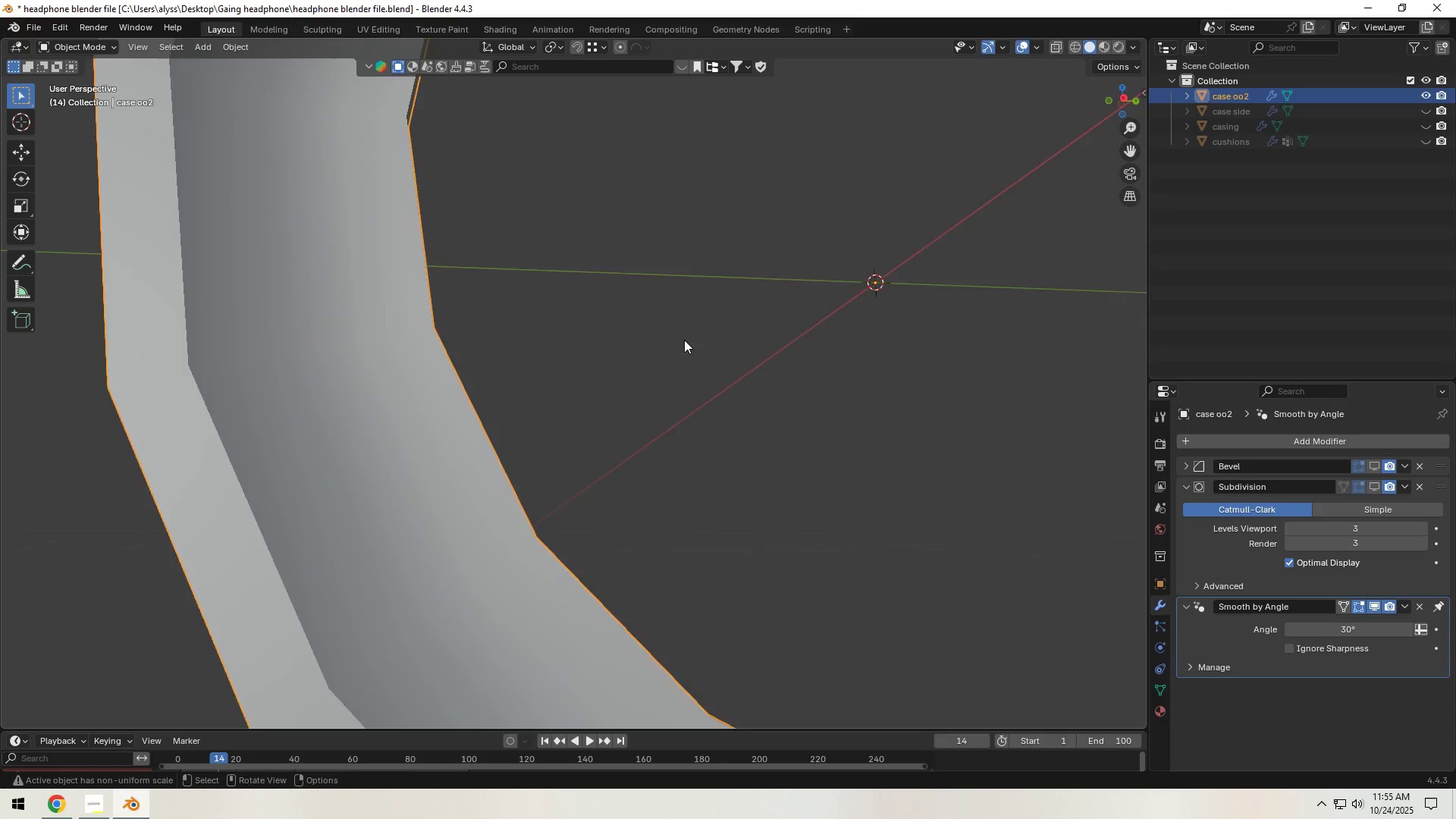 
scroll: coordinate [684, 340], scroll_direction: down, amount: 4.0
 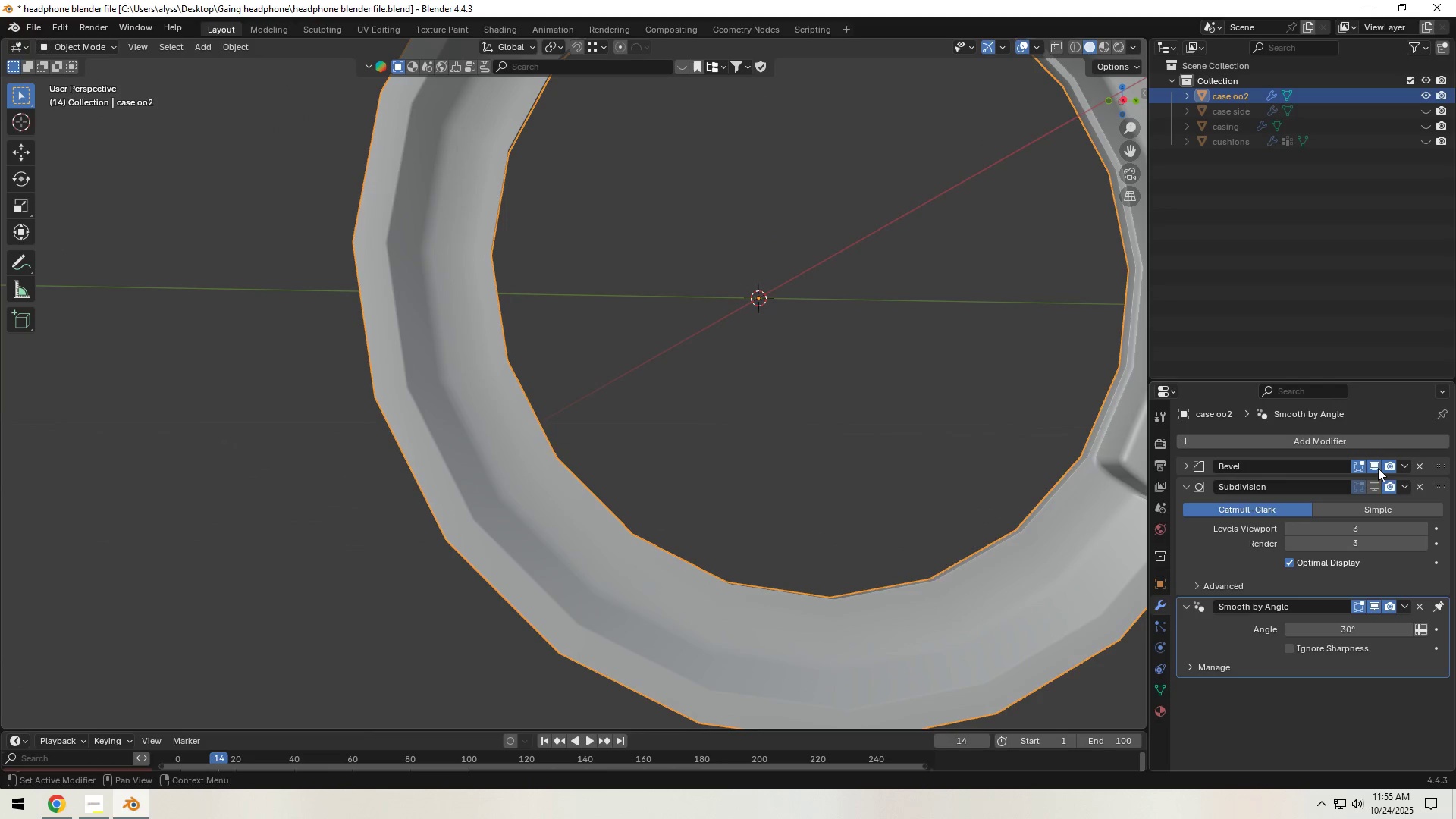 
double_click([1378, 484])
 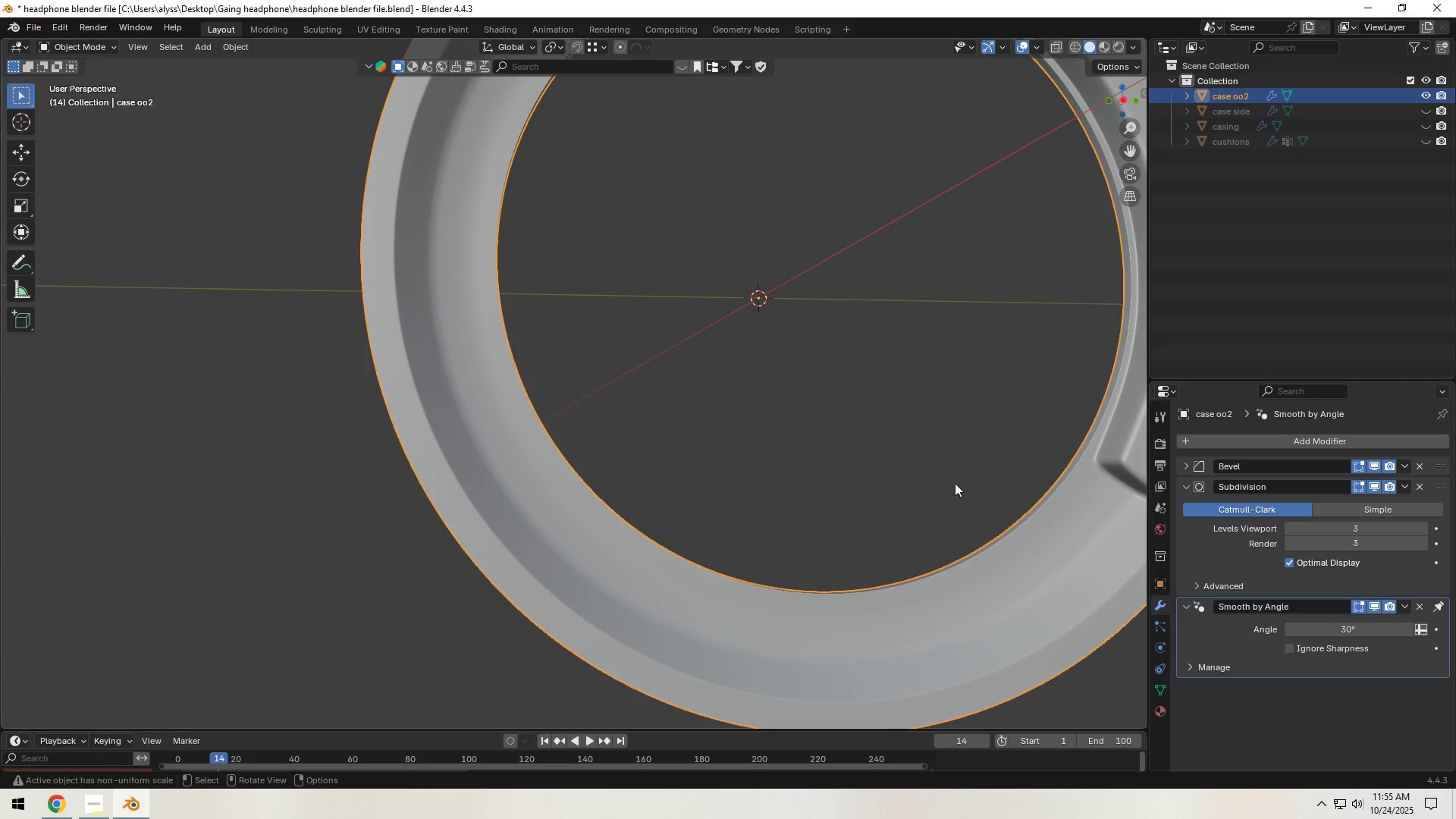 
left_click([910, 460])
 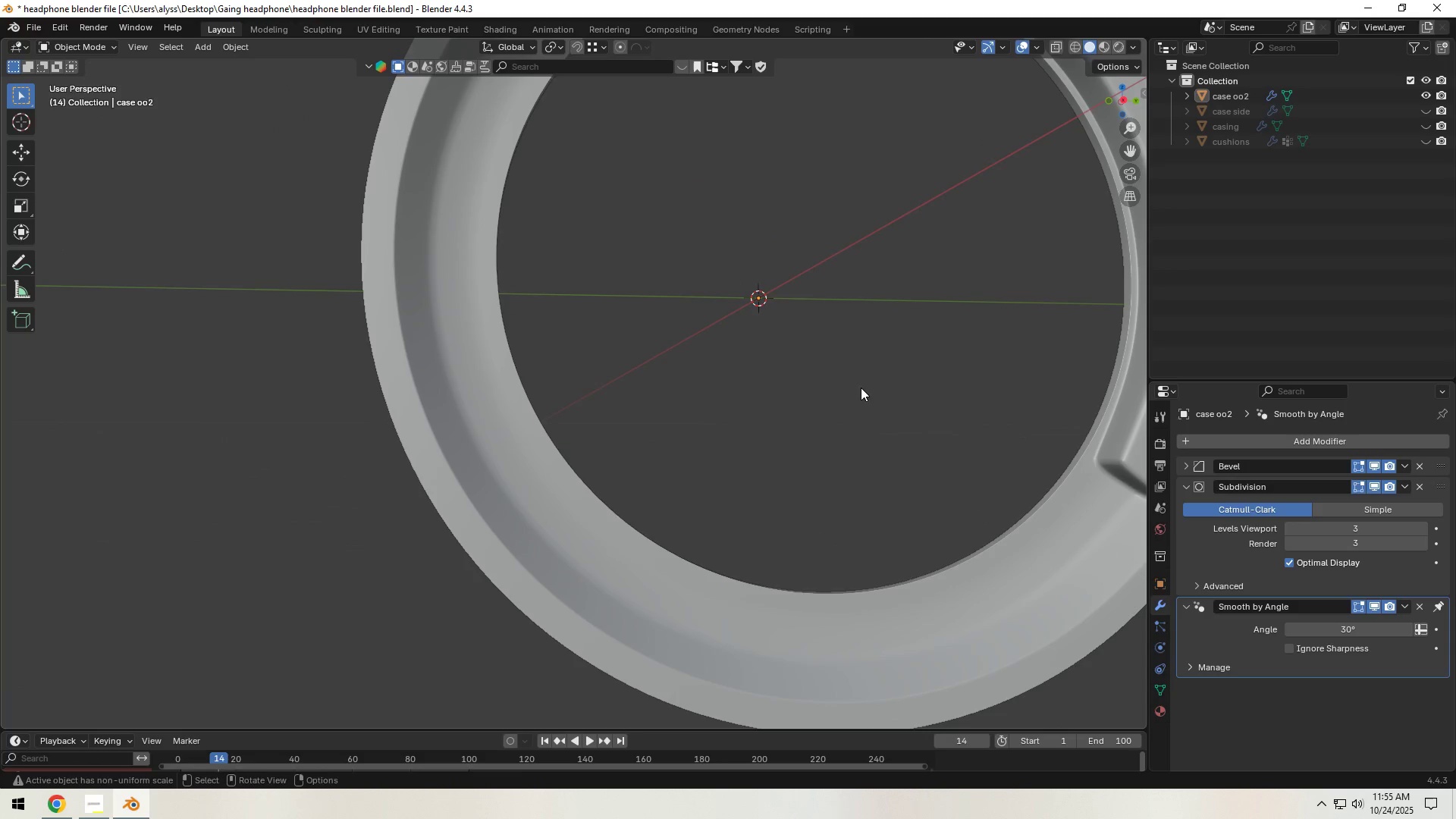 
hold_key(key=ShiftLeft, duration=0.83)
 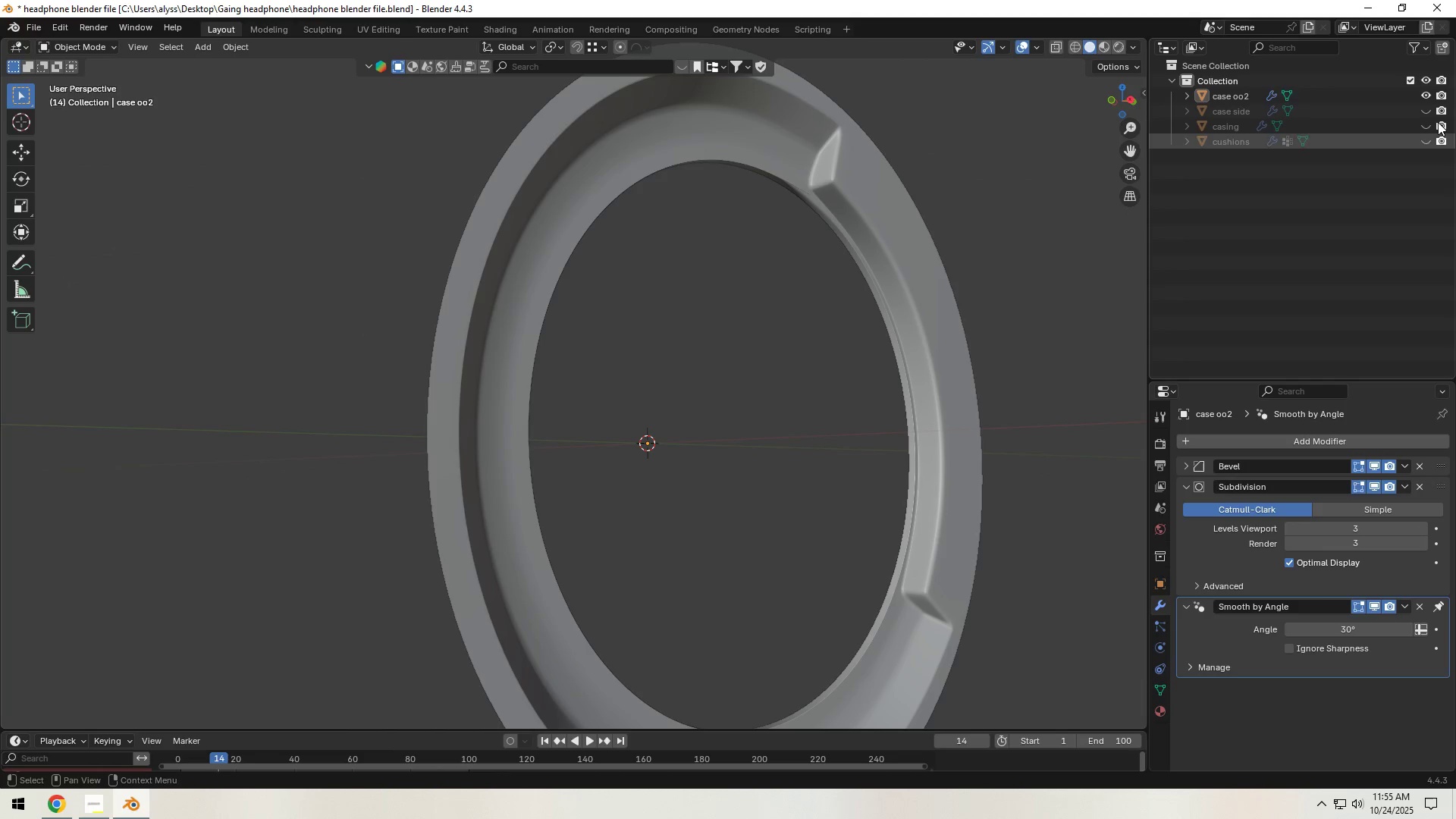 
double_click([1426, 127])
 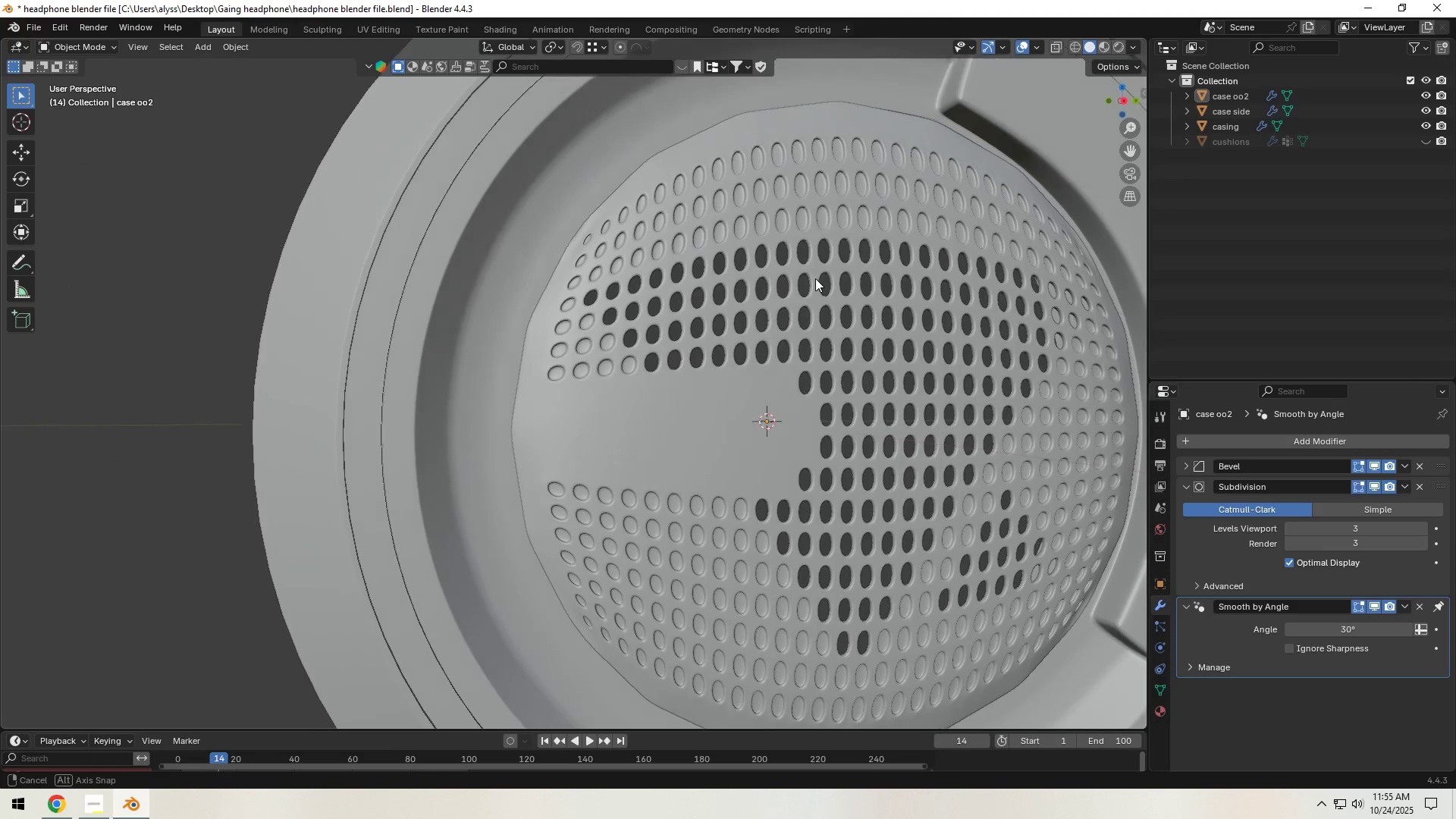 
scroll: coordinate [786, 290], scroll_direction: up, amount: 1.0
 